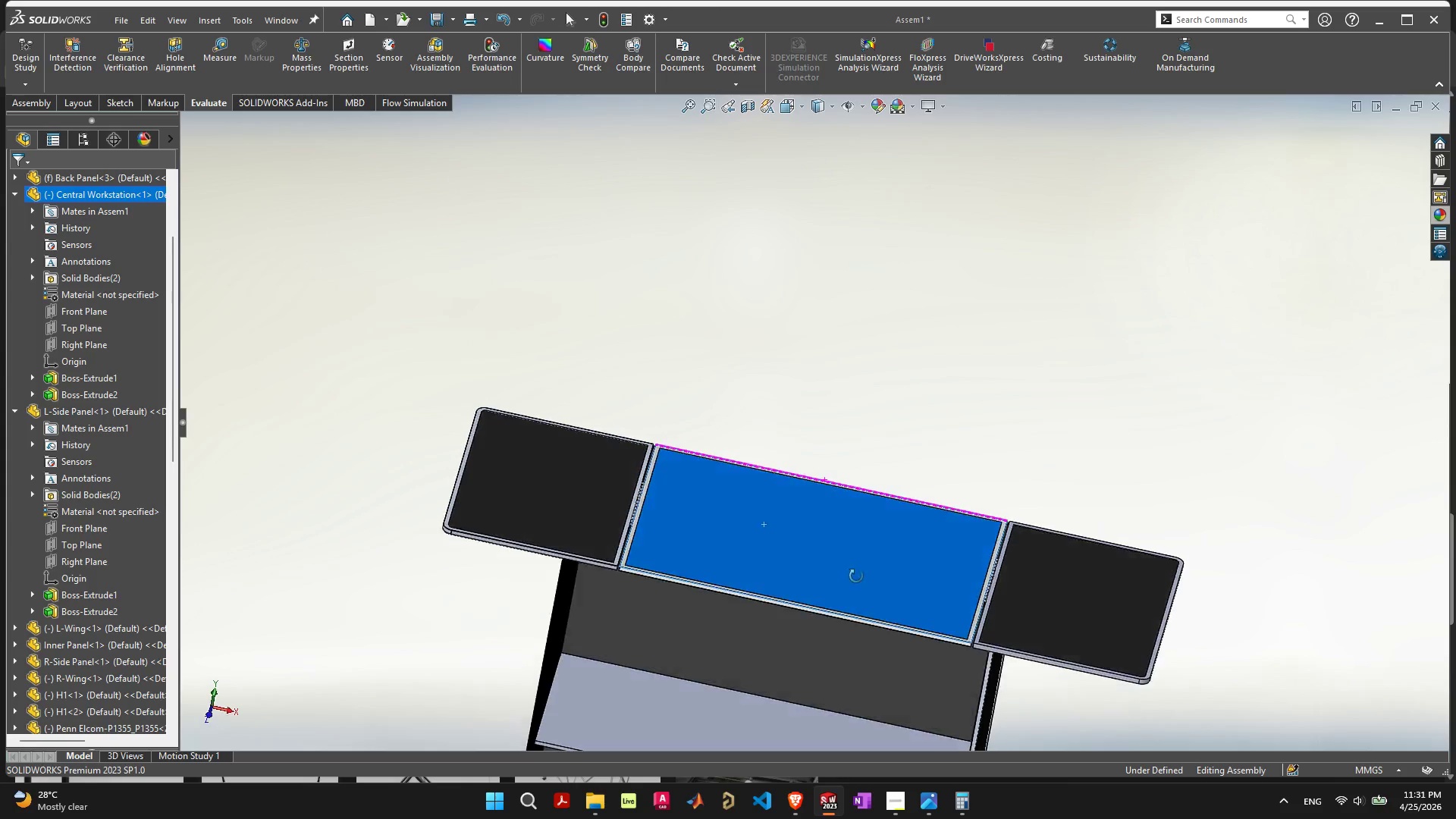 
double_click([830, 519])
 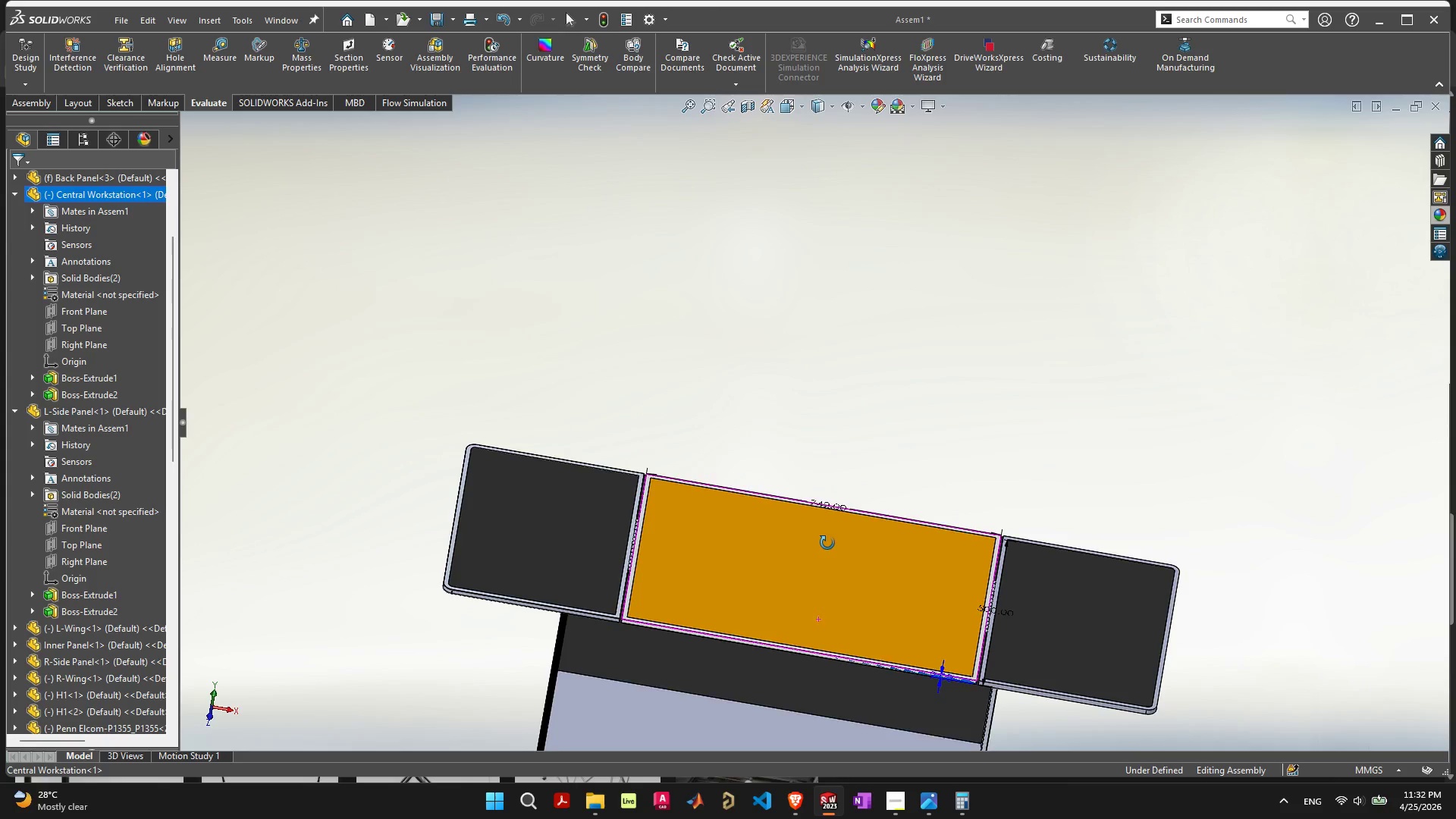 
wait(6.0)
 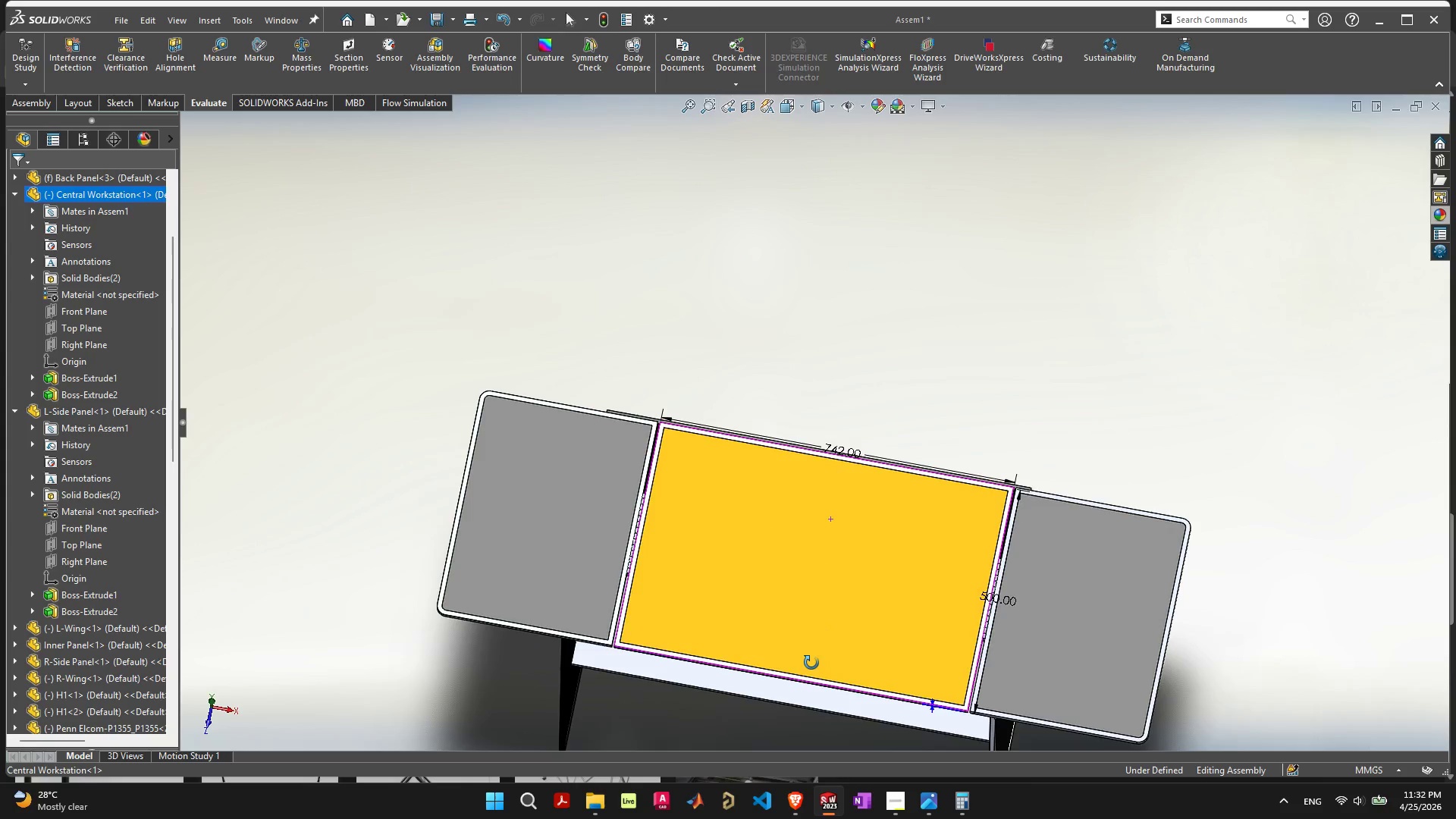 
double_click([821, 702])
 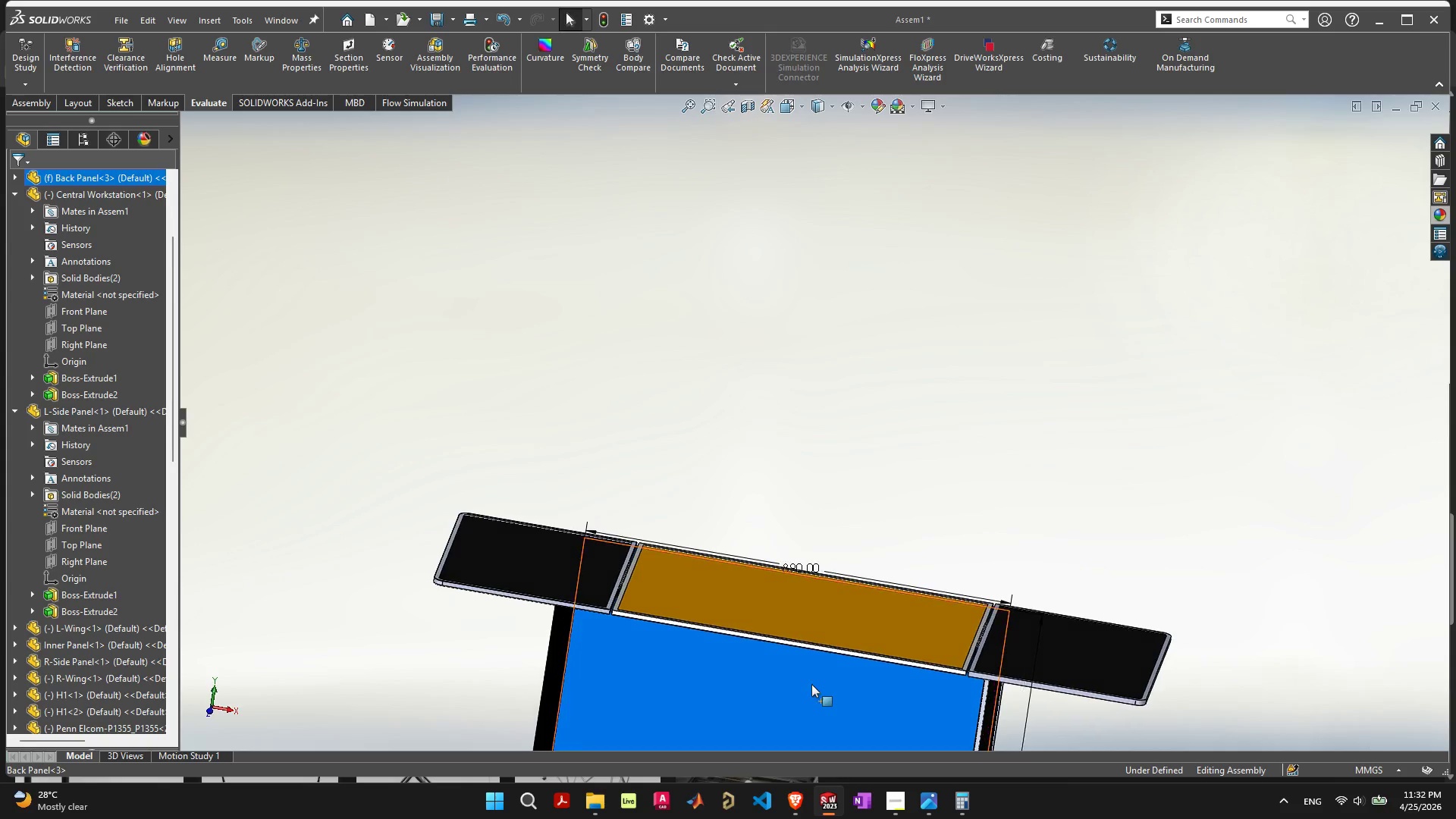 
left_click([971, 804])
 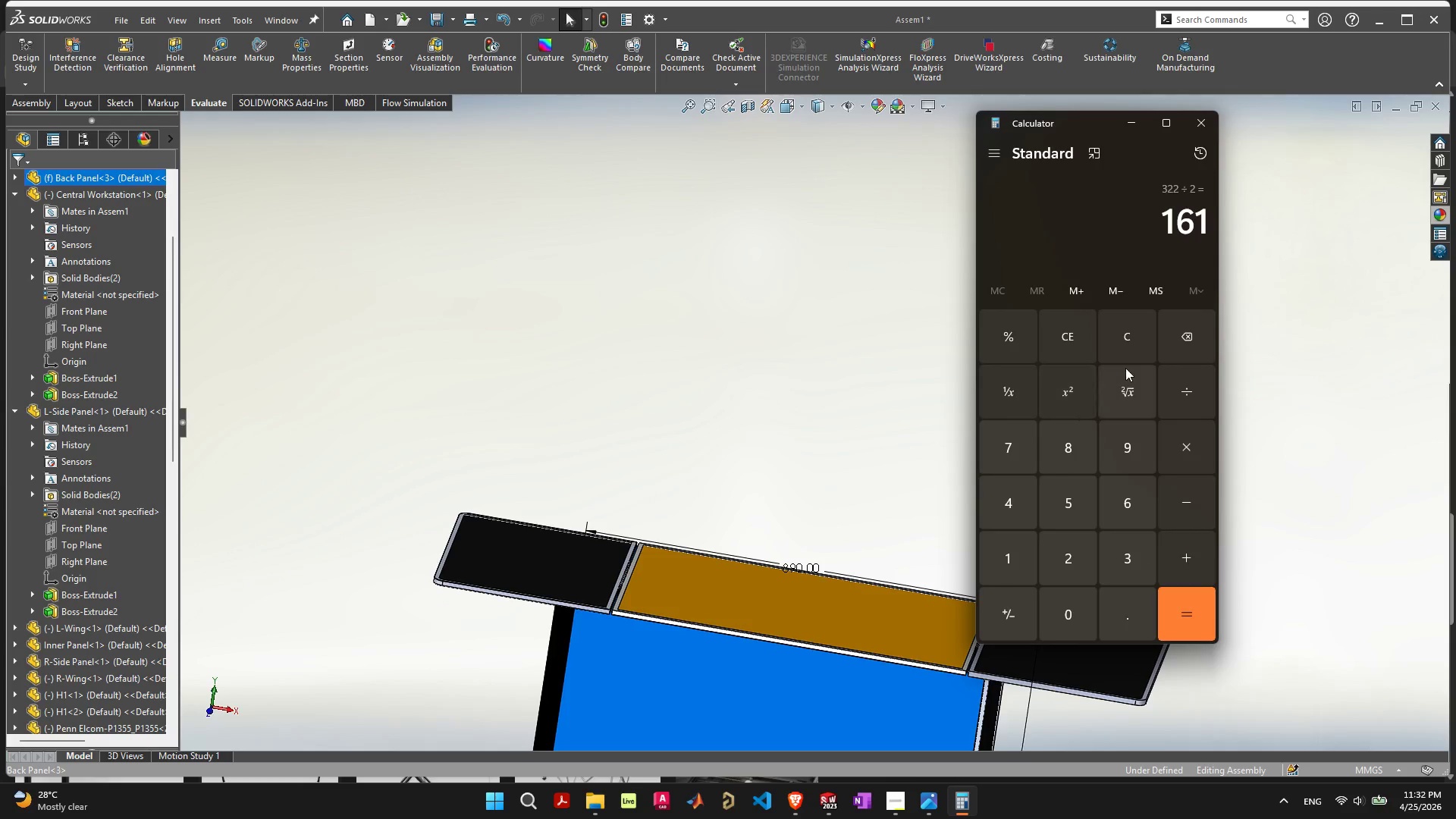 
left_click([1137, 342])
 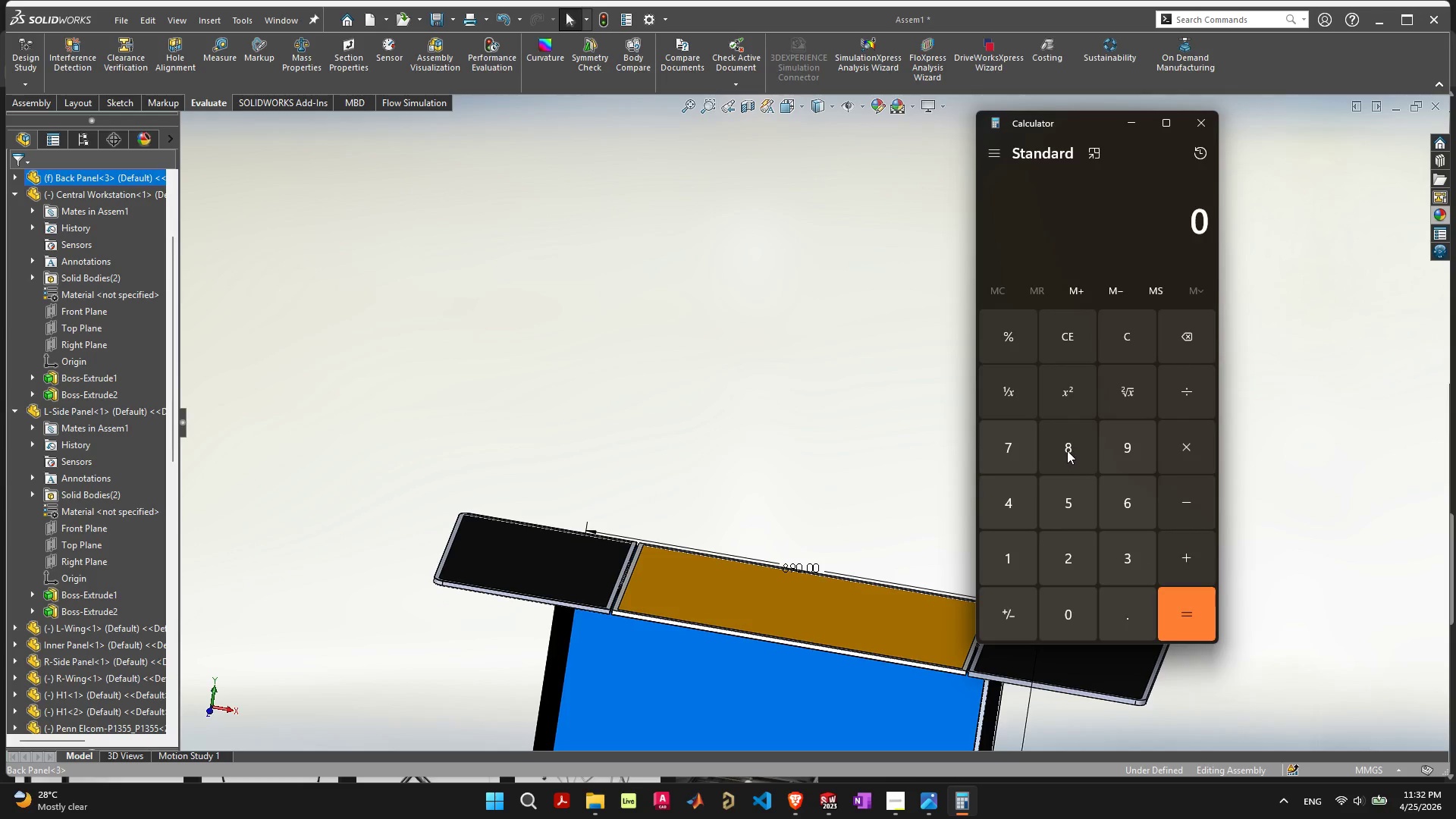 
left_click([1065, 453])
 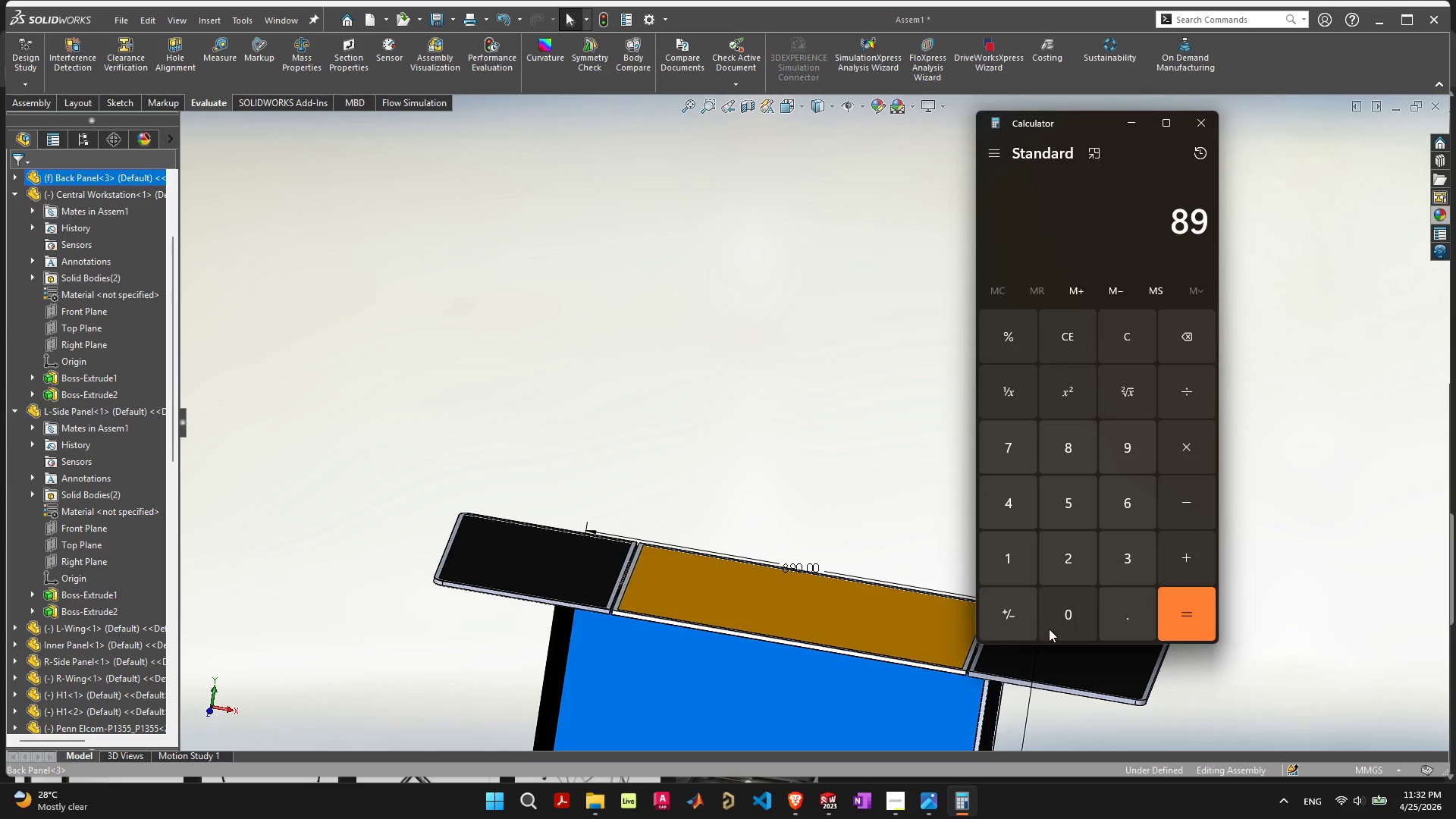 
left_click([1050, 629])
 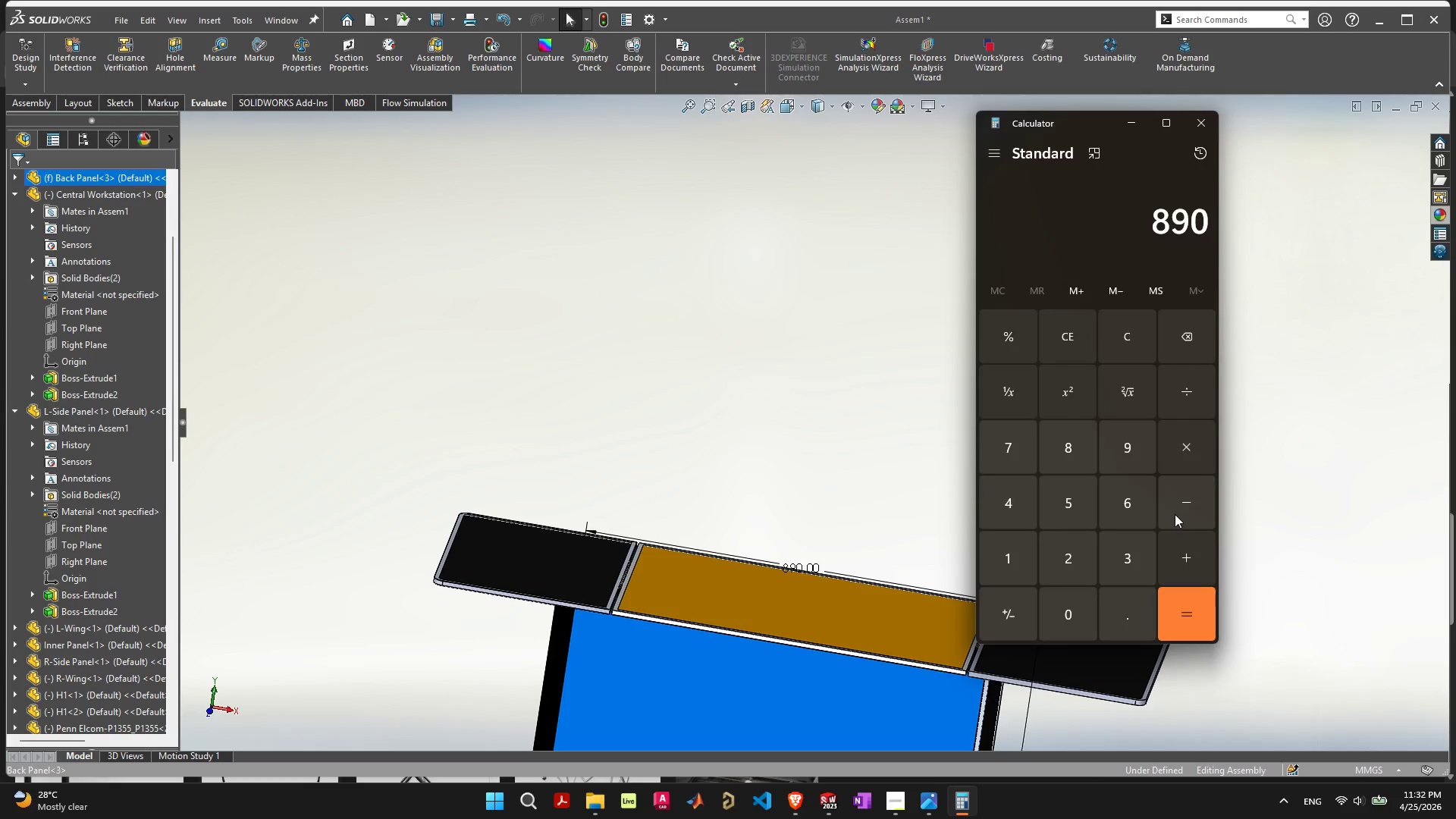 
left_click([1175, 514])
 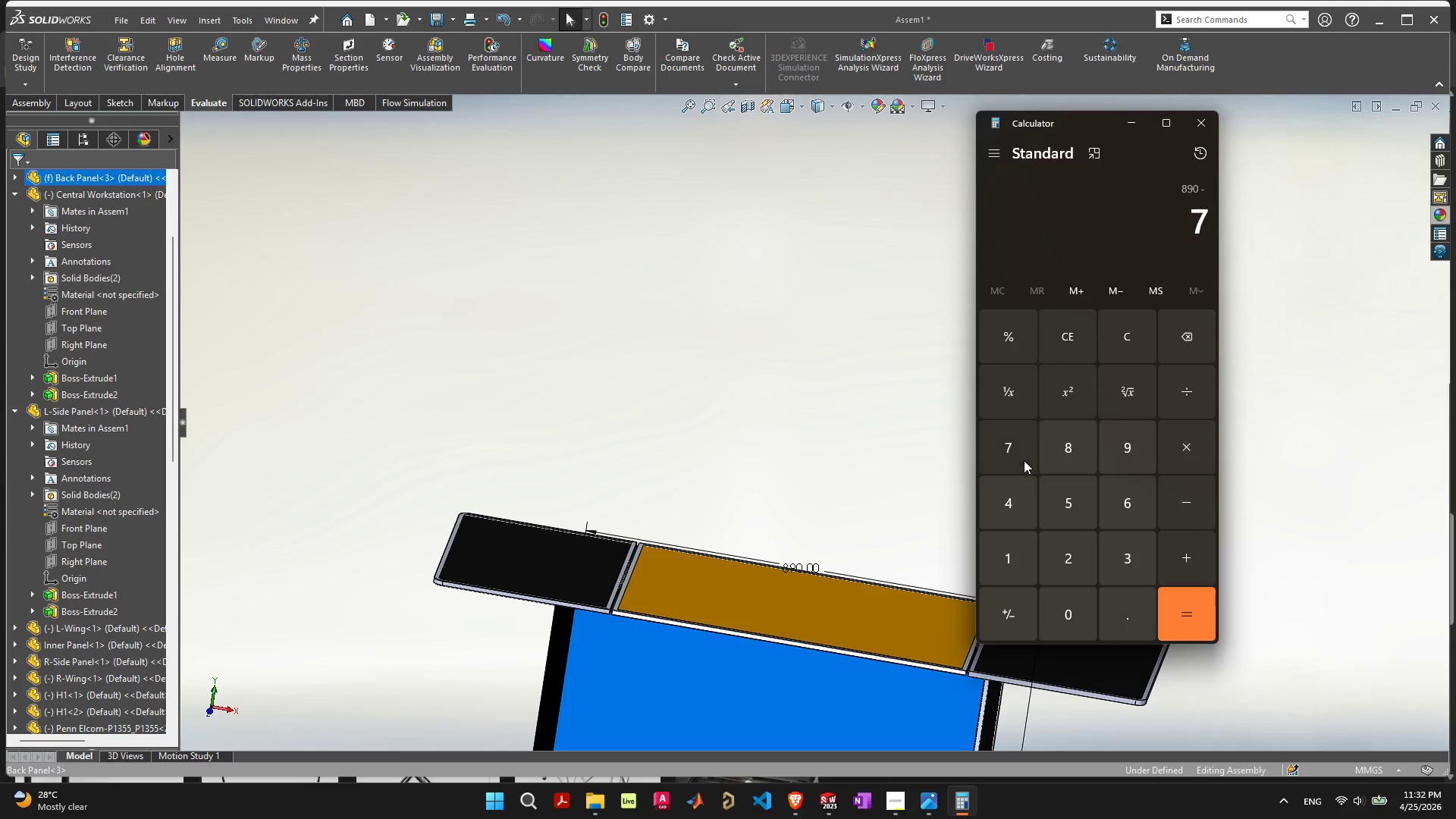 
double_click([1010, 520])
 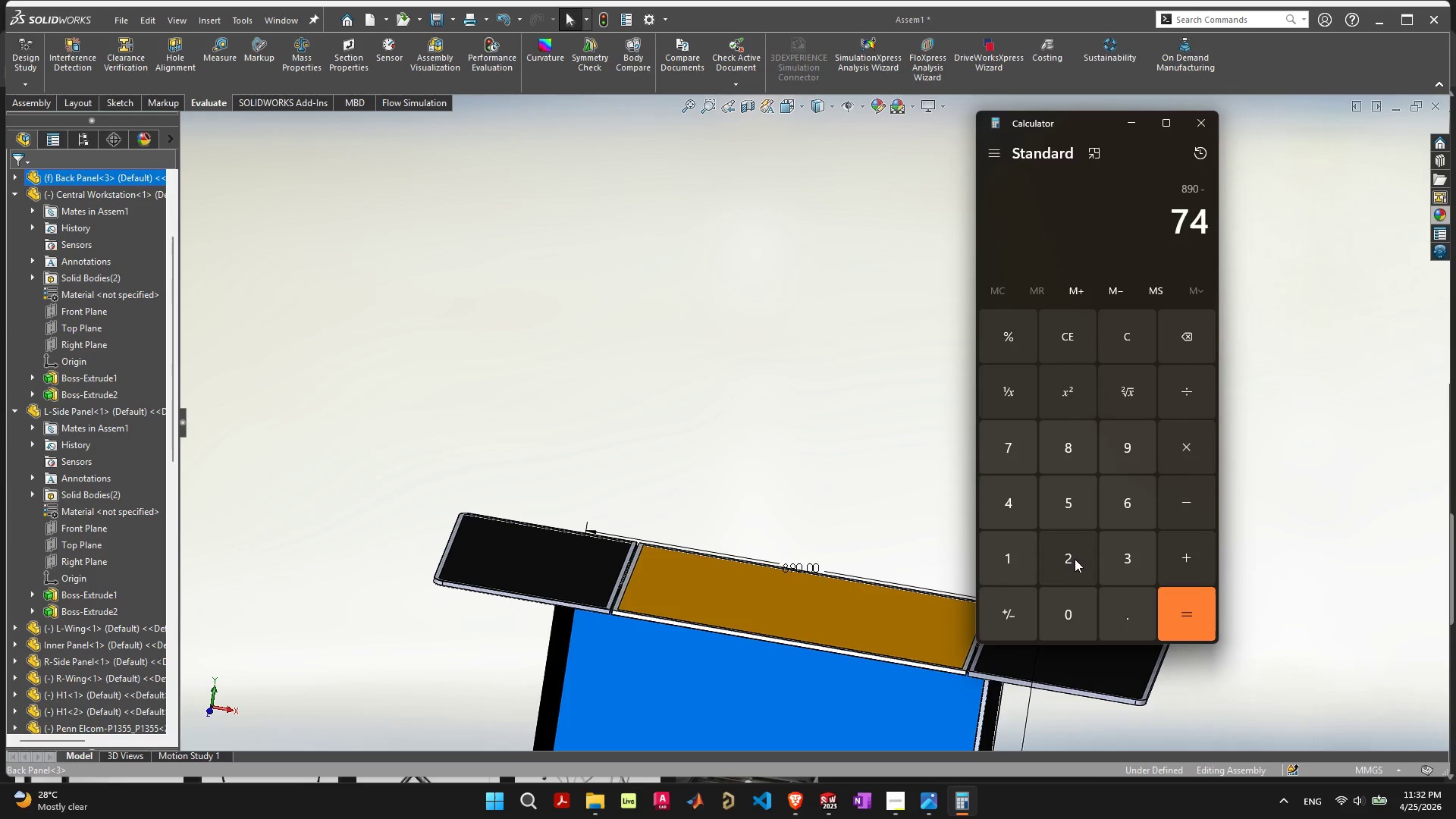 
triple_click([1075, 559])
 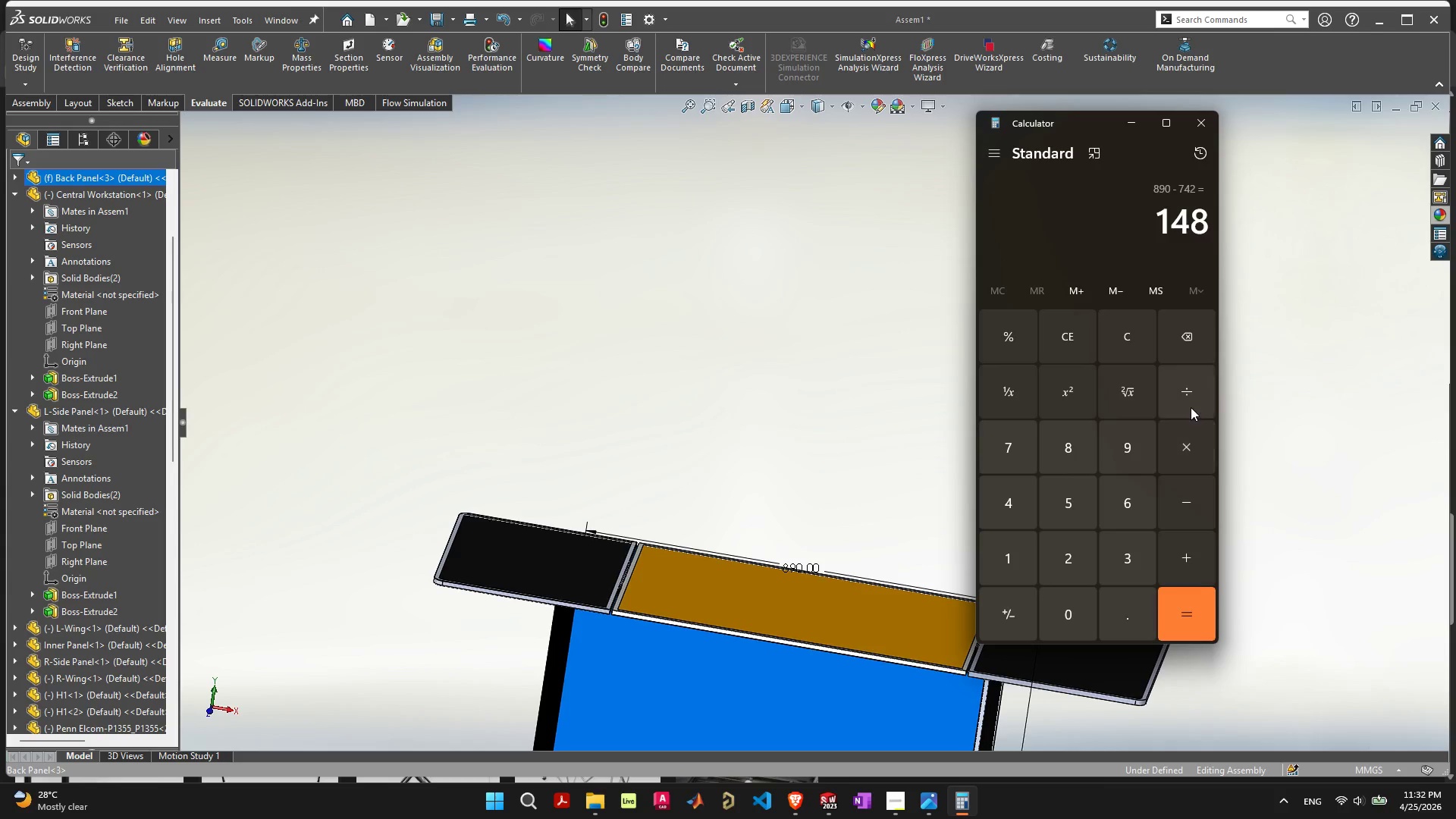 
left_click([1191, 406])
 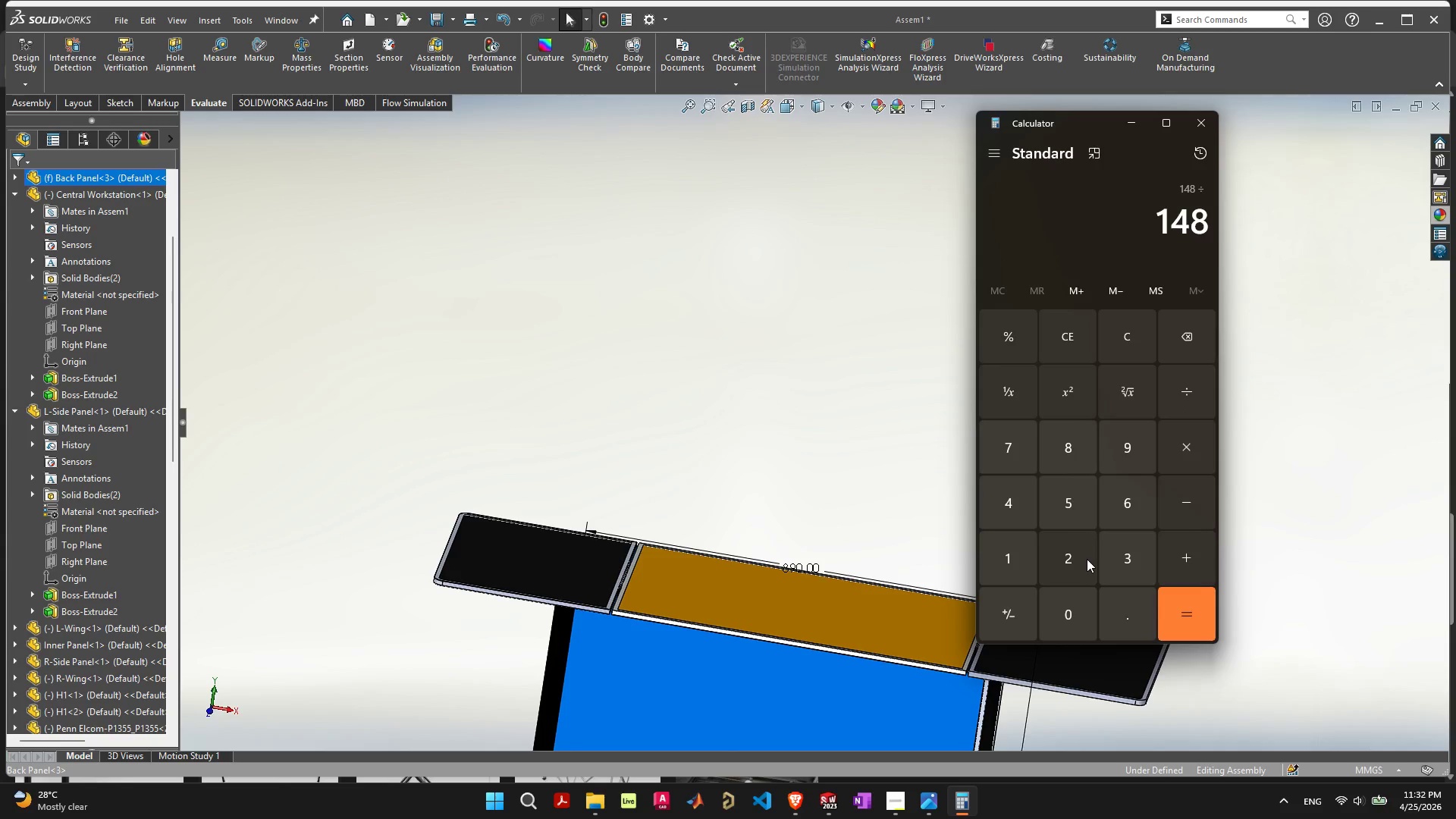 
left_click([1087, 559])
 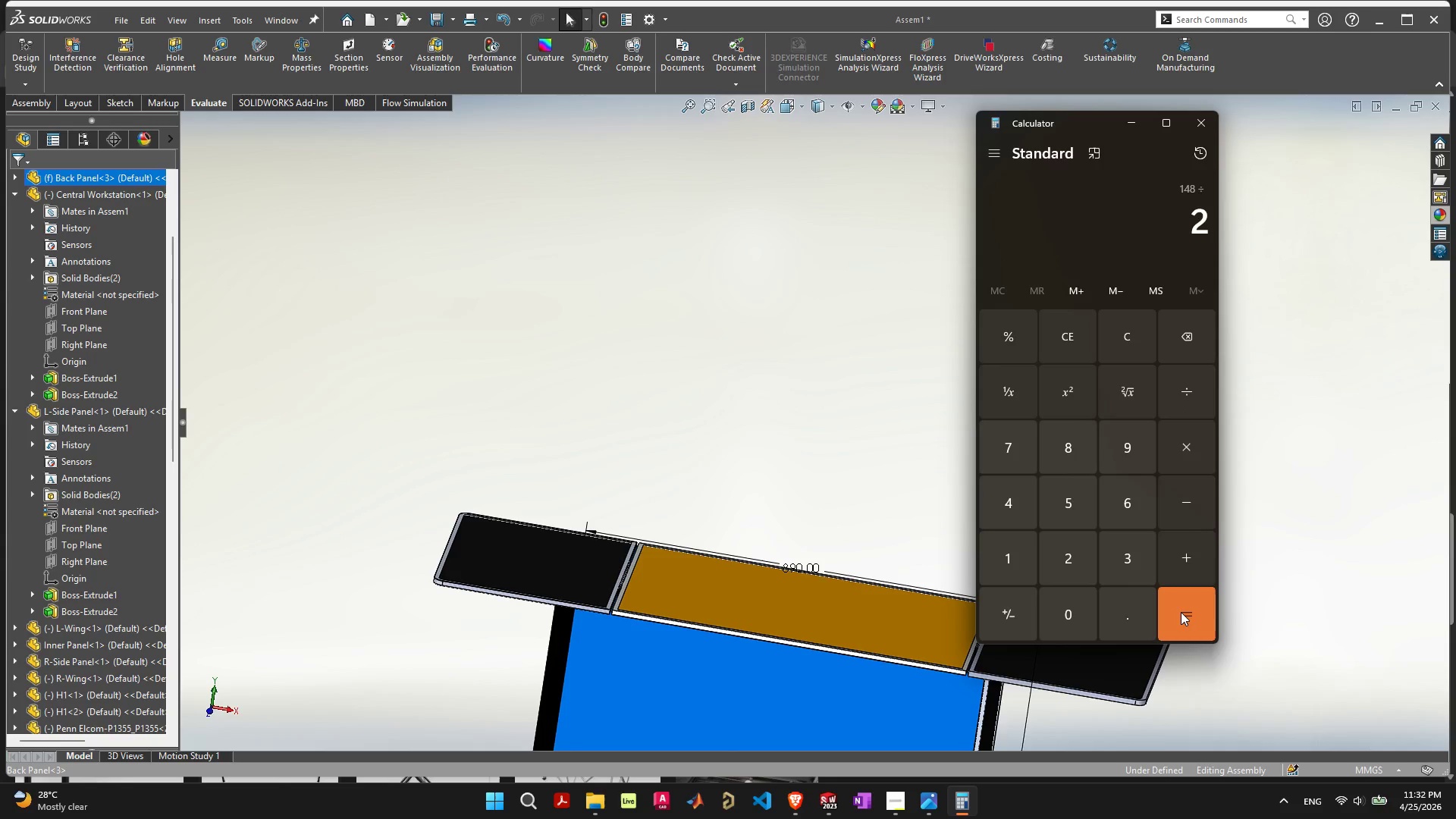 
left_click([1181, 612])
 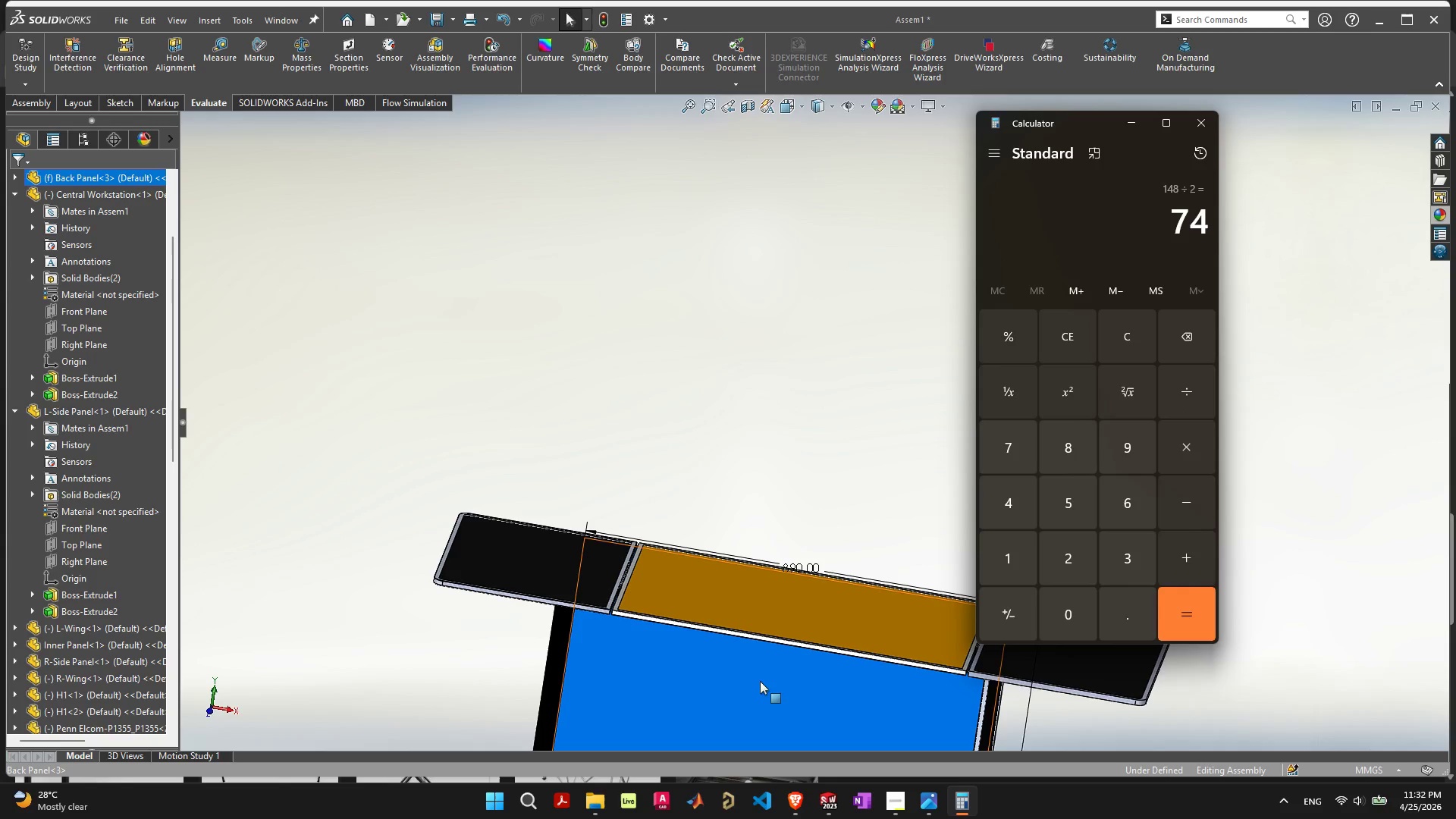 
scroll: coordinate [732, 648], scroll_direction: down, amount: 3.0
 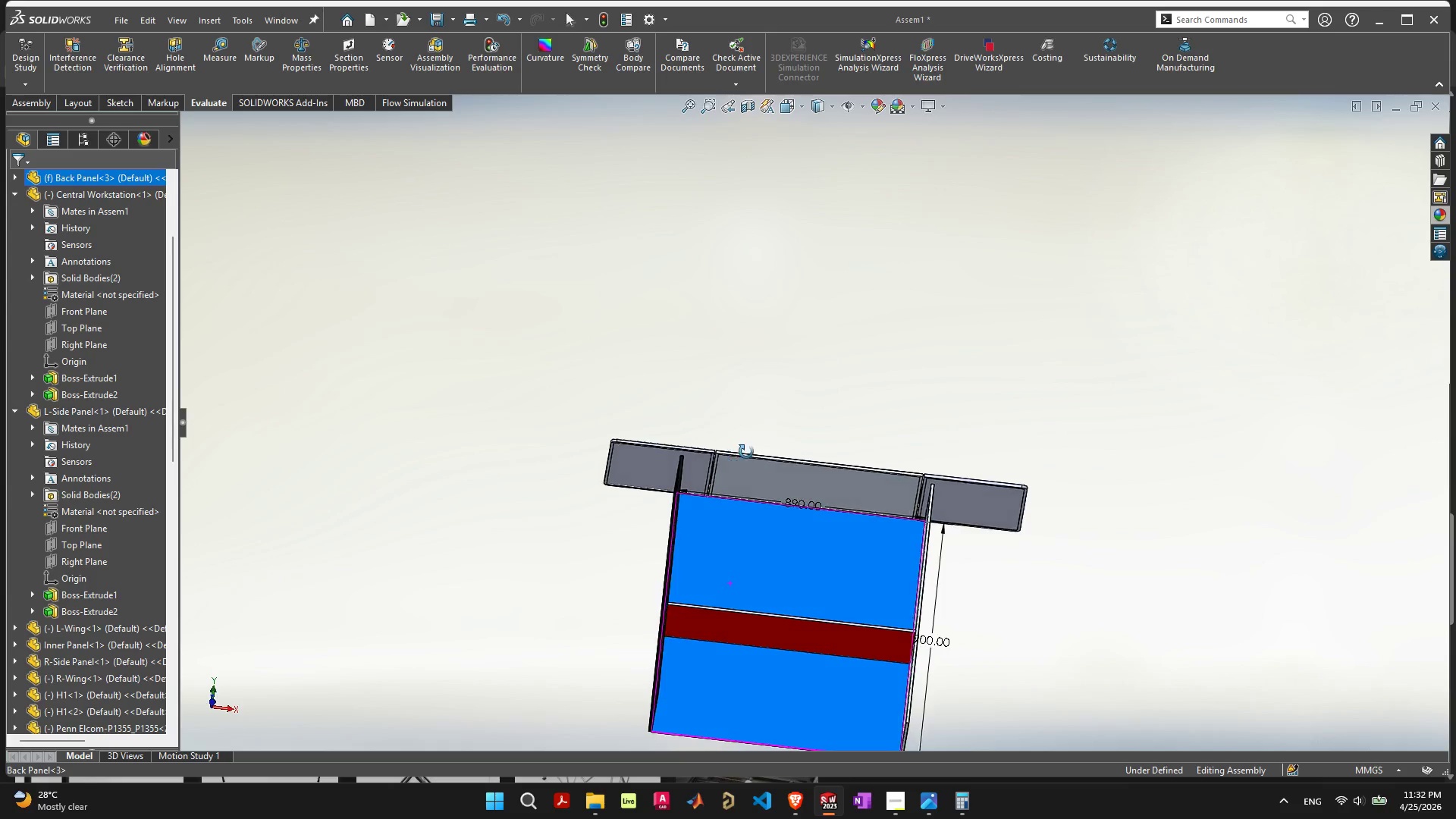 
scroll: coordinate [814, 389], scroll_direction: up, amount: 17.0
 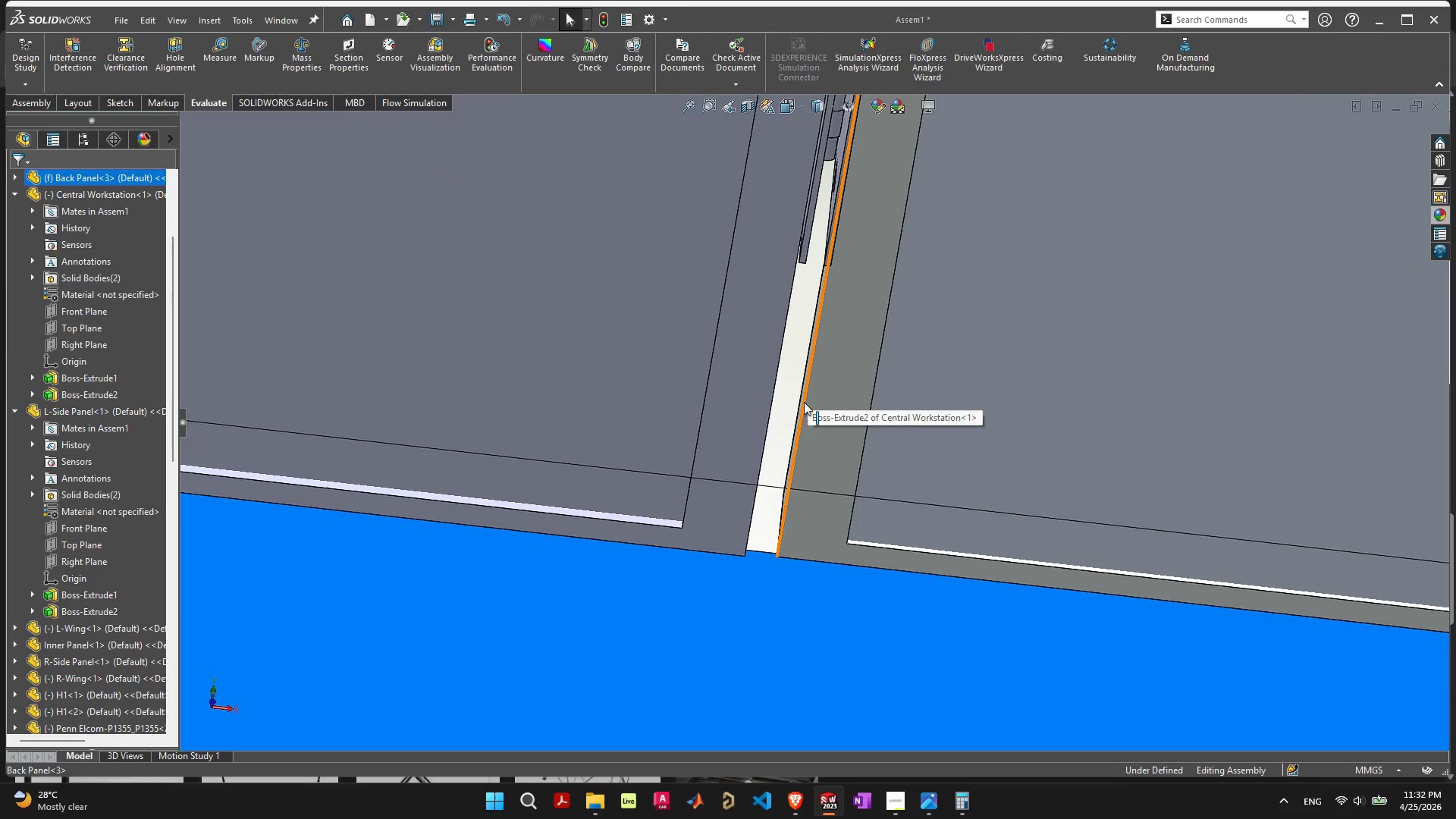 
left_click([804, 402])
 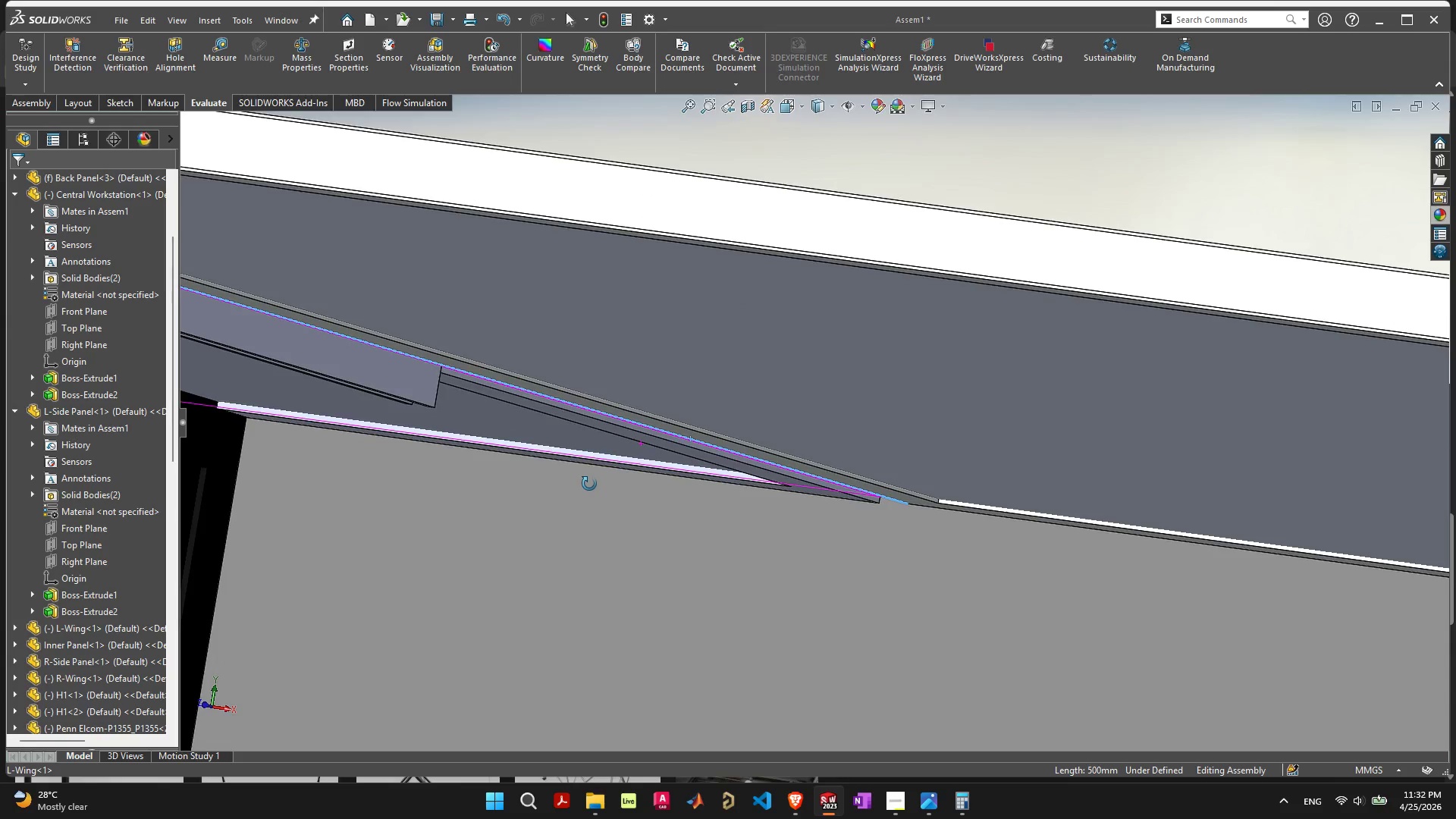 
scroll: coordinate [507, 502], scroll_direction: down, amount: 5.0
 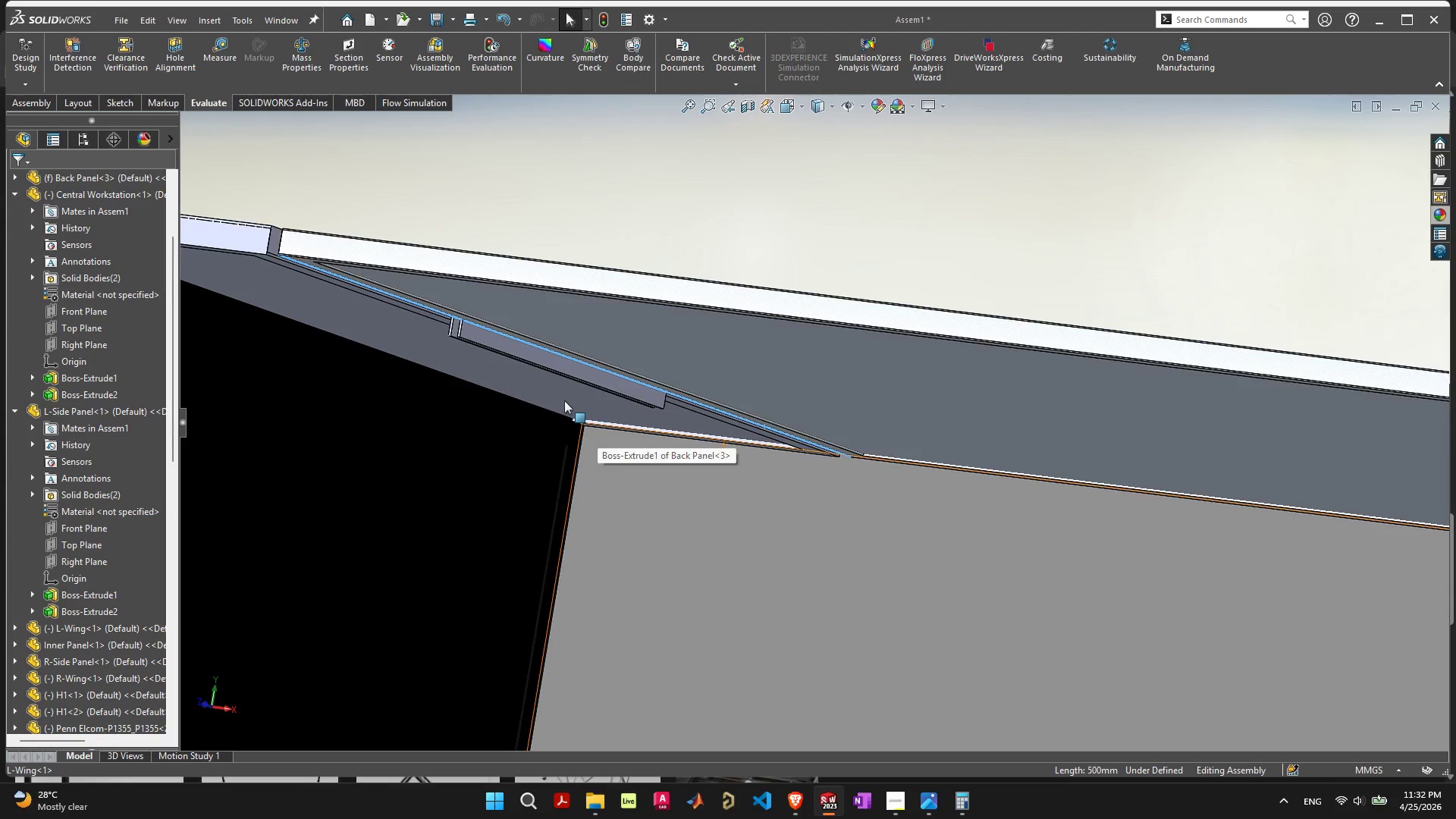 
scroll: coordinate [544, 394], scroll_direction: up, amount: 5.0
 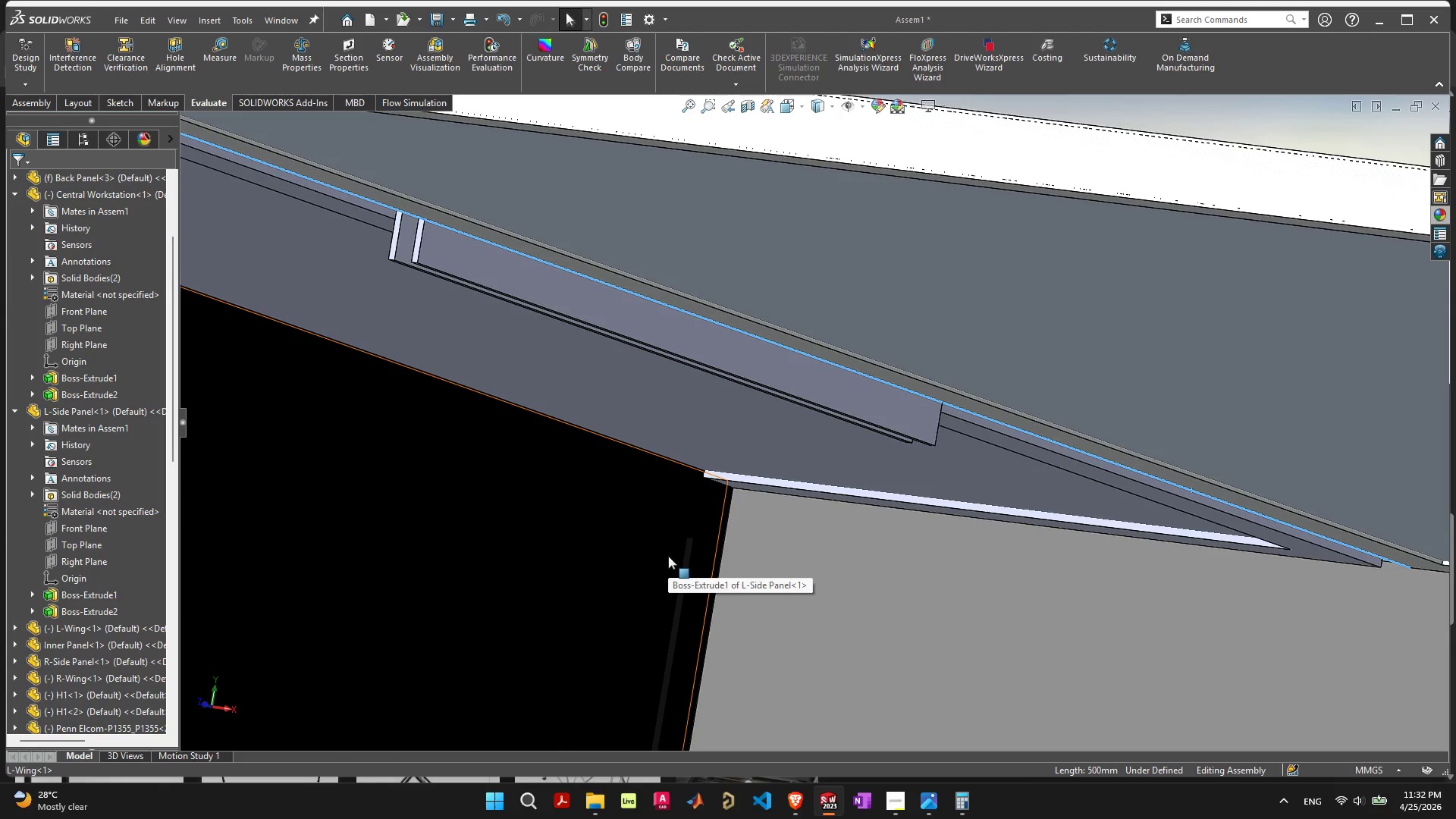 
scroll: coordinate [715, 581], scroll_direction: down, amount: 9.0
 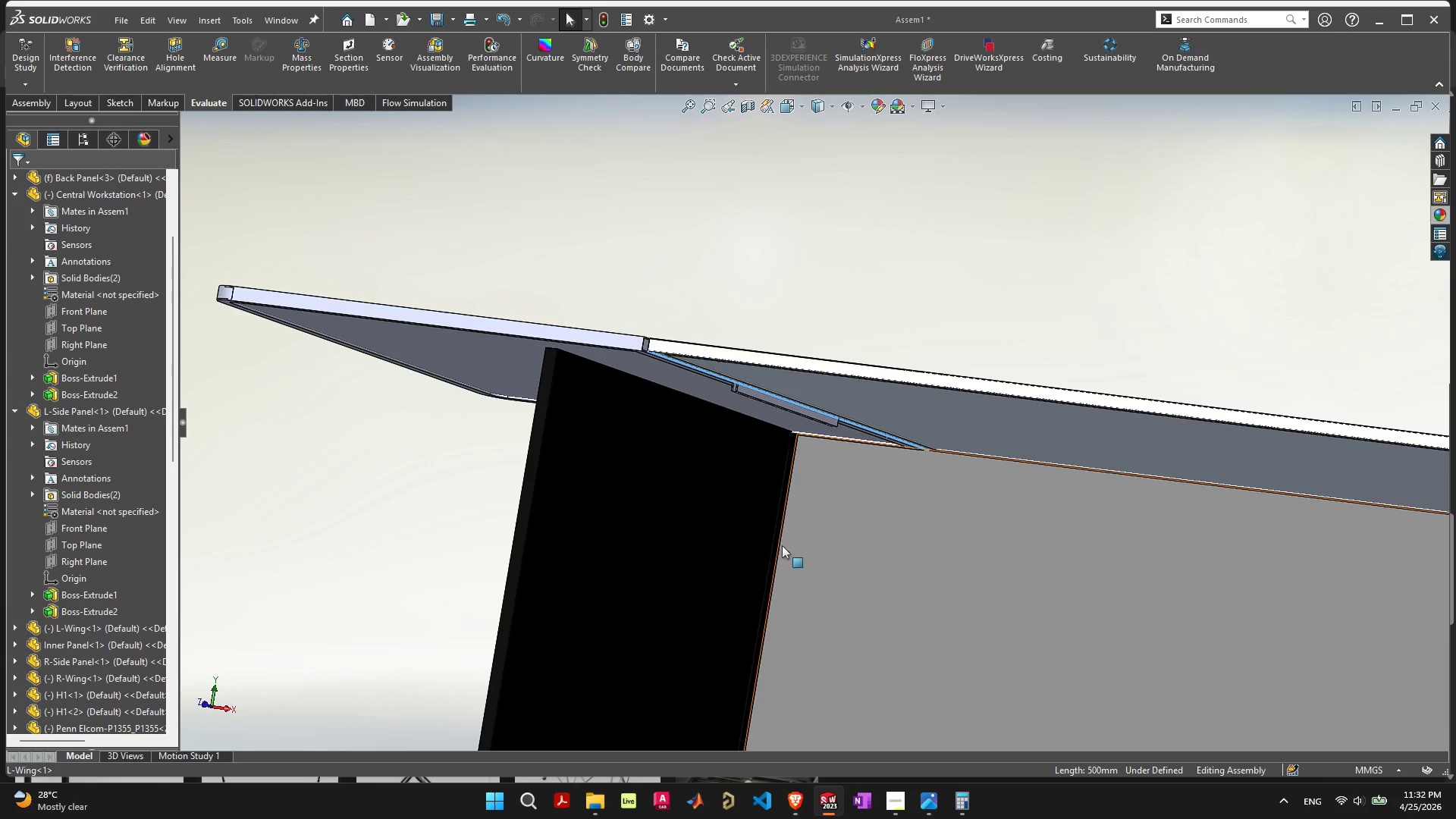 
scroll: coordinate [782, 516], scroll_direction: up, amount: 9.0
 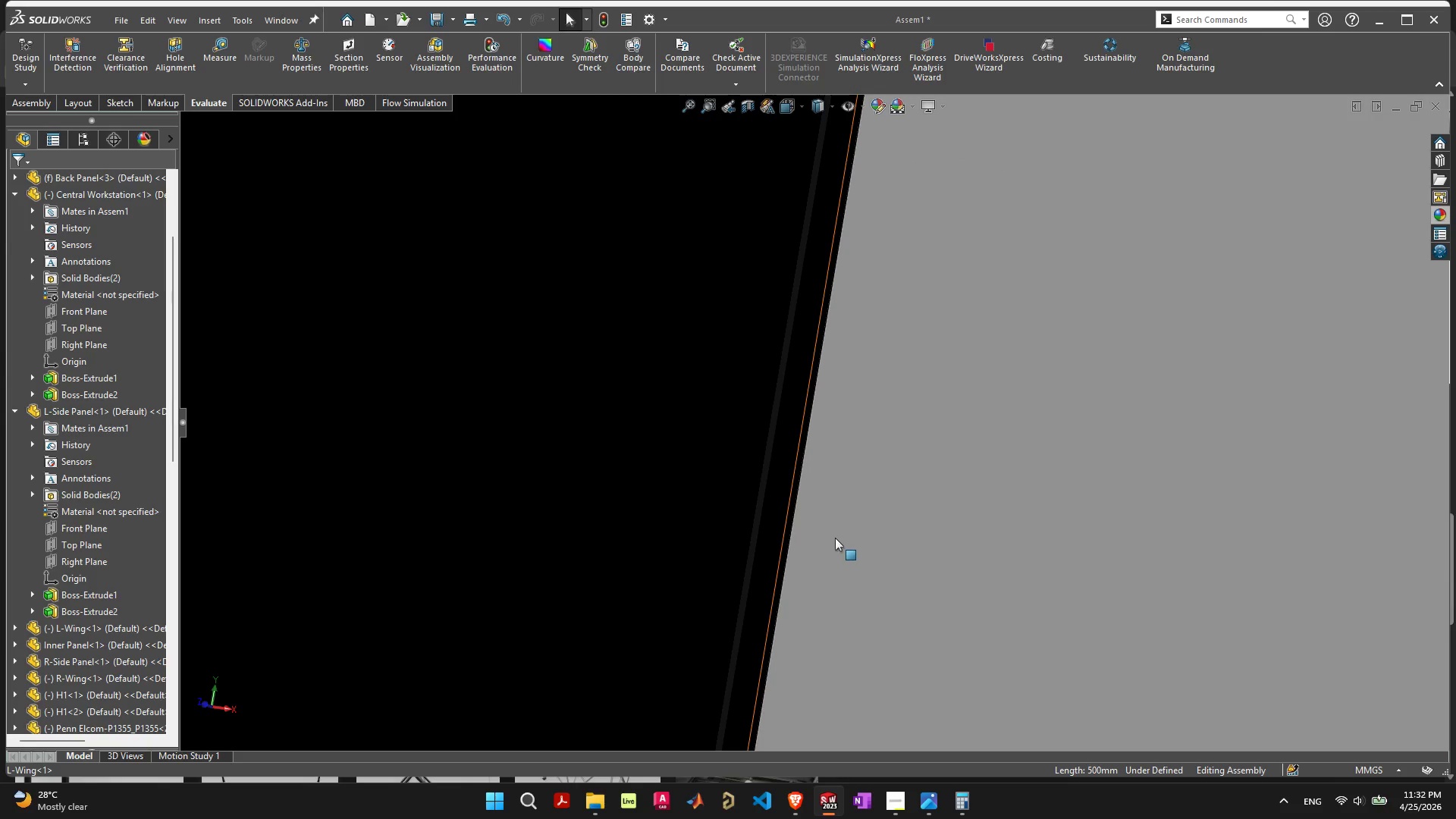 
scroll: coordinate [825, 529], scroll_direction: down, amount: 6.0
 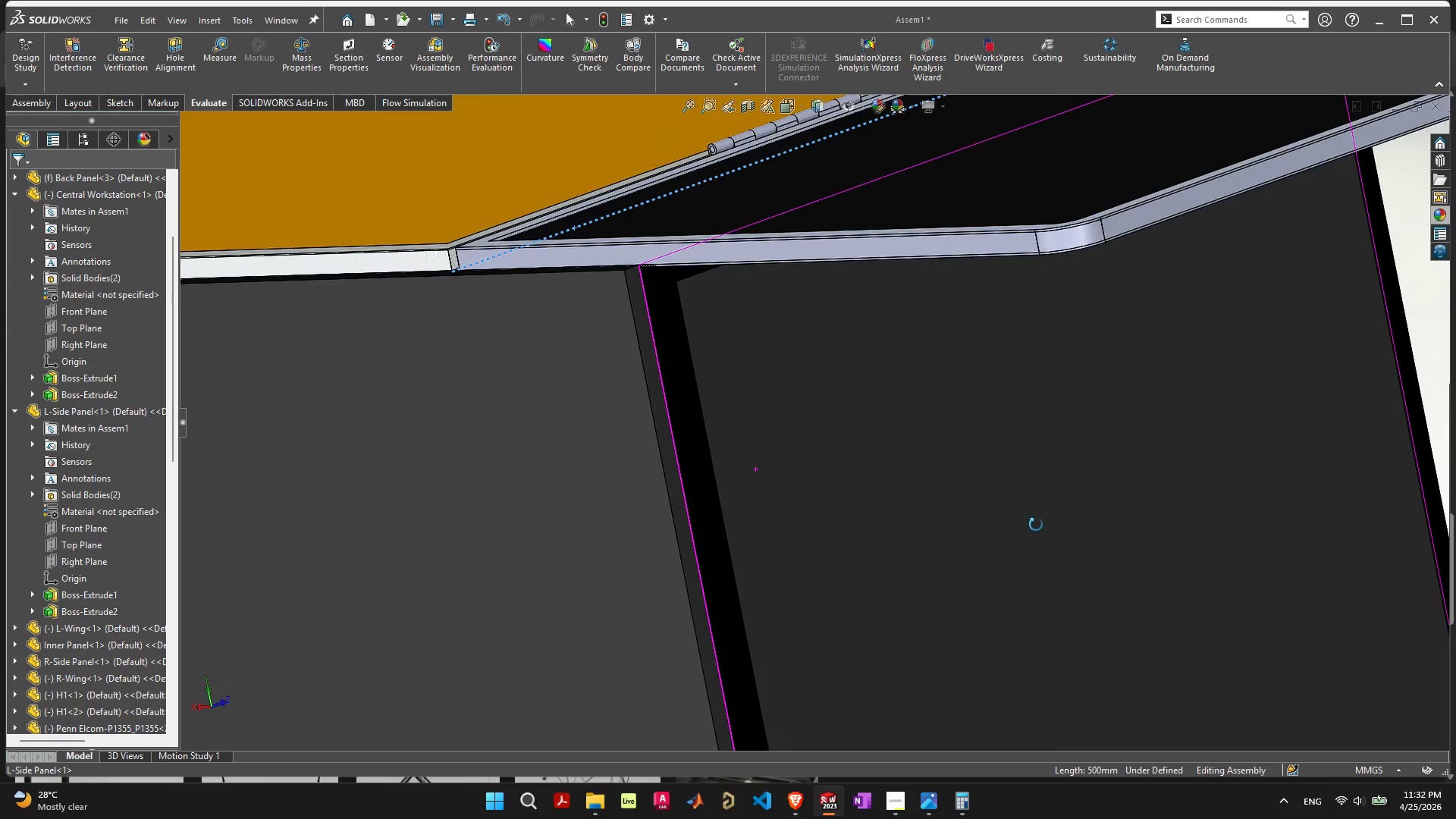 
hold_key(key=ShiftLeft, duration=0.45)
left_click([641, 324])
 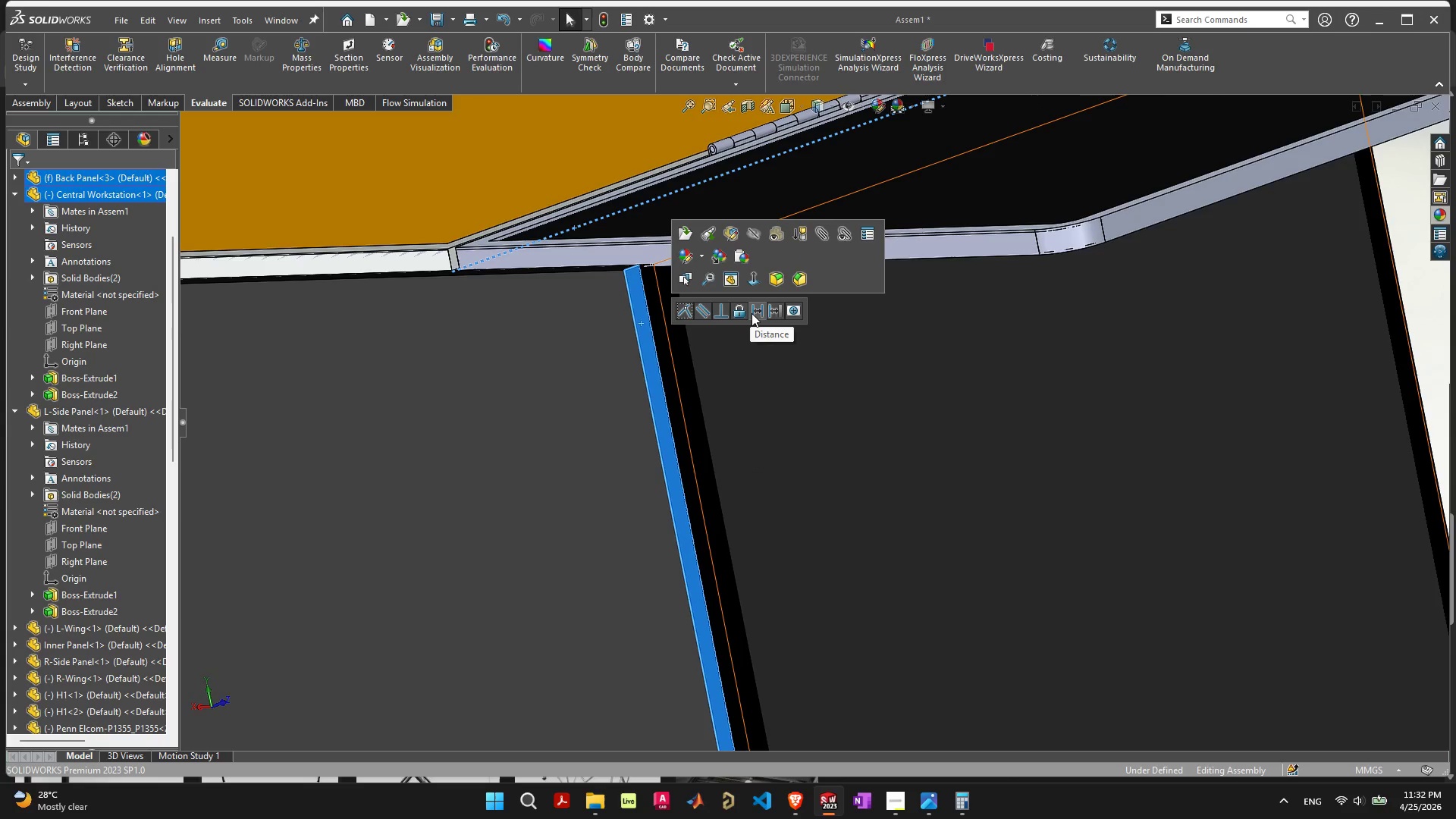 
left_click([752, 313])
 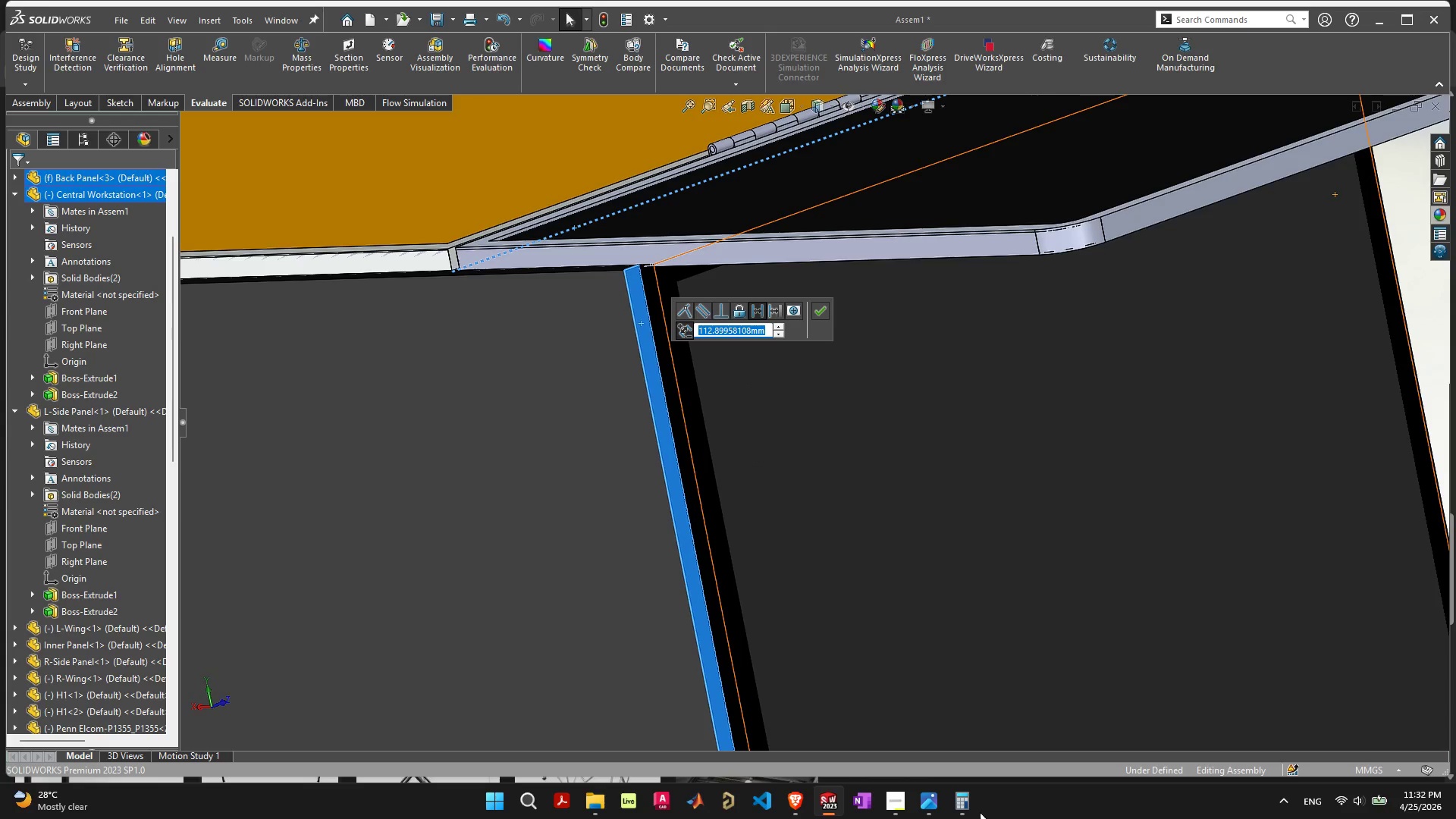 
left_click([961, 808])
 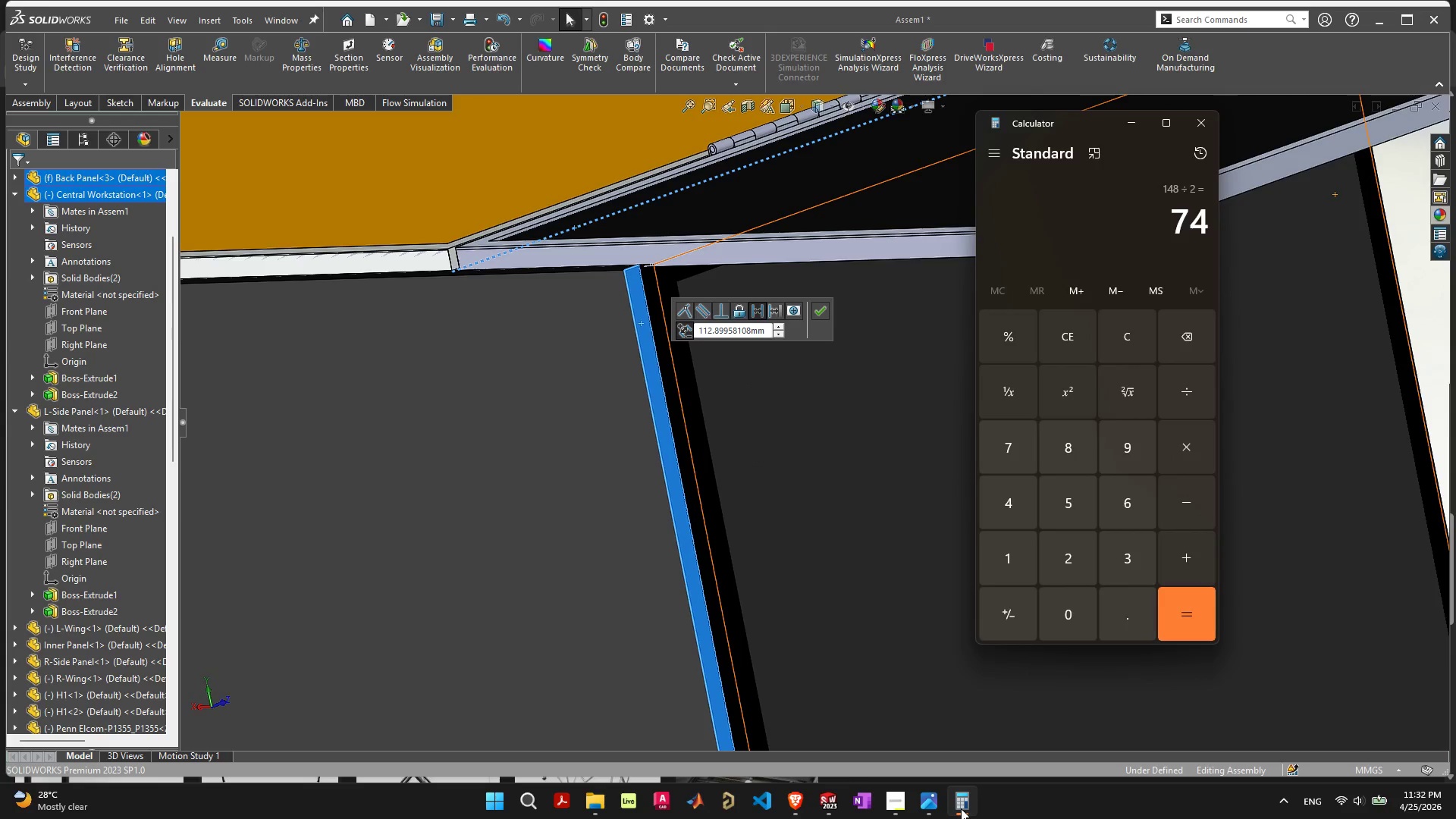 
left_click([961, 808])
 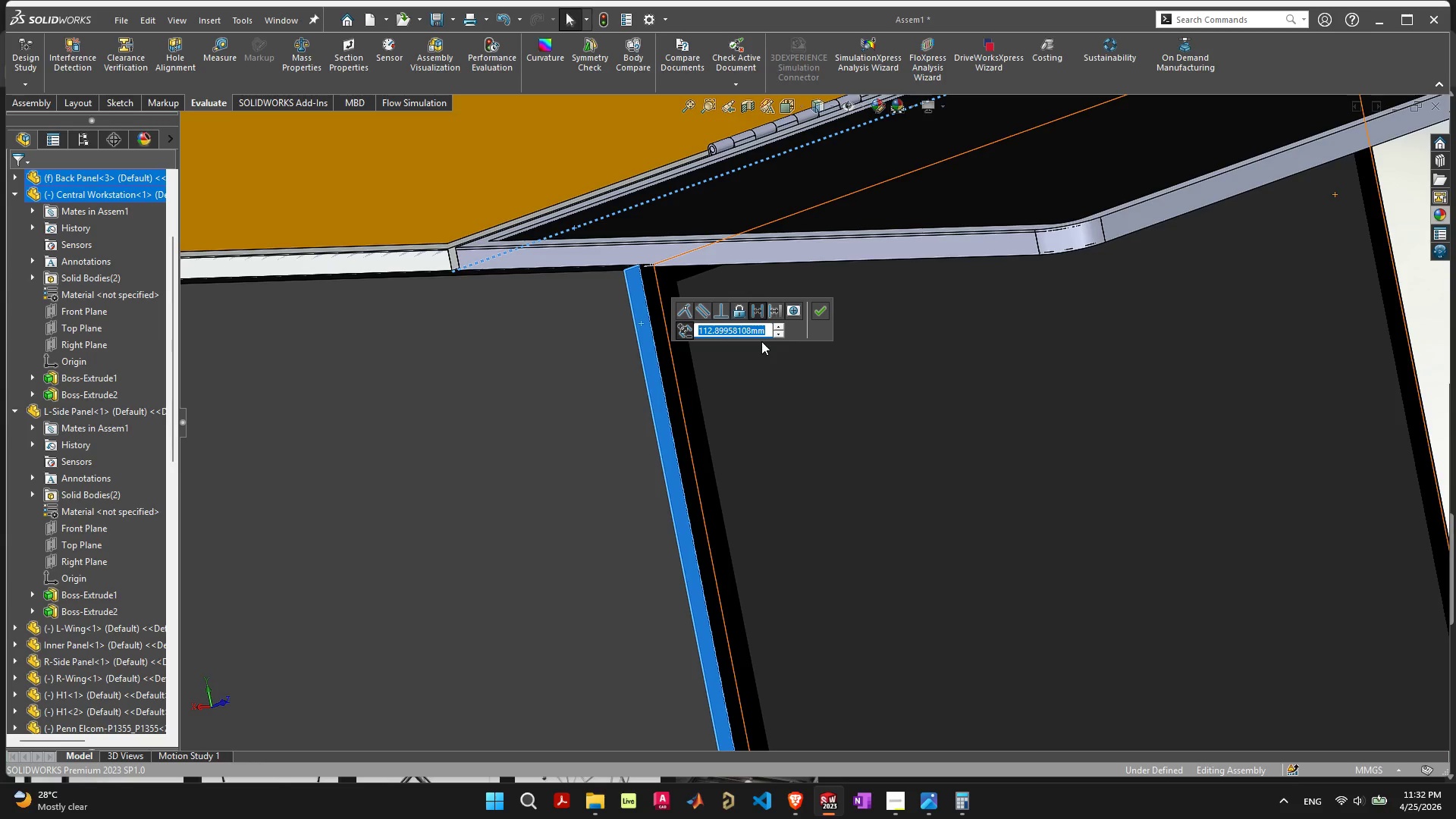 
type(74)
 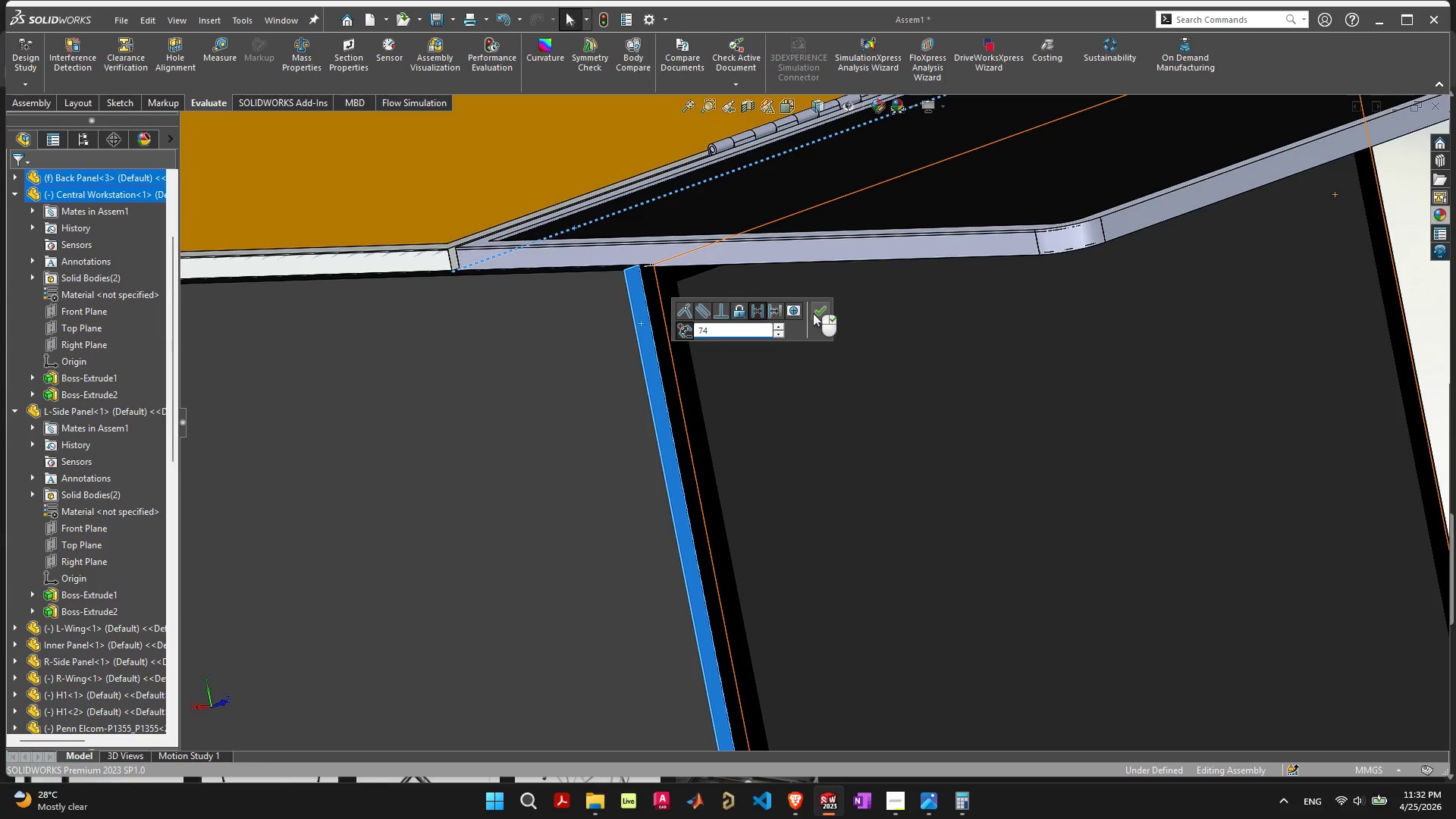 
left_click([815, 312])
 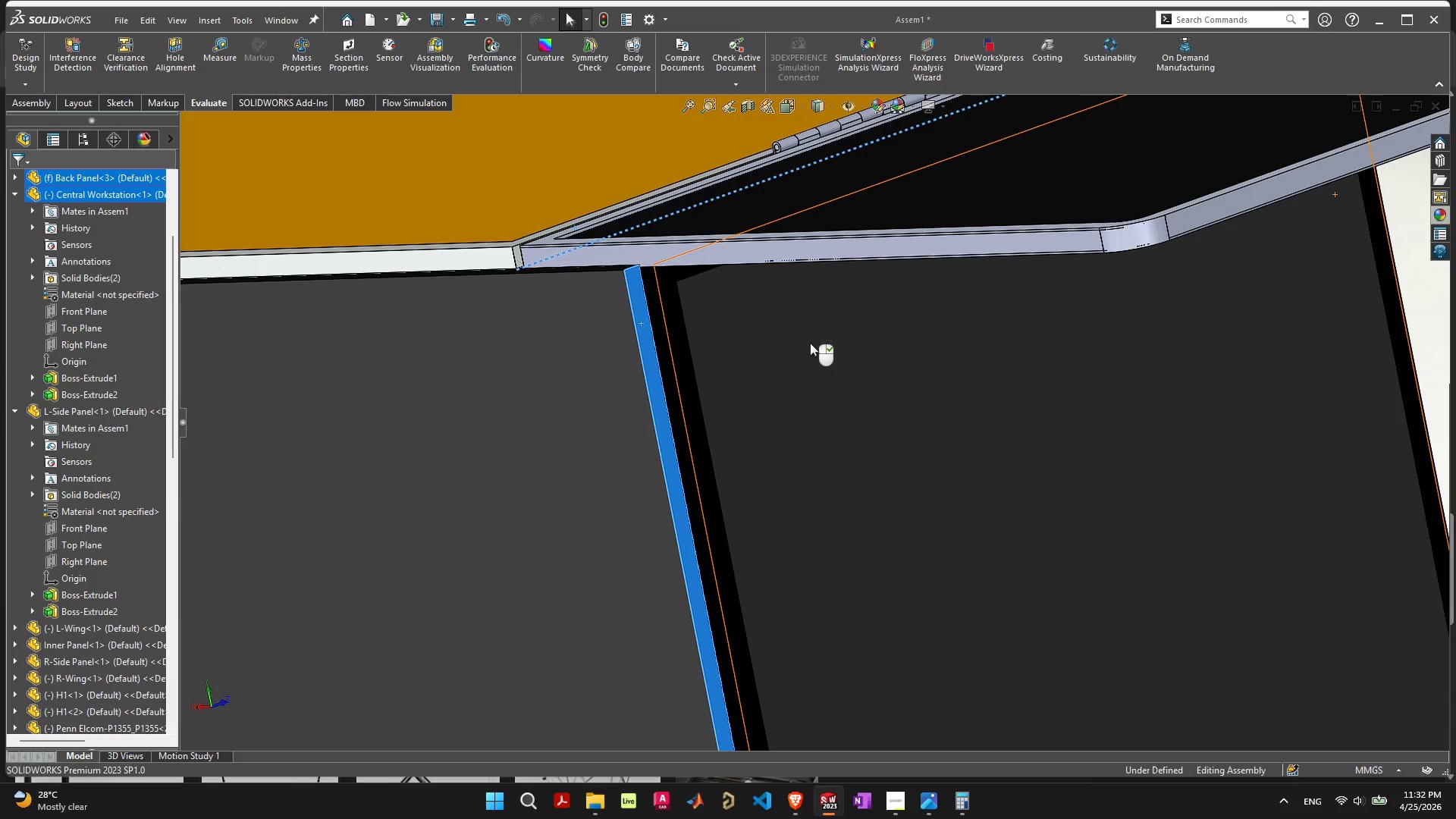 
scroll: coordinate [839, 430], scroll_direction: down, amount: 12.0
 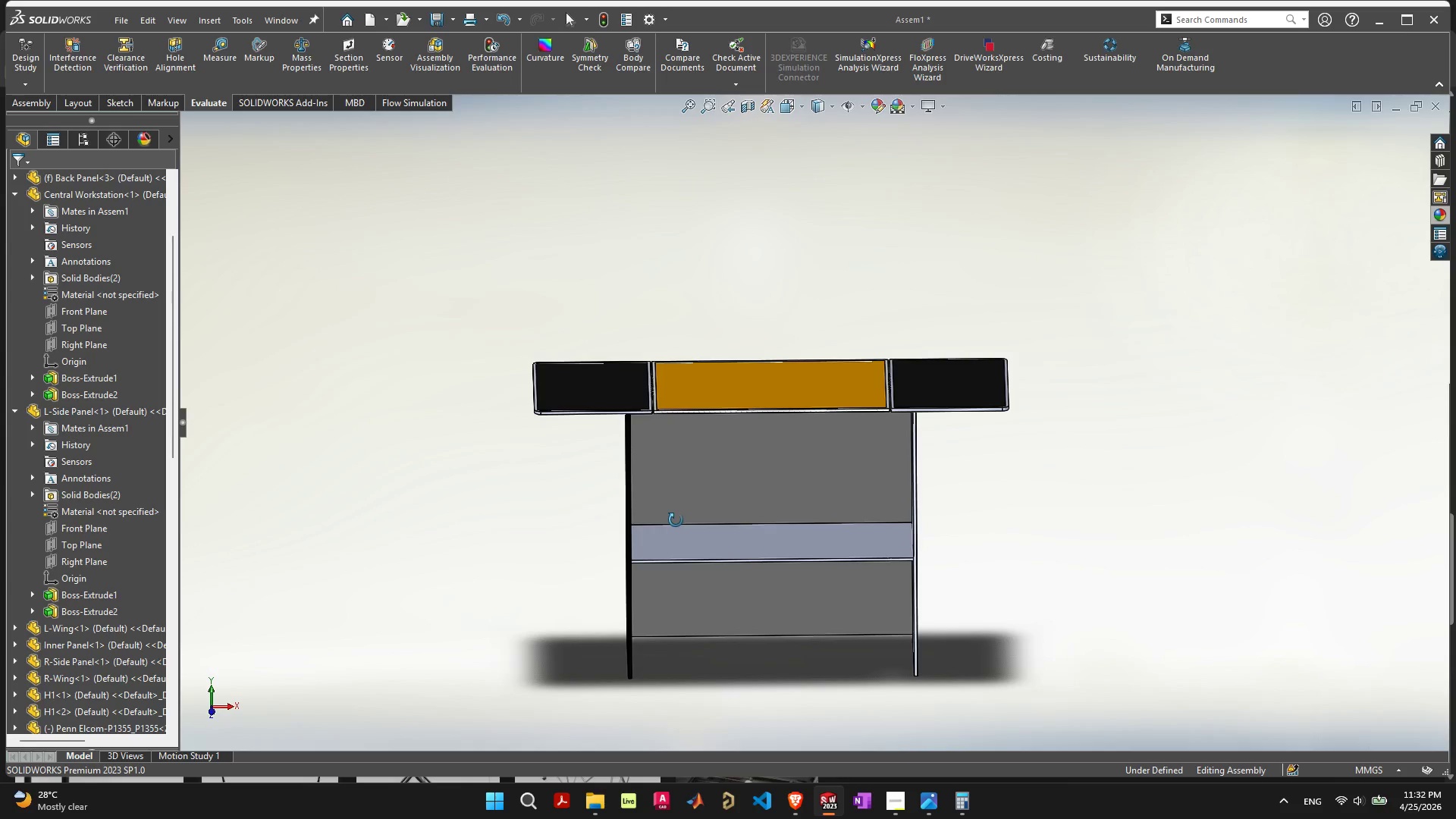 
scroll: coordinate [761, 406], scroll_direction: up, amount: 3.0
 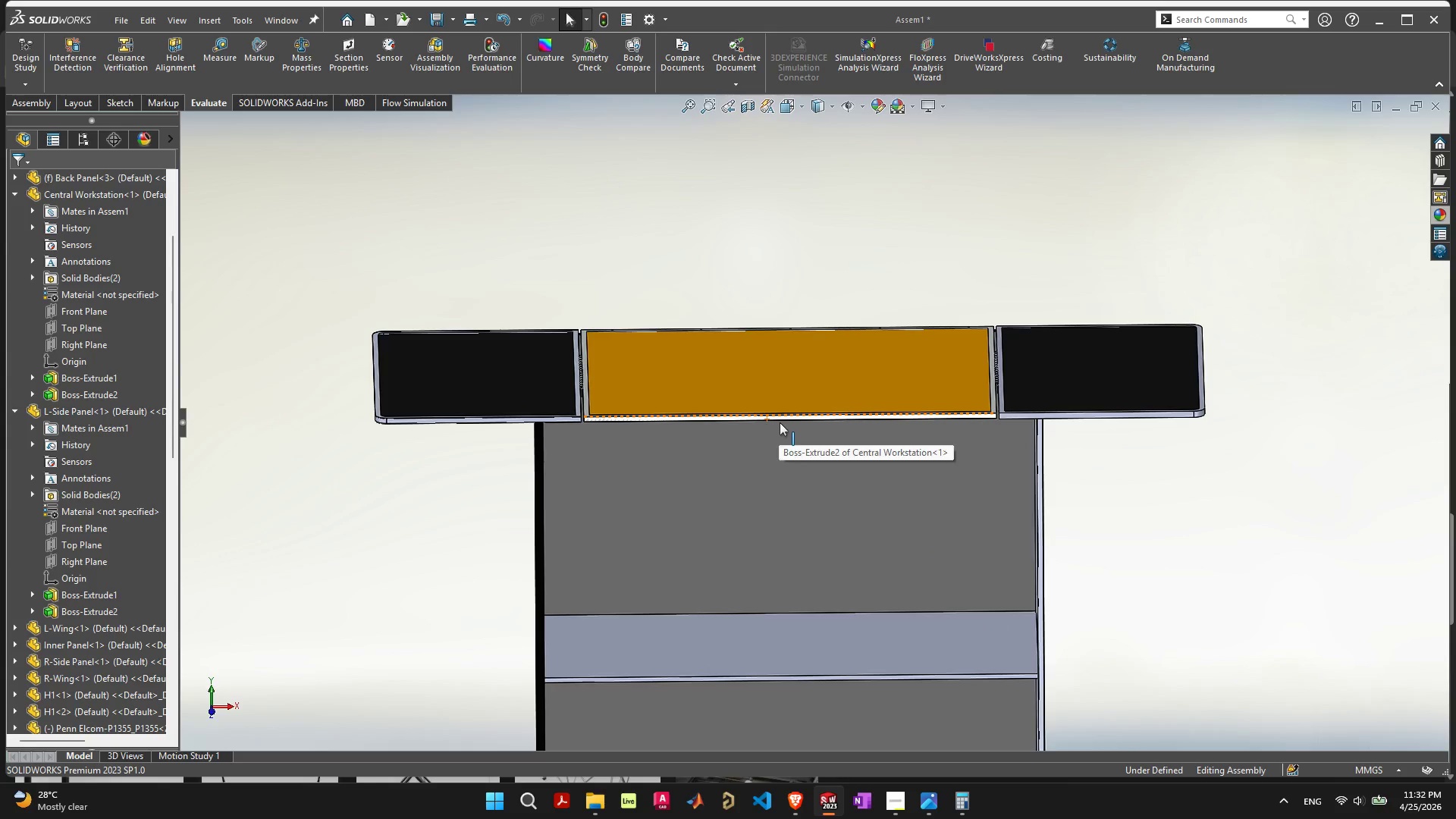 
key(Control+ControlLeft)
 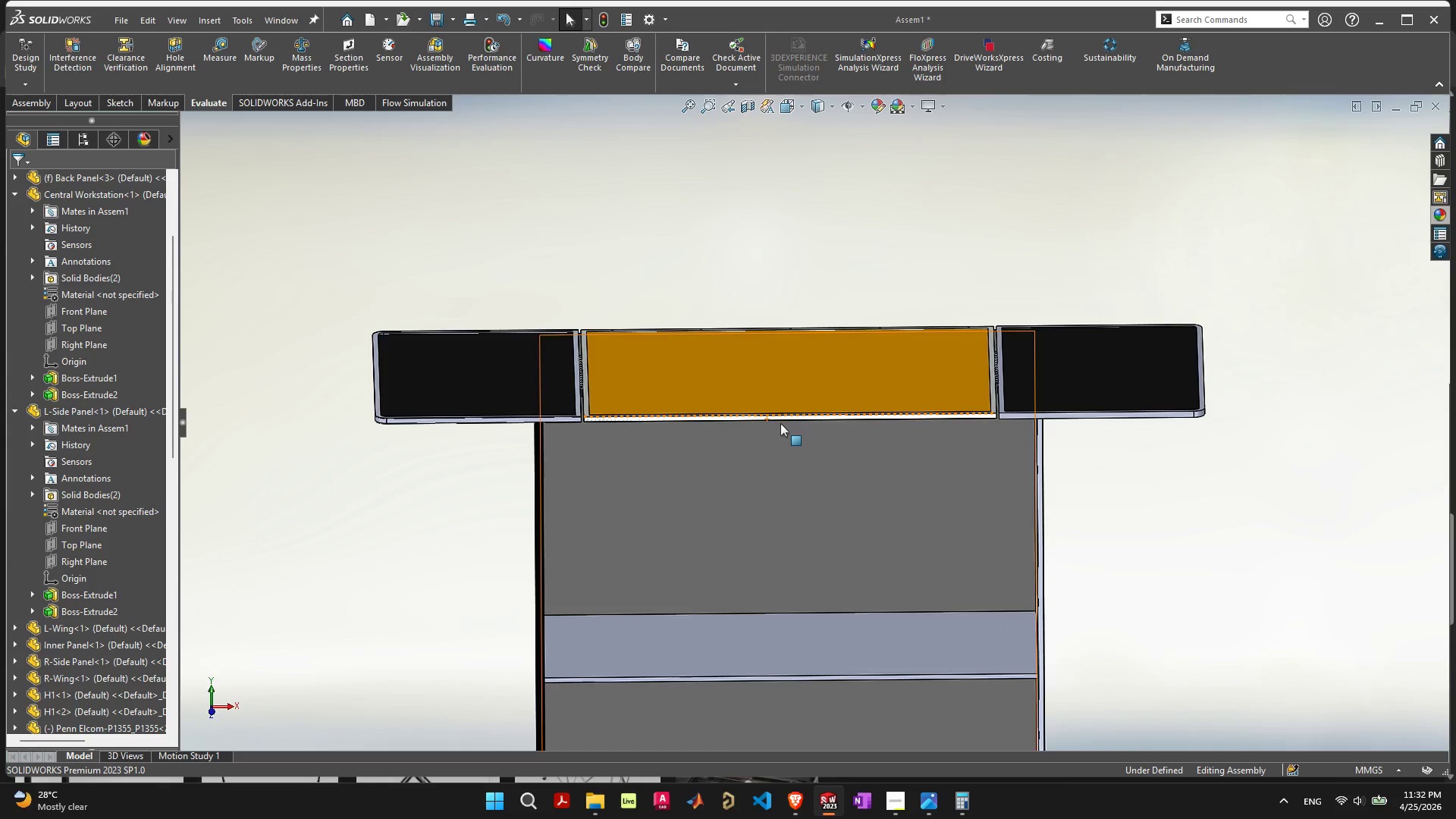 
key(Control+S)
 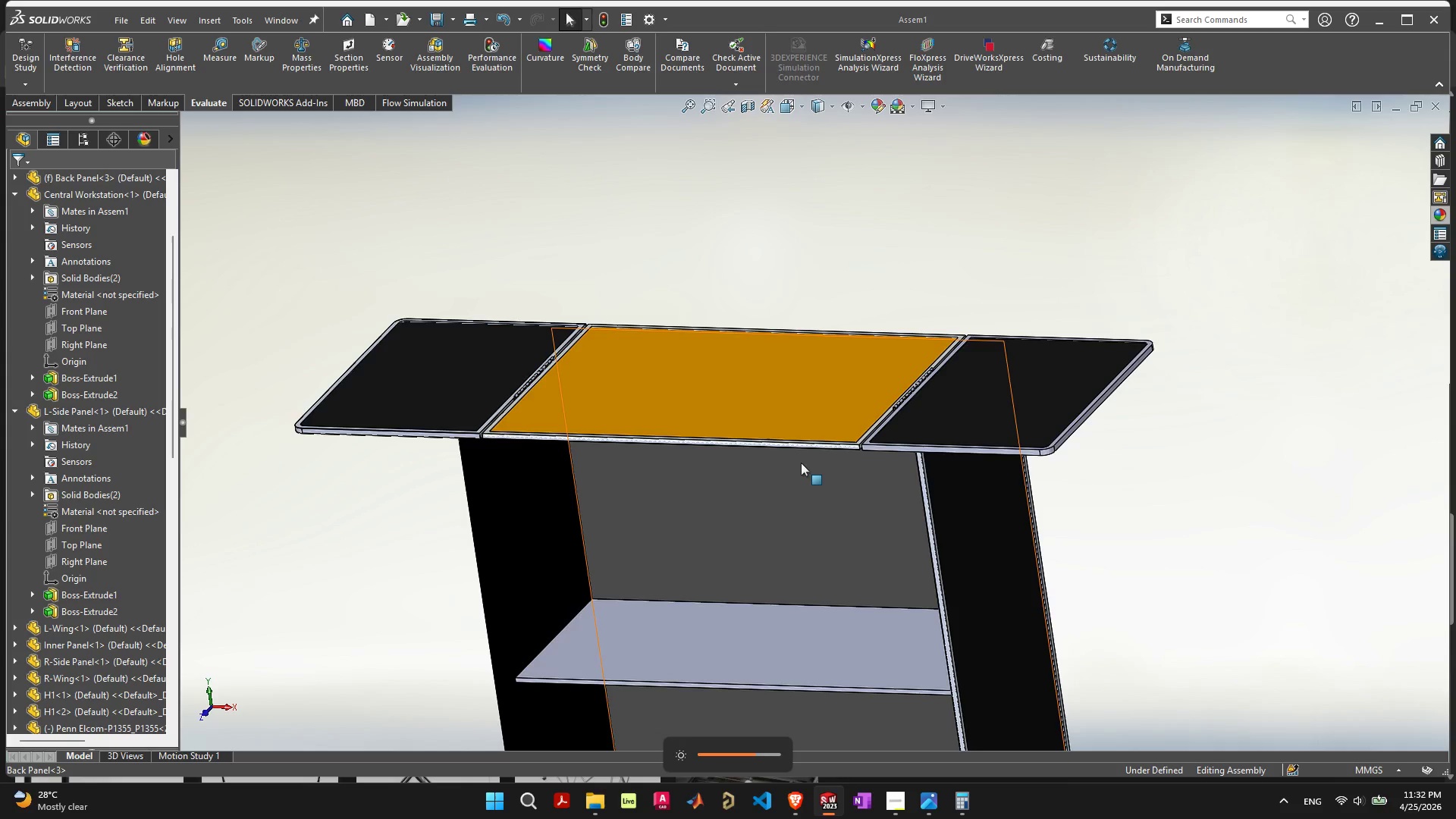 
wait(8.64)
 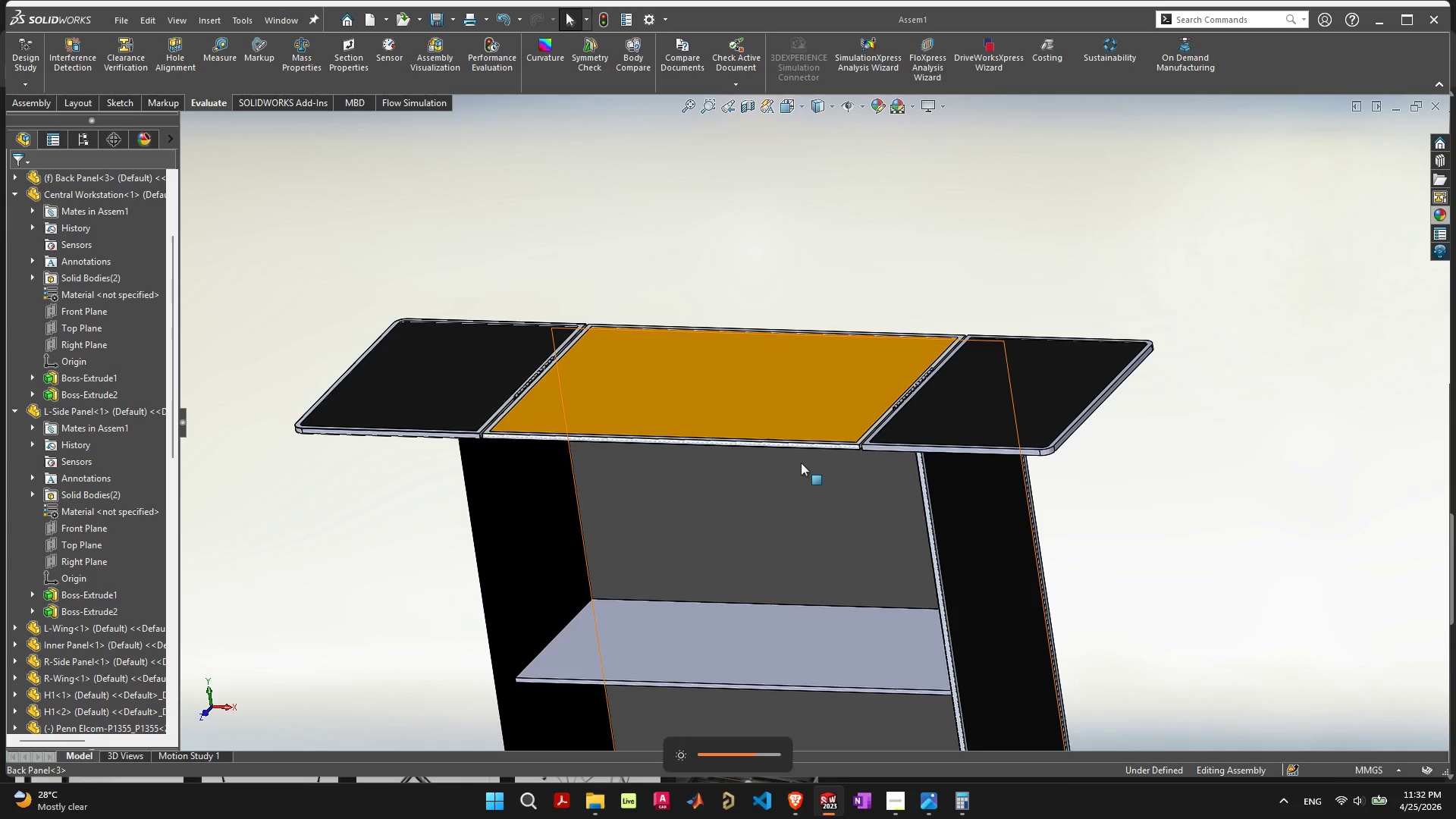 
scroll: coordinate [837, 541], scroll_direction: down, amount: 6.0
 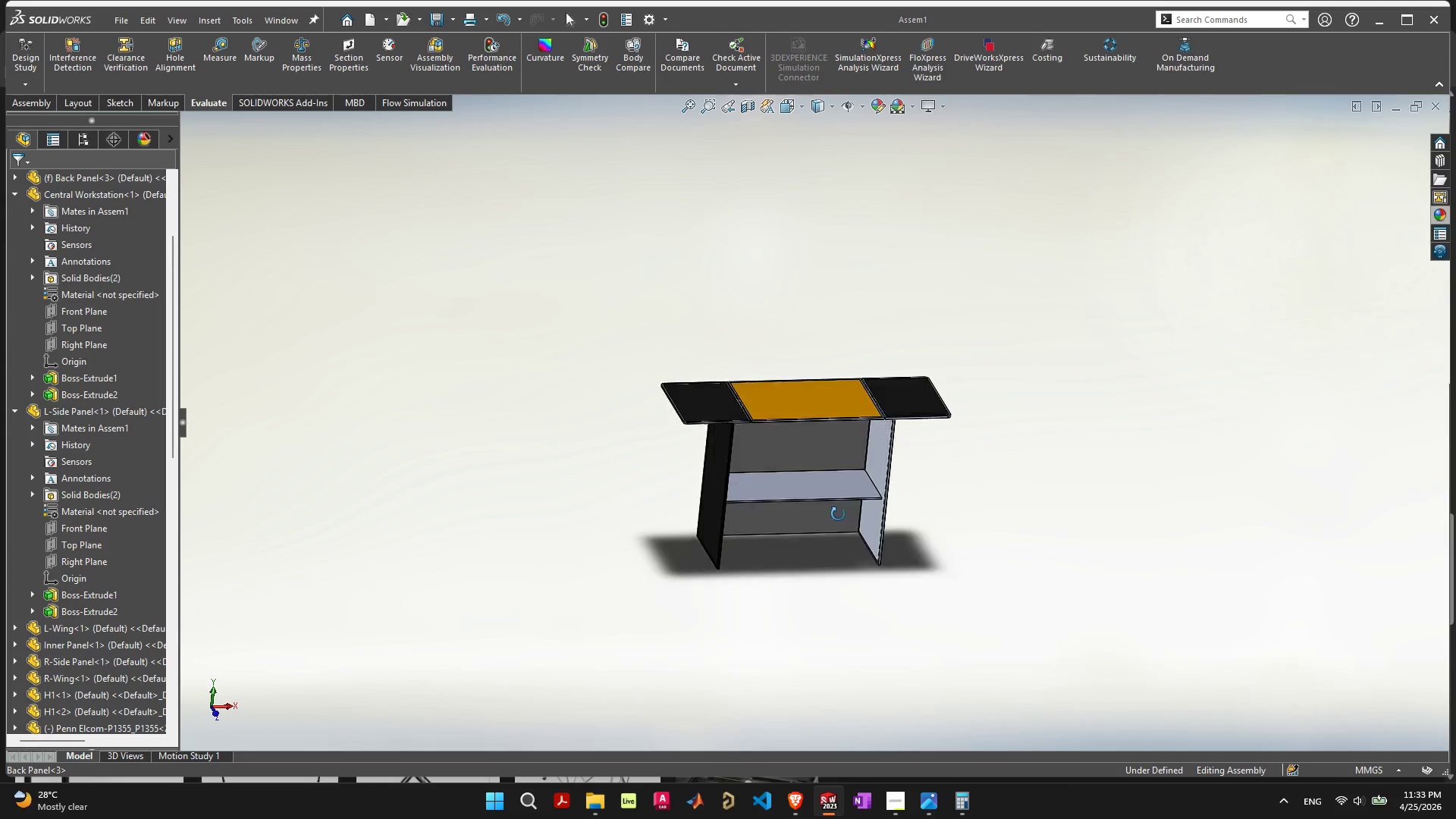 
scroll: coordinate [852, 455], scroll_direction: up, amount: 11.0
 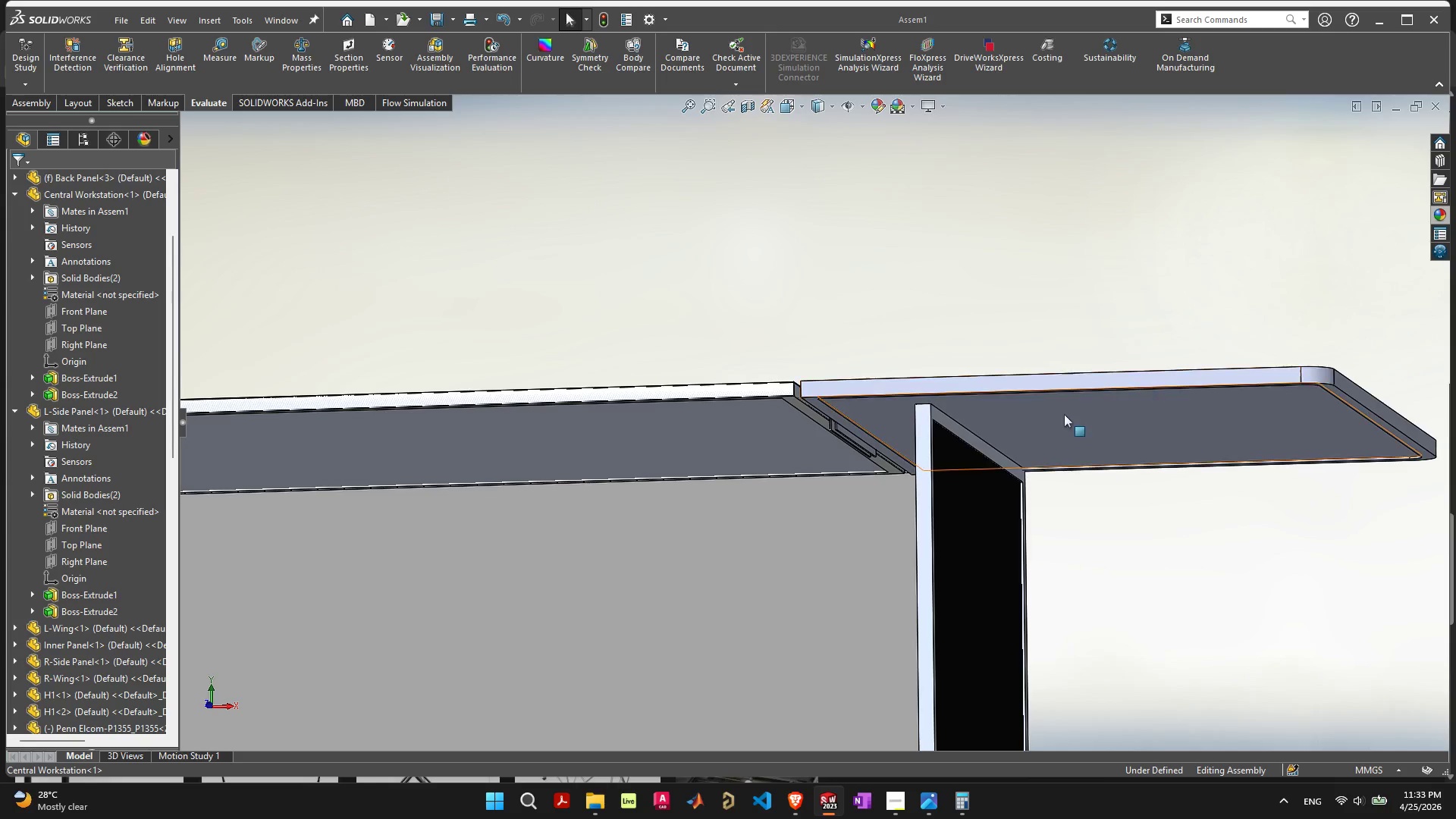 
left_click([1005, 440])
 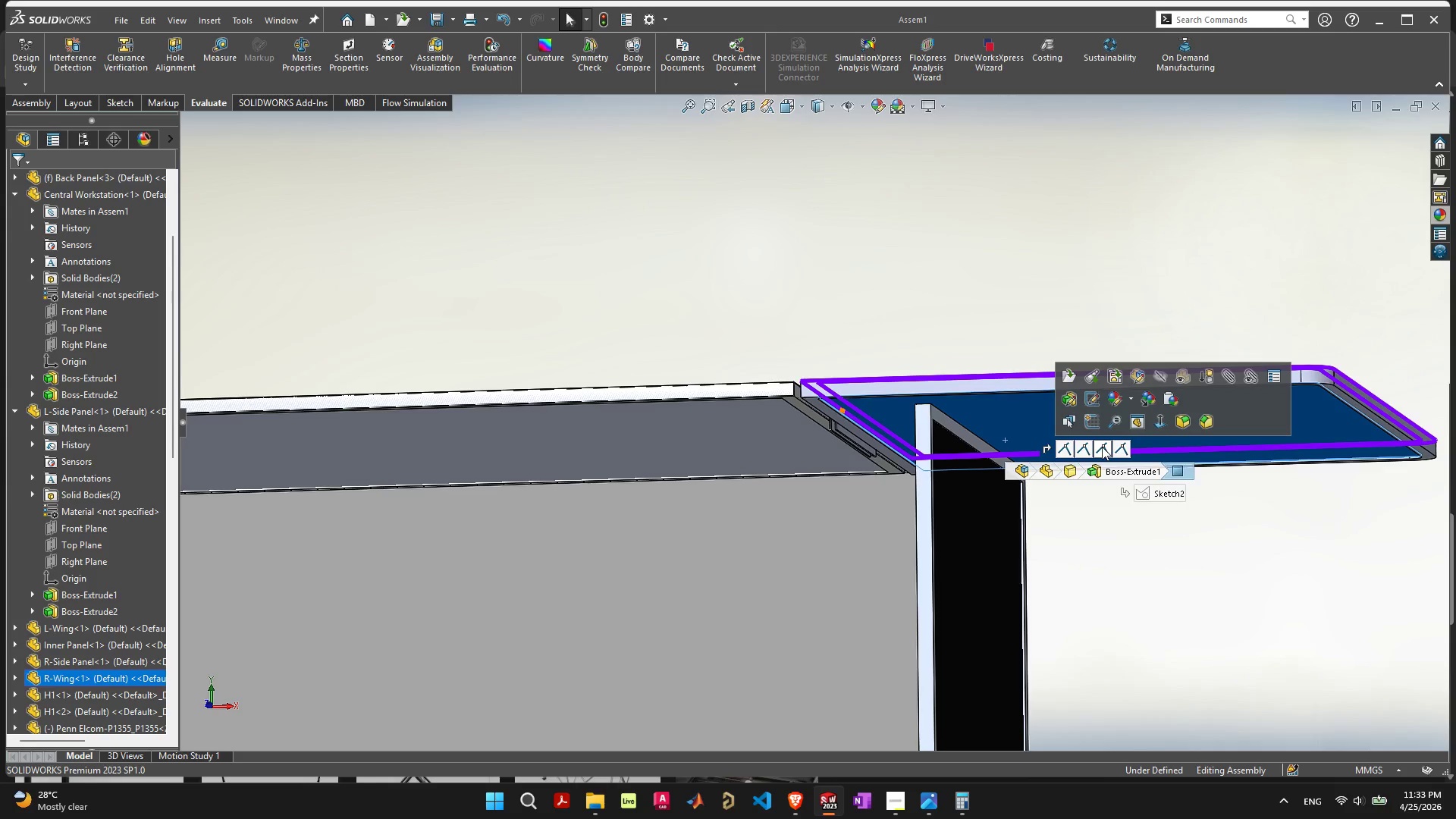 
left_click([1102, 447])
 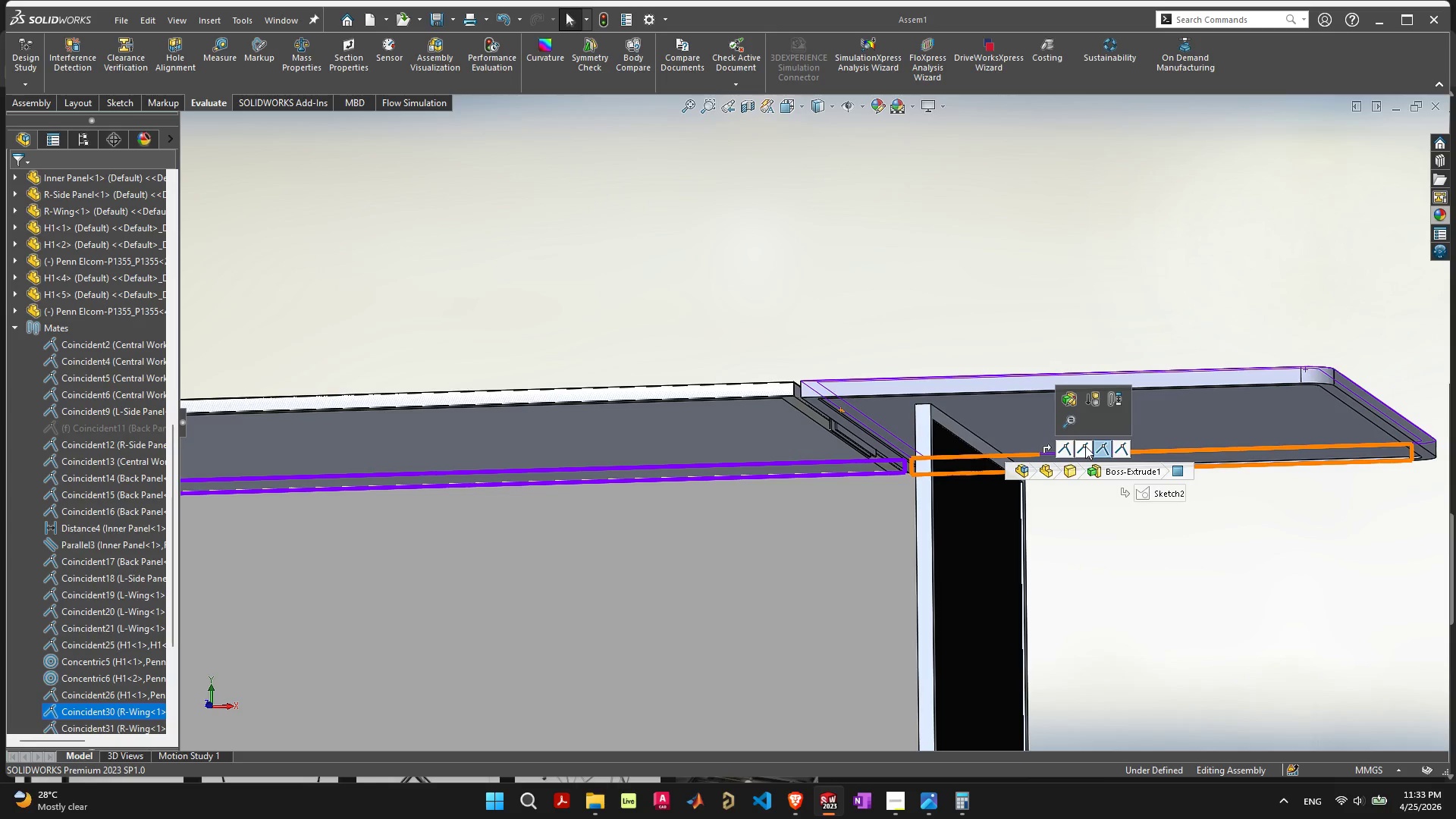 
key(Delete)
 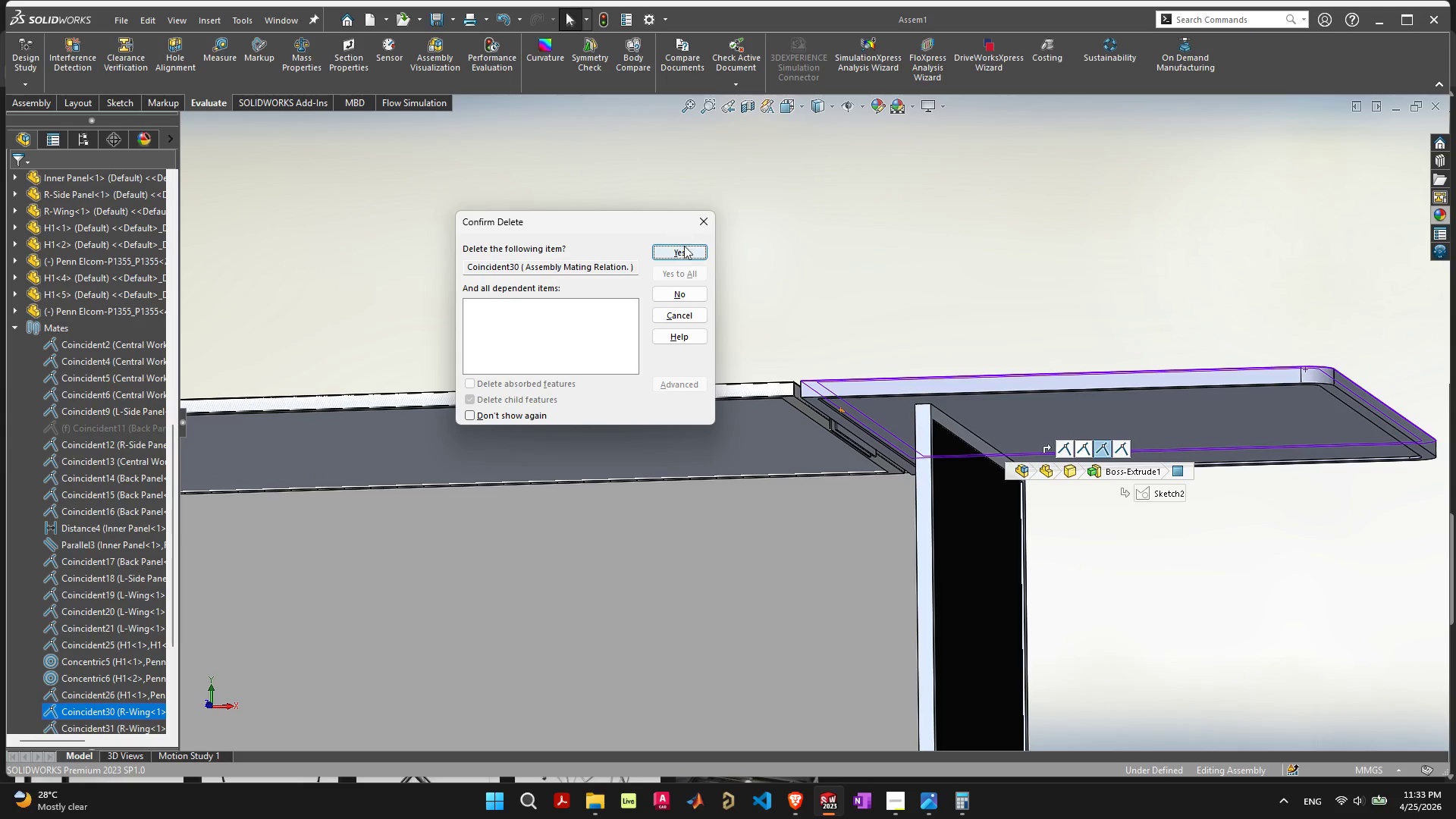 
left_click([686, 249])
 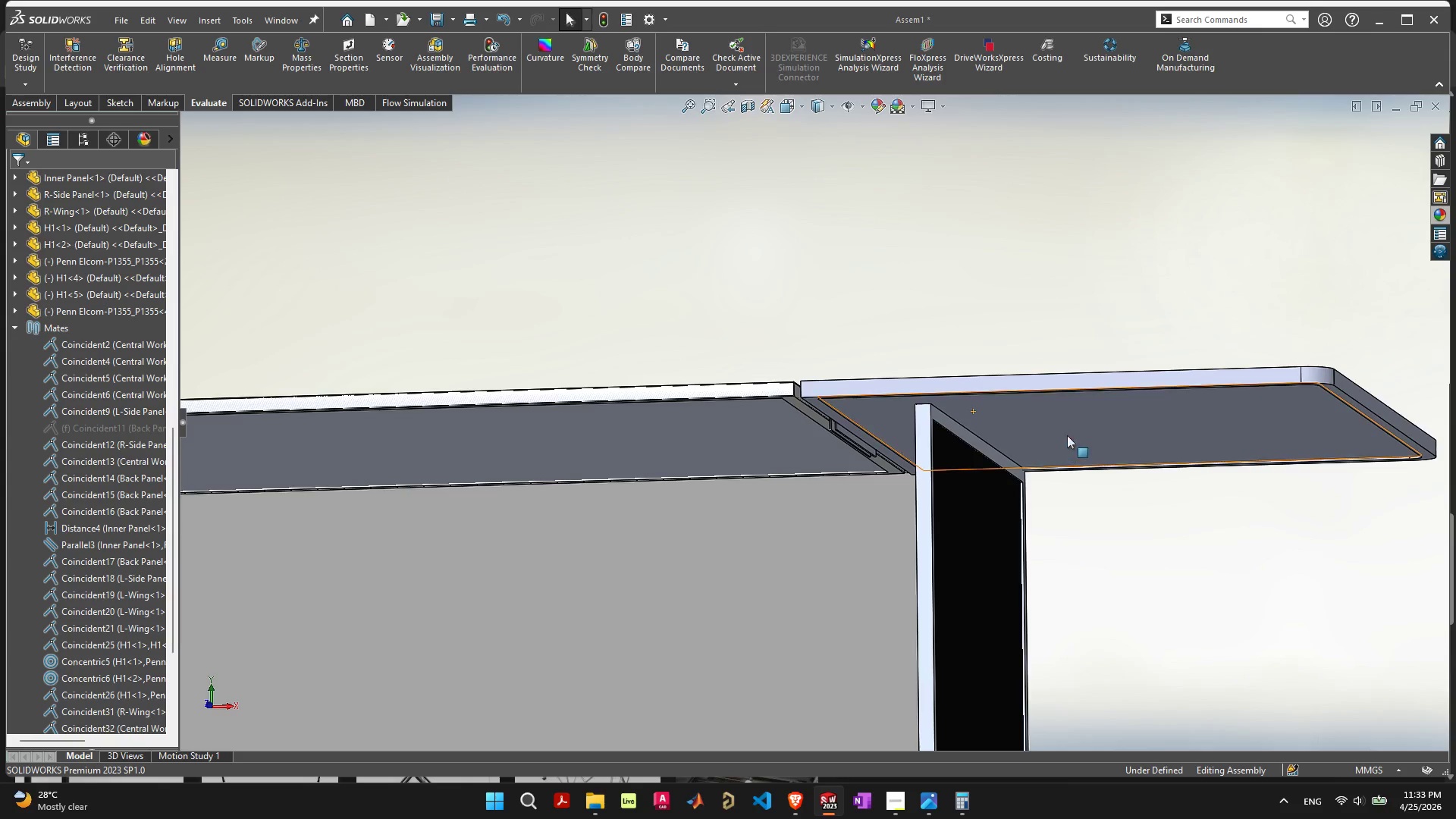 
left_click_drag(start_coordinate=[1078, 420], to_coordinate=[1047, 355])
 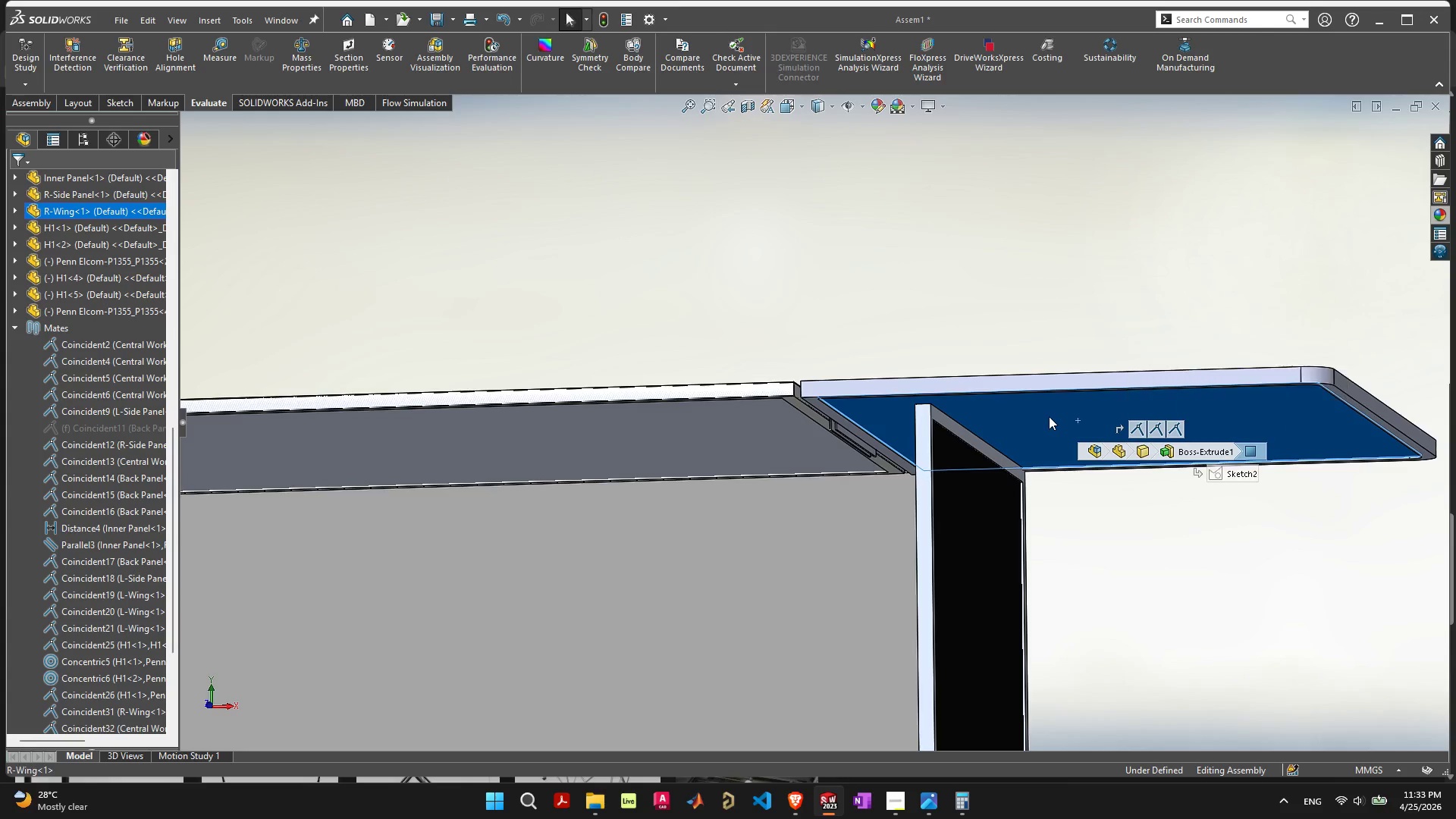 
left_click([1049, 416])
 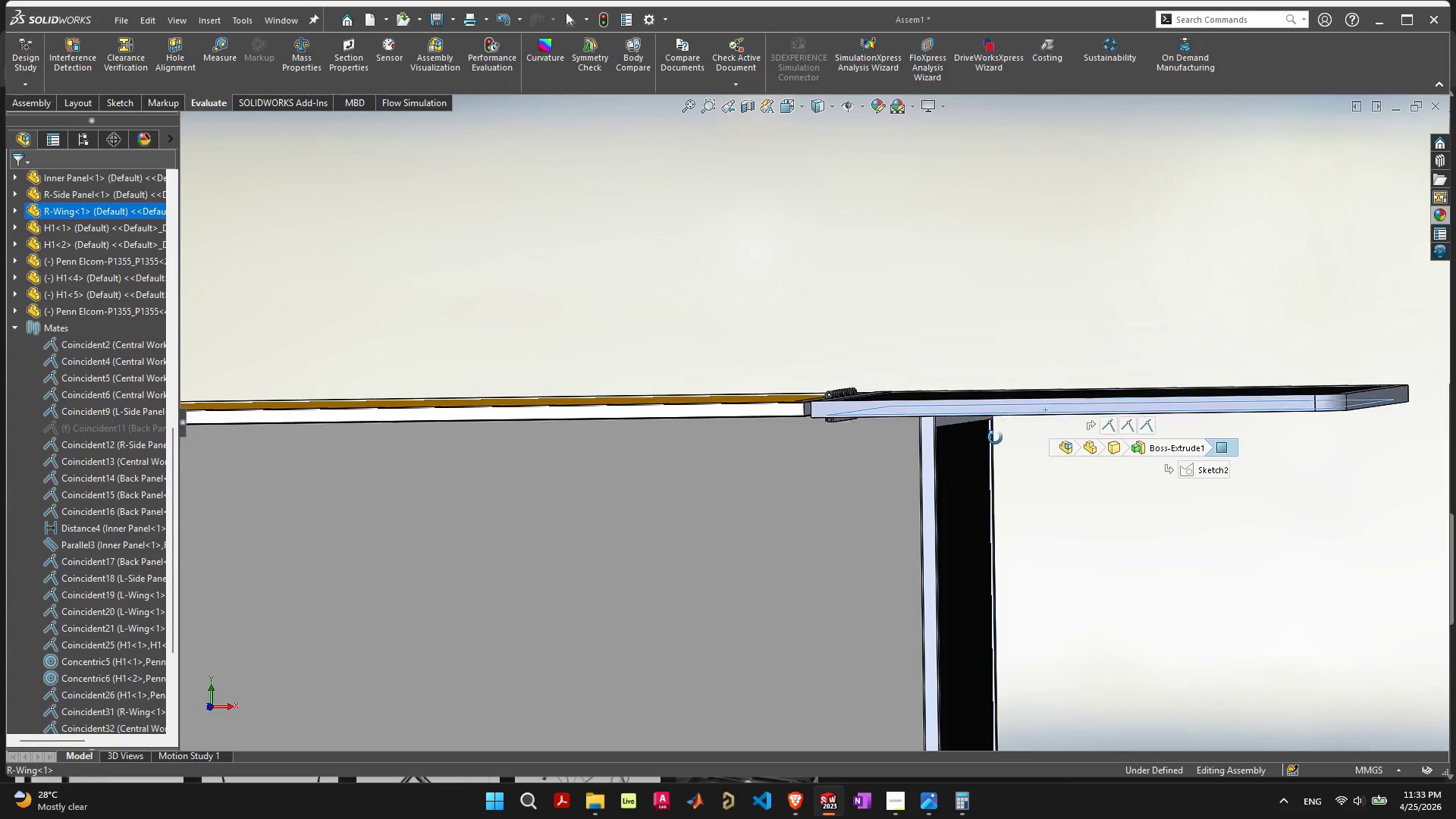 
left_click([993, 416])
 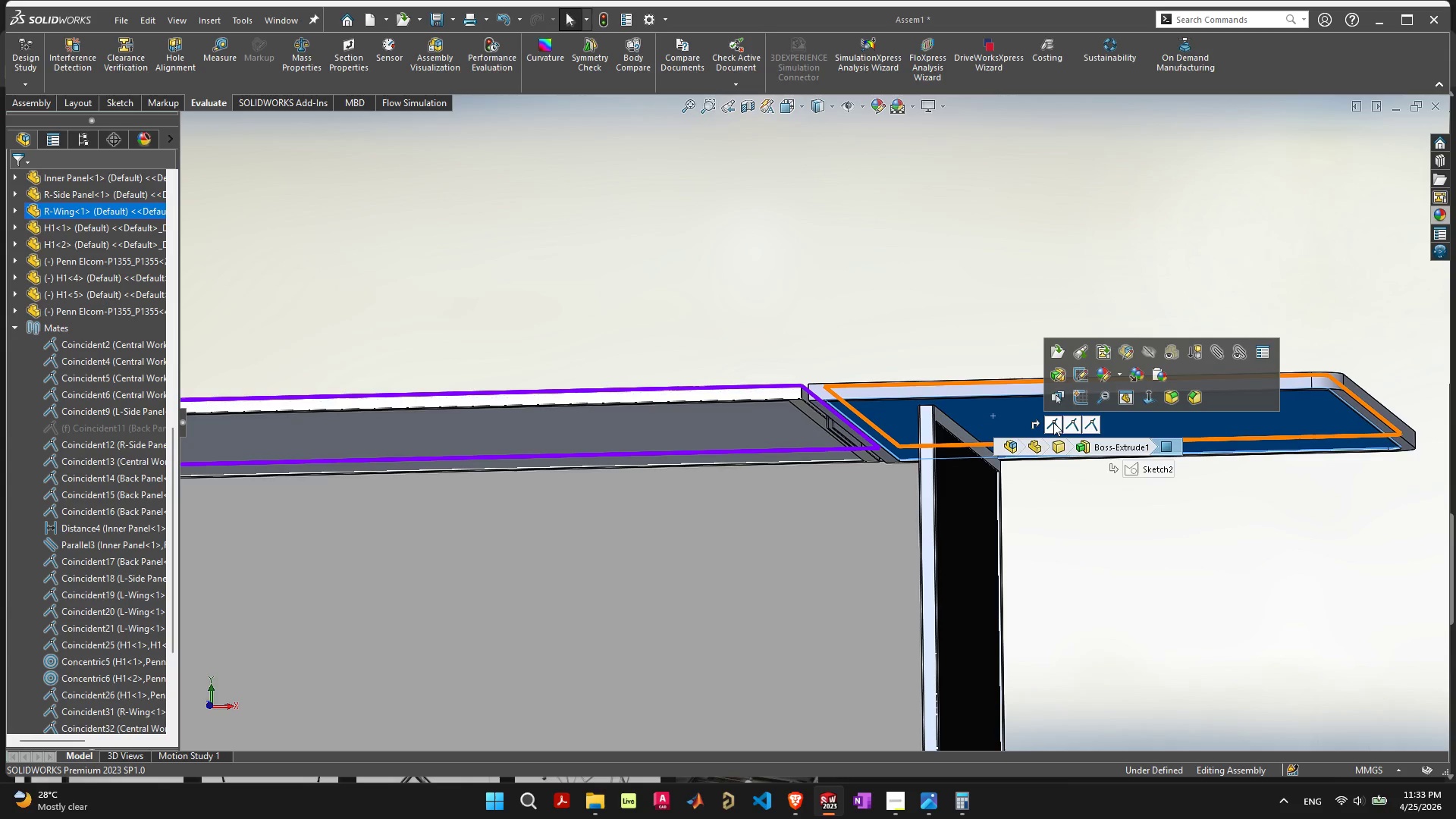 
wait(13.14)
 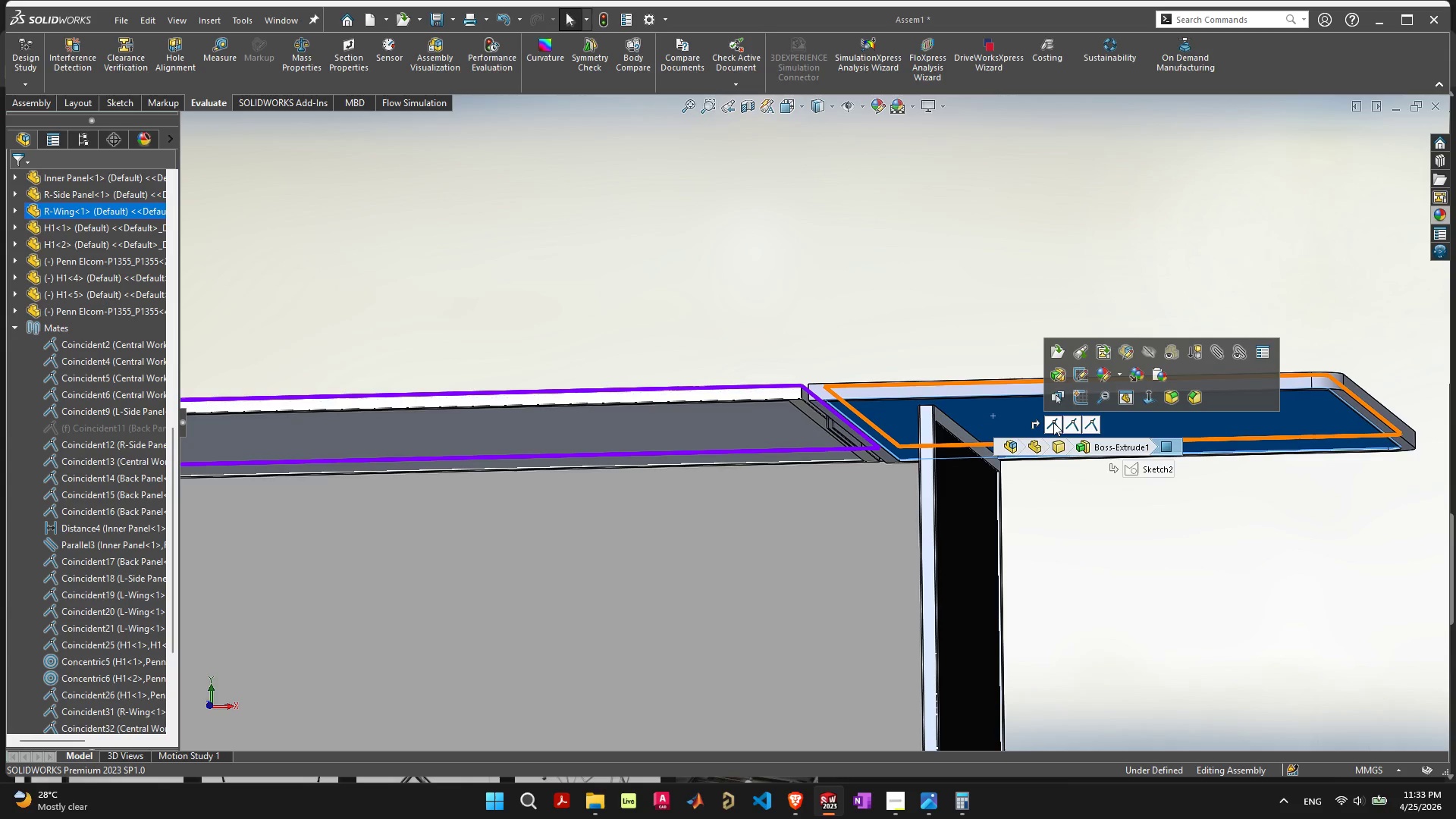 
left_click([1056, 423])
 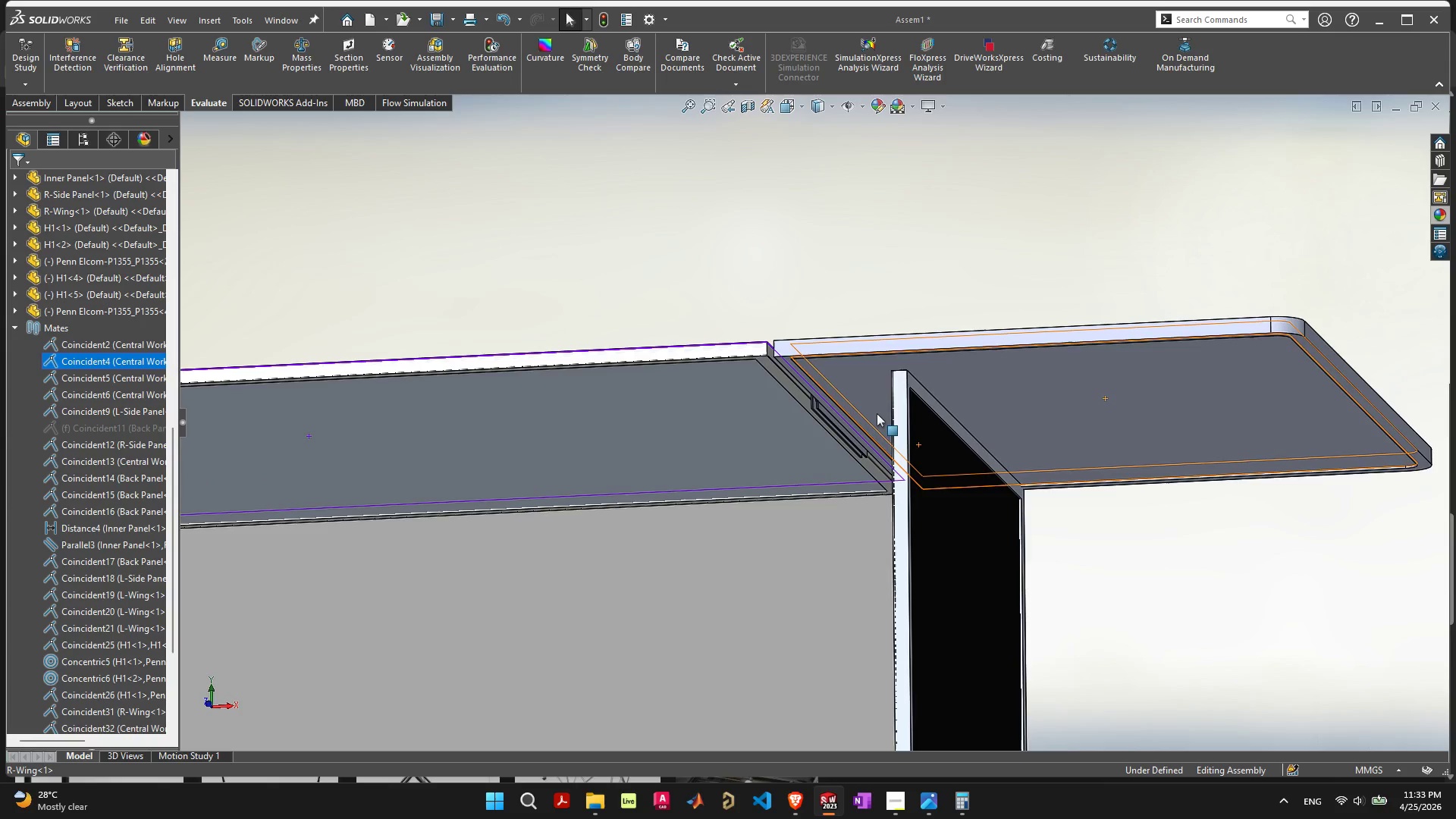 
key(Delete)
 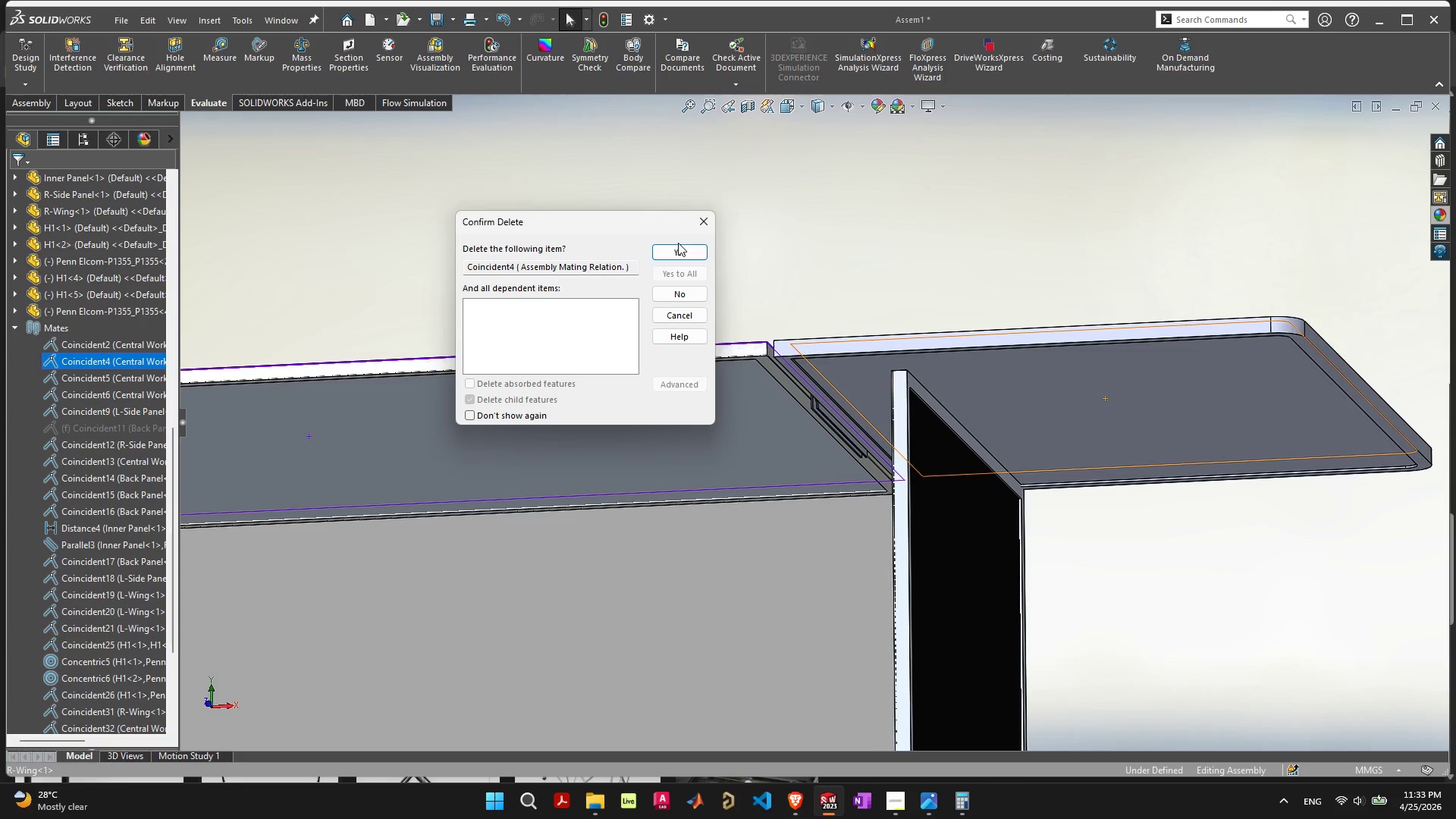 
left_click([675, 250])
 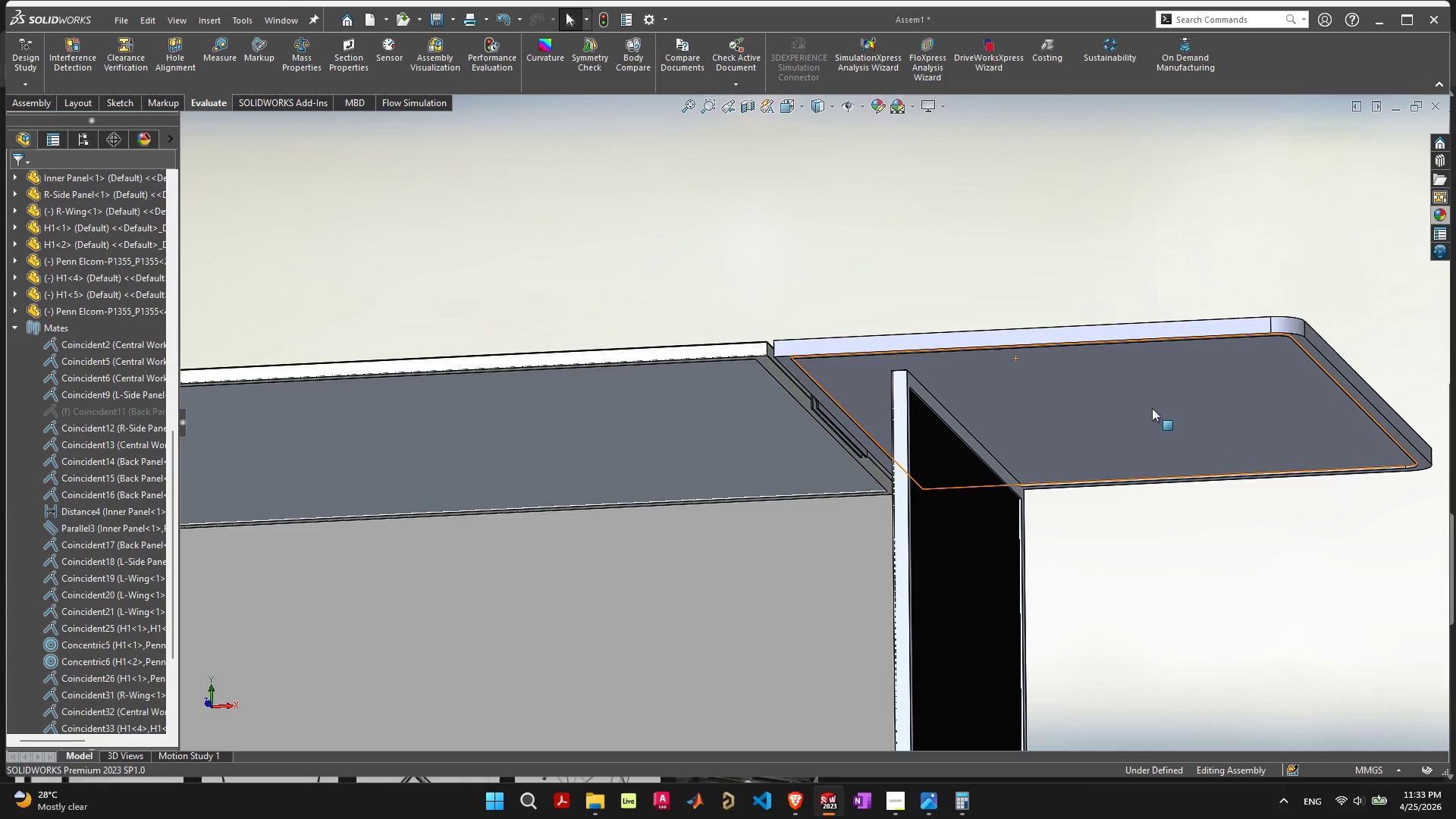 
left_click_drag(start_coordinate=[1163, 394], to_coordinate=[1154, 388])
 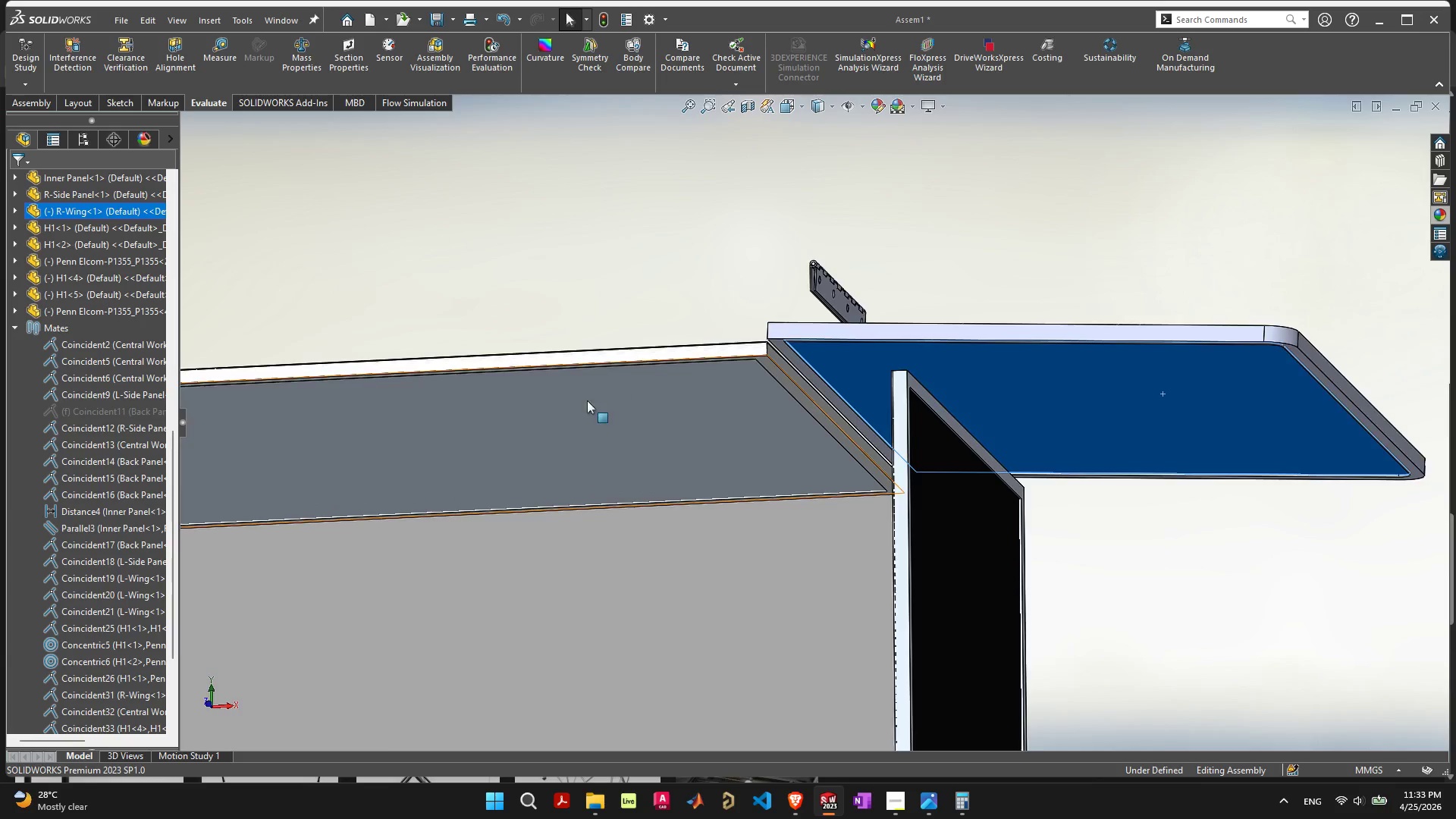 
scroll: coordinate [579, 419], scroll_direction: down, amount: 5.0
 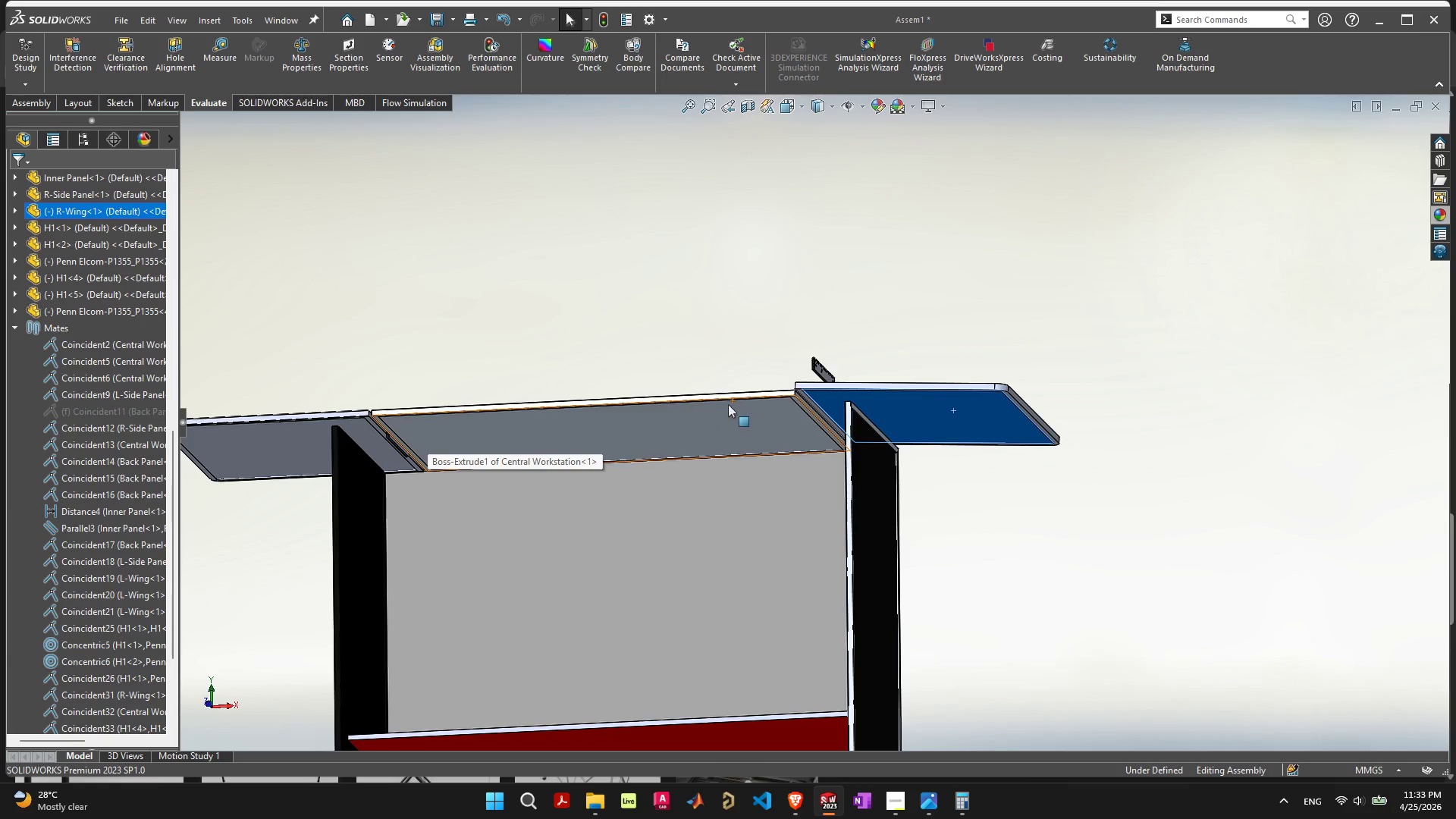 
scroll: coordinate [700, 468], scroll_direction: up, amount: 6.0
 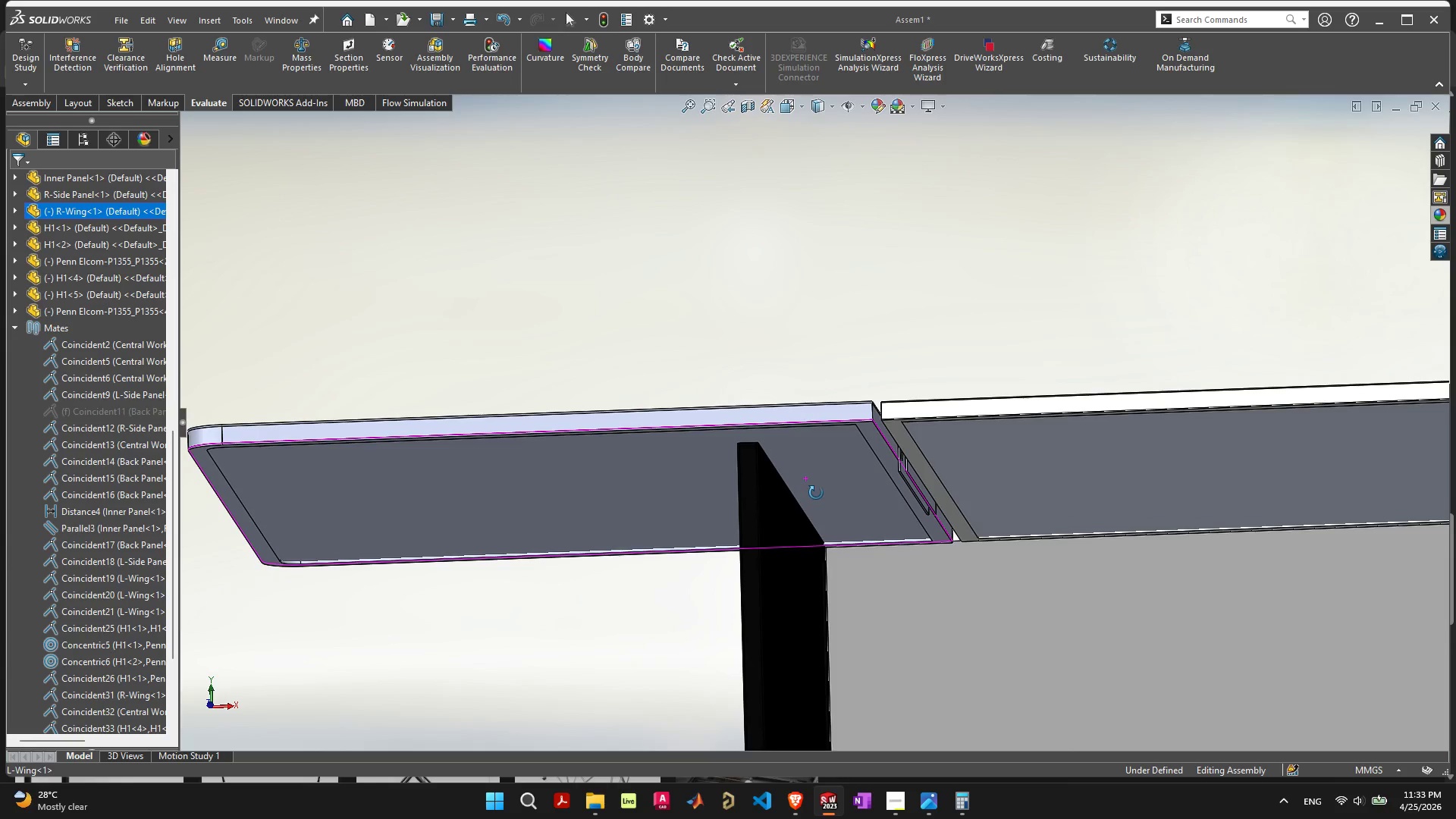 
left_click([816, 492])
 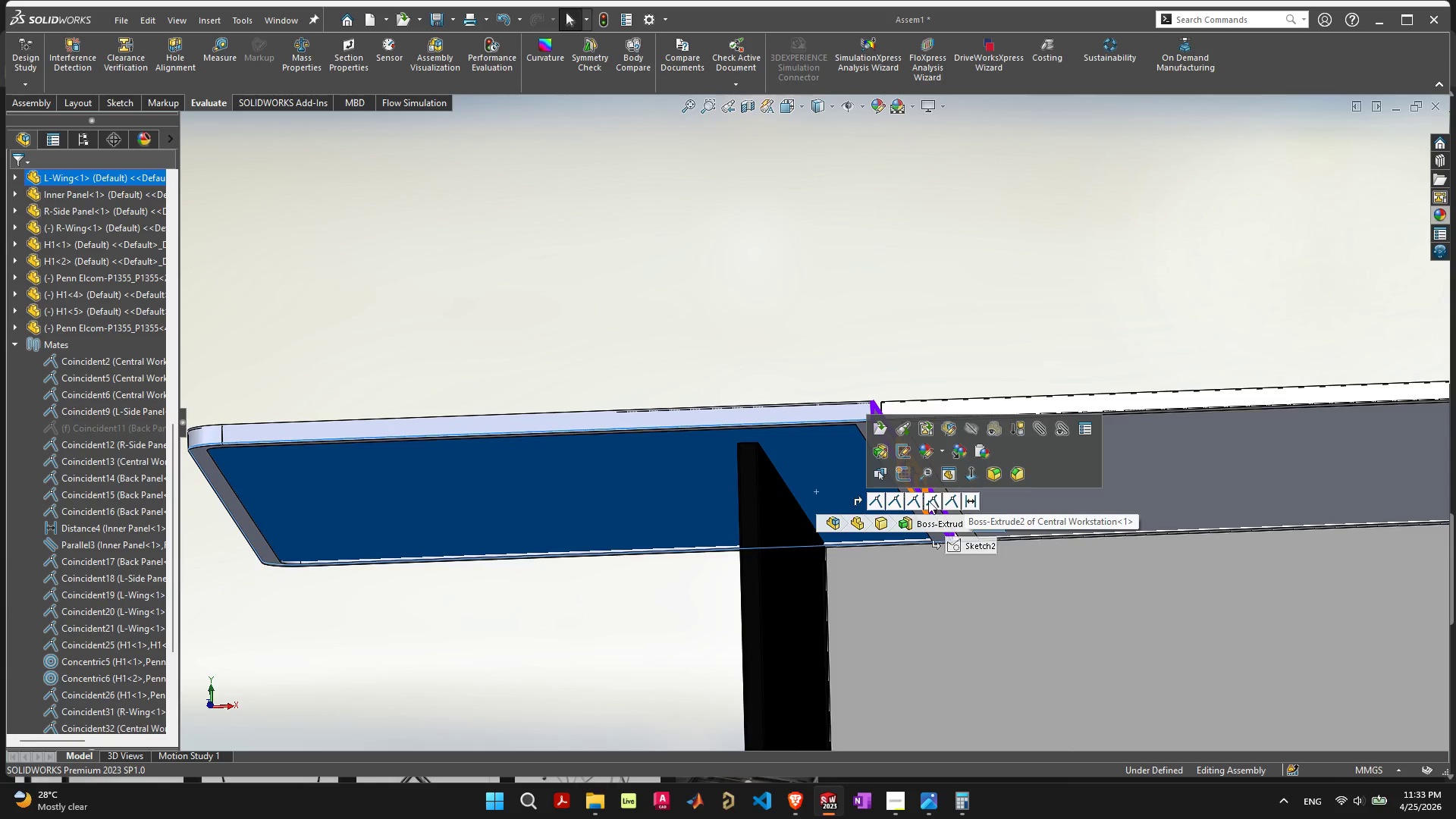 
mouse_move([888, 500])
 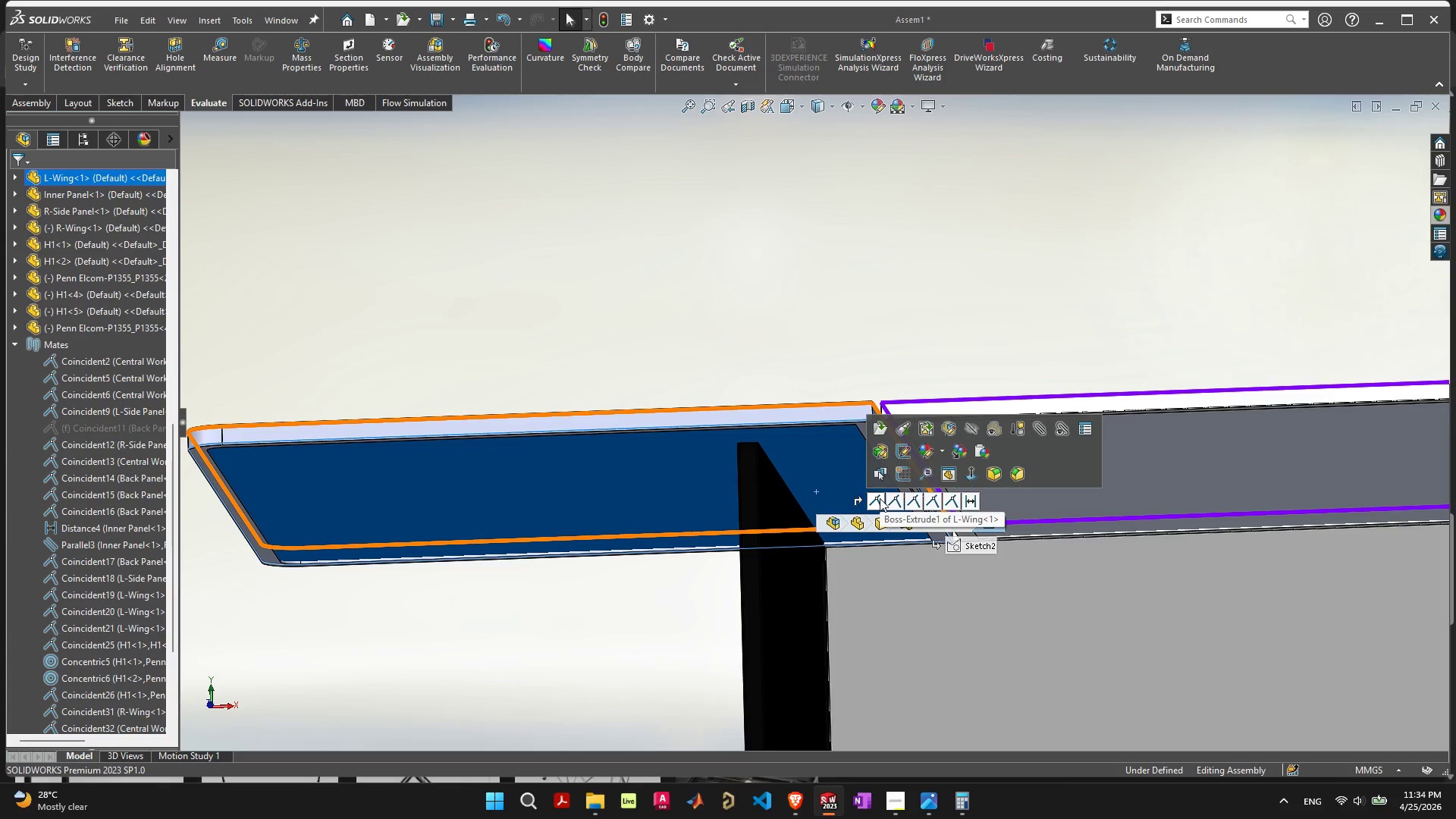 
left_click([880, 498])
 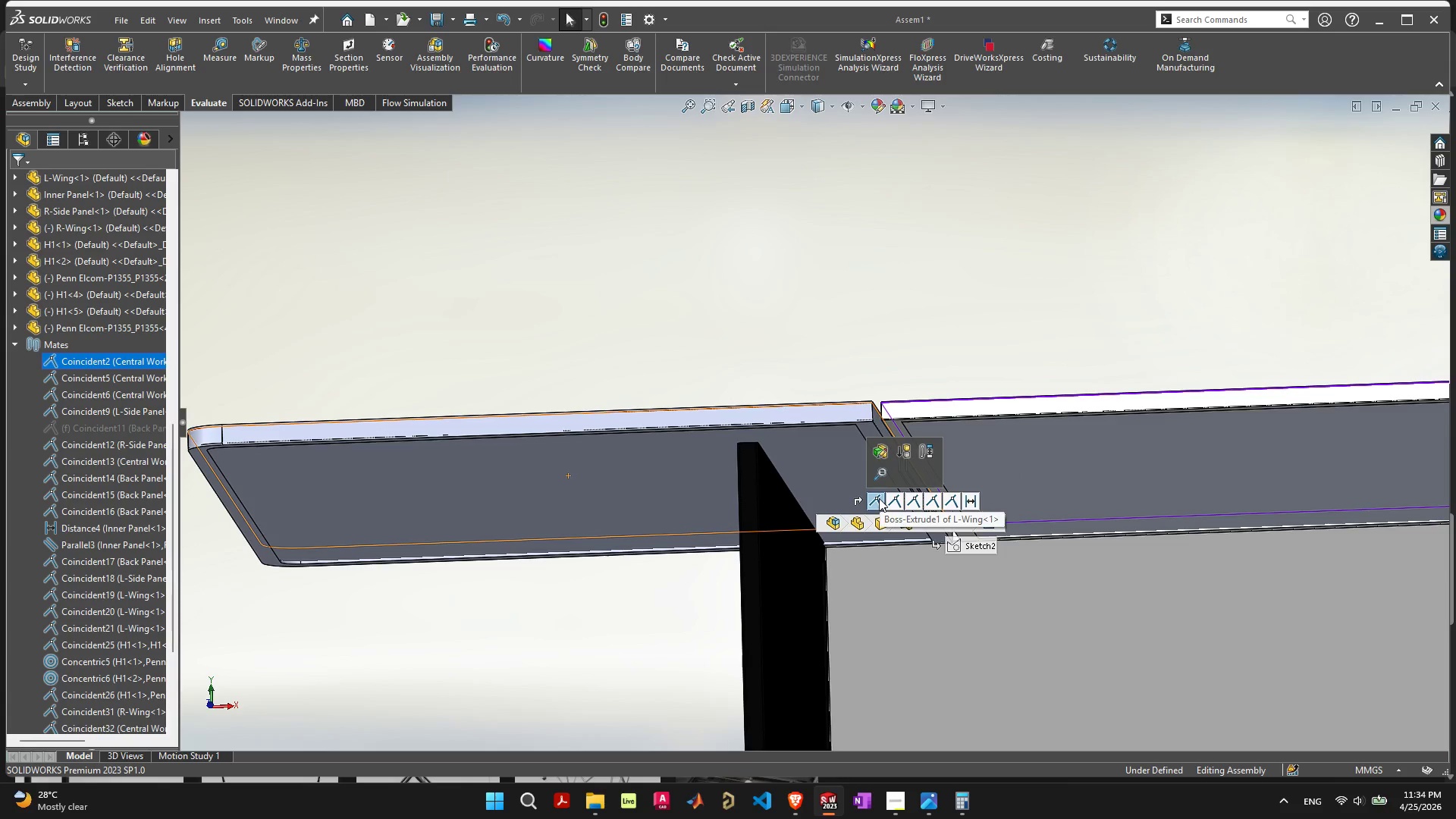 
key(Delete)
 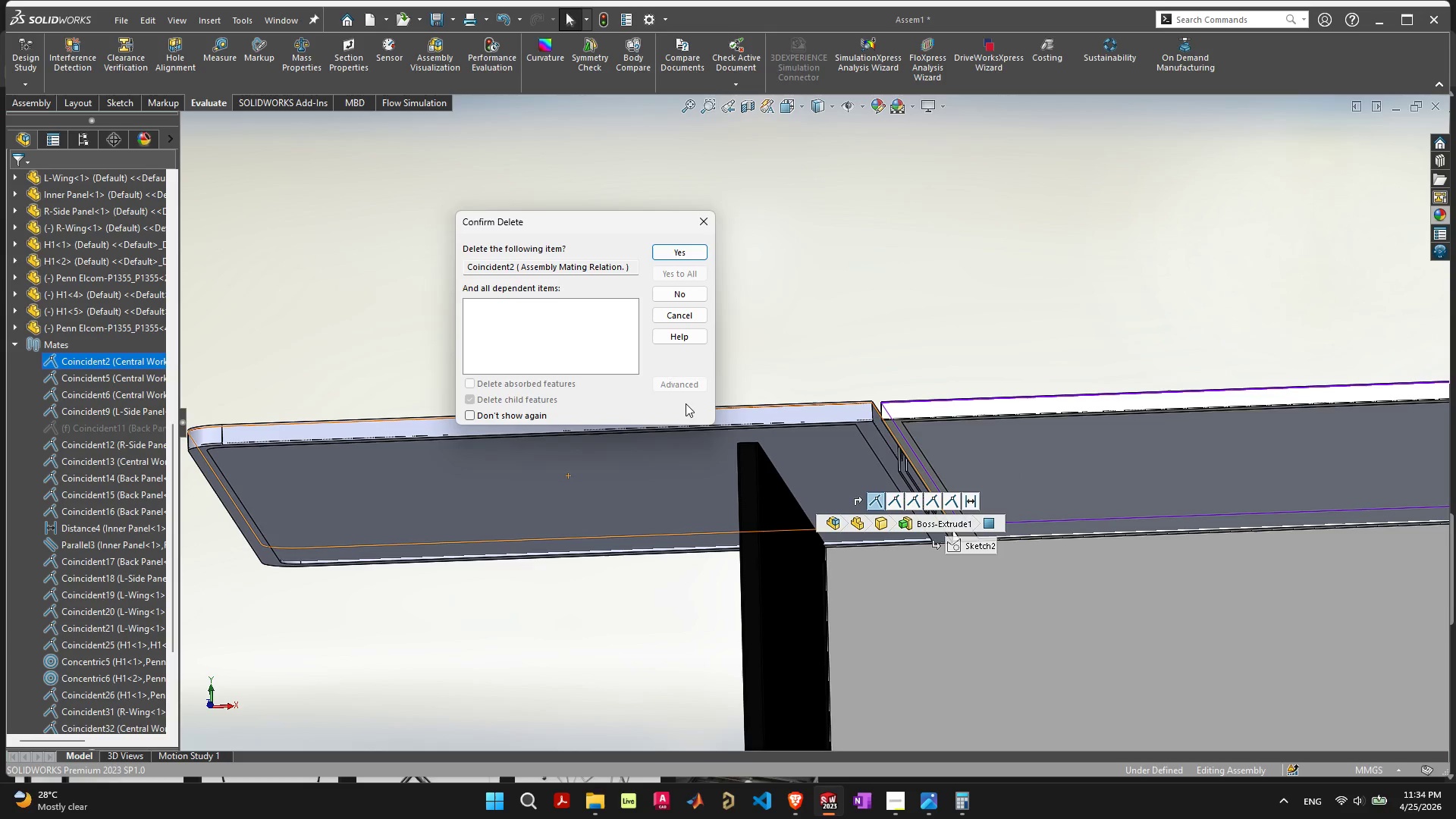 
key(Space)
 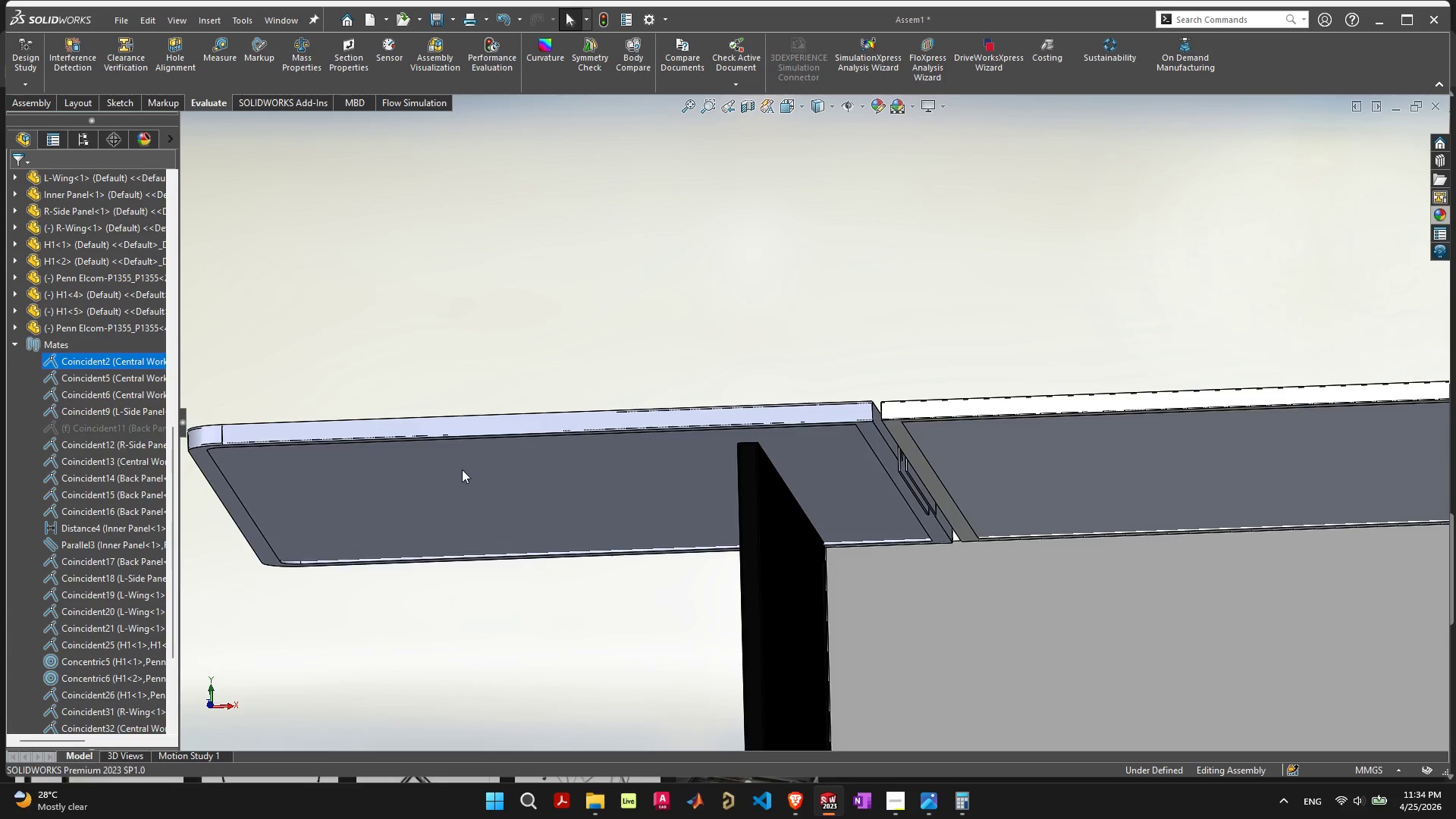 
left_click_drag(start_coordinate=[462, 469], to_coordinate=[692, 265])
 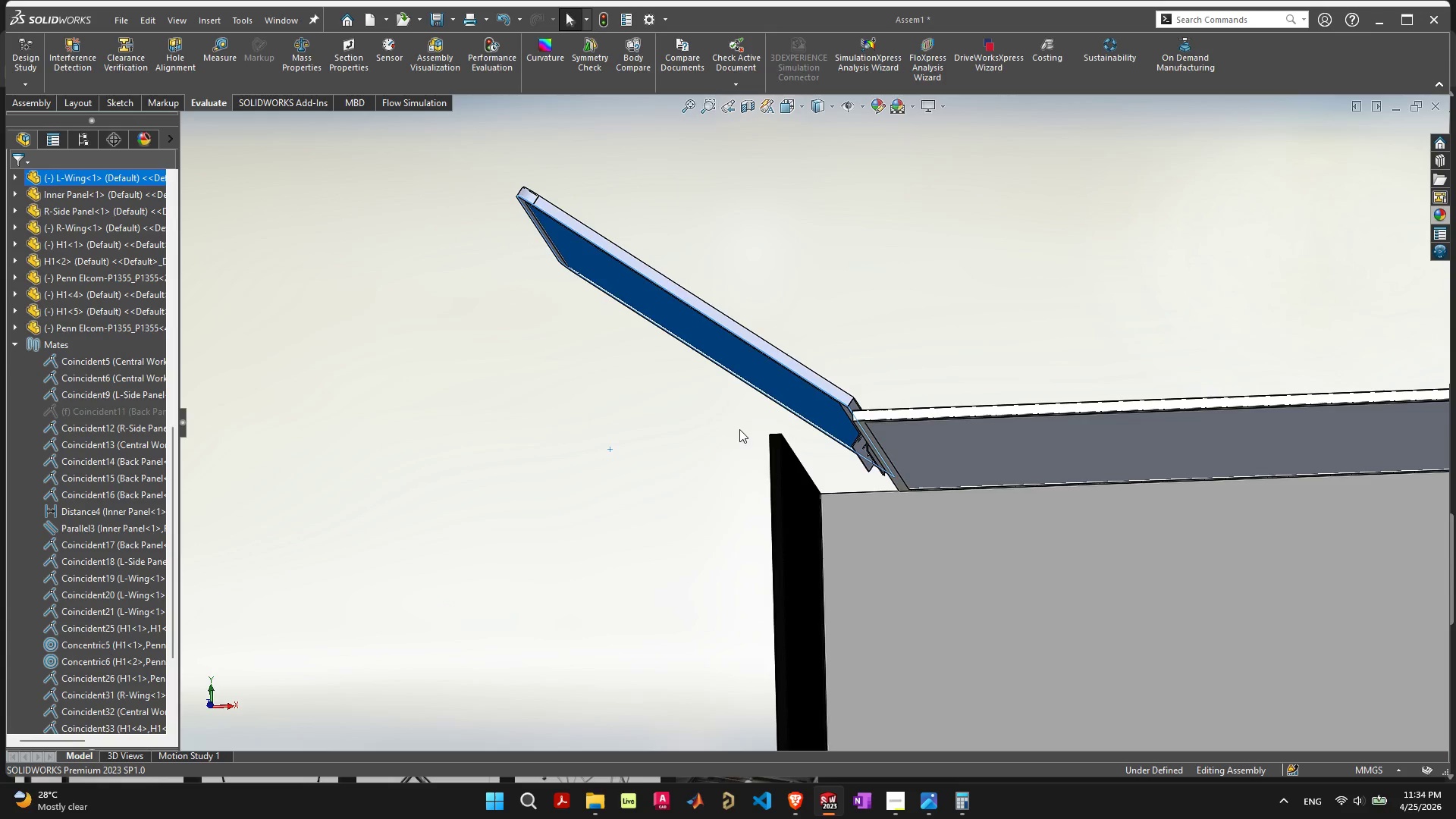 
scroll: coordinate [737, 421], scroll_direction: down, amount: 3.0
 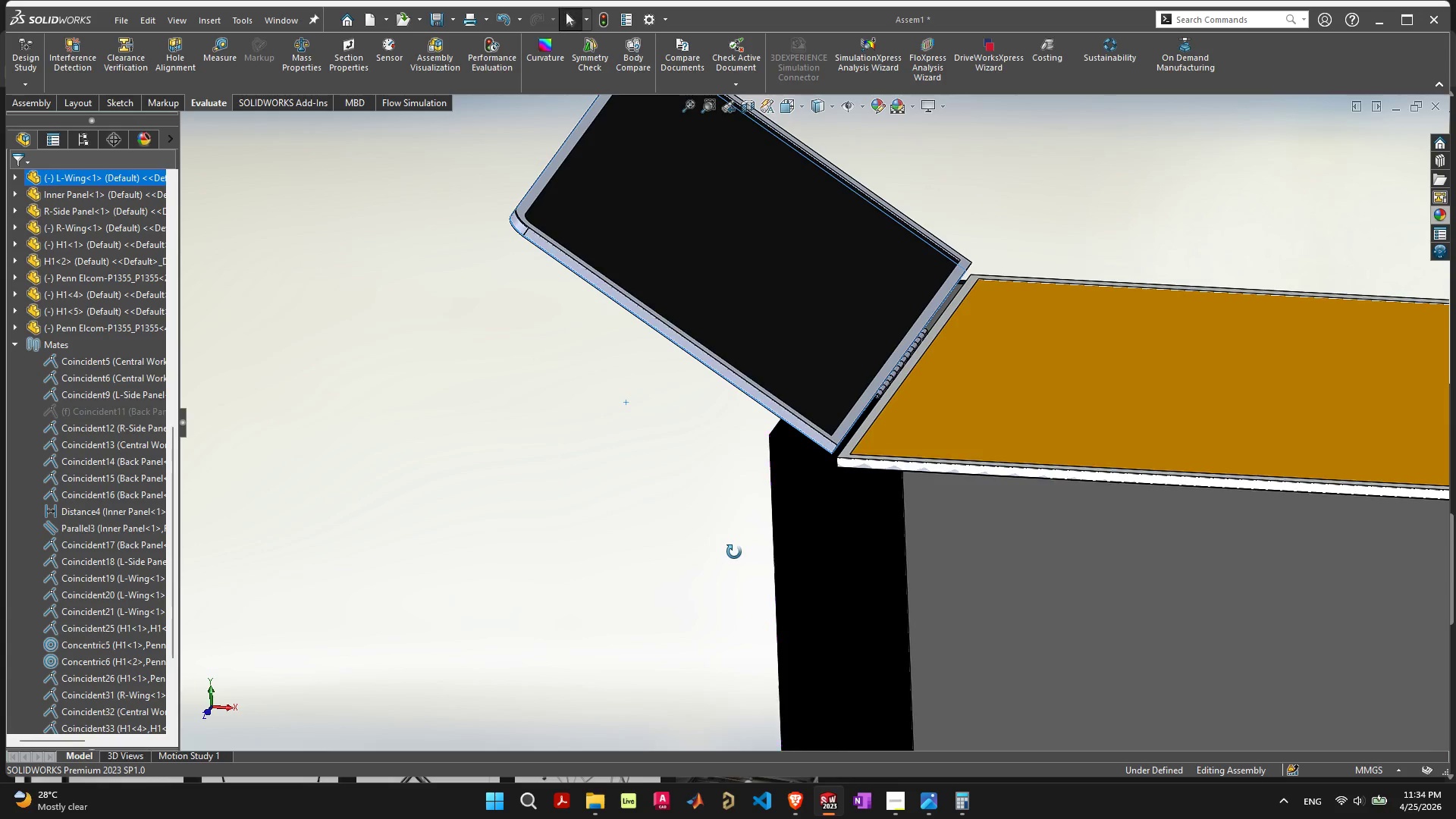 
scroll: coordinate [814, 426], scroll_direction: up, amount: 7.0
 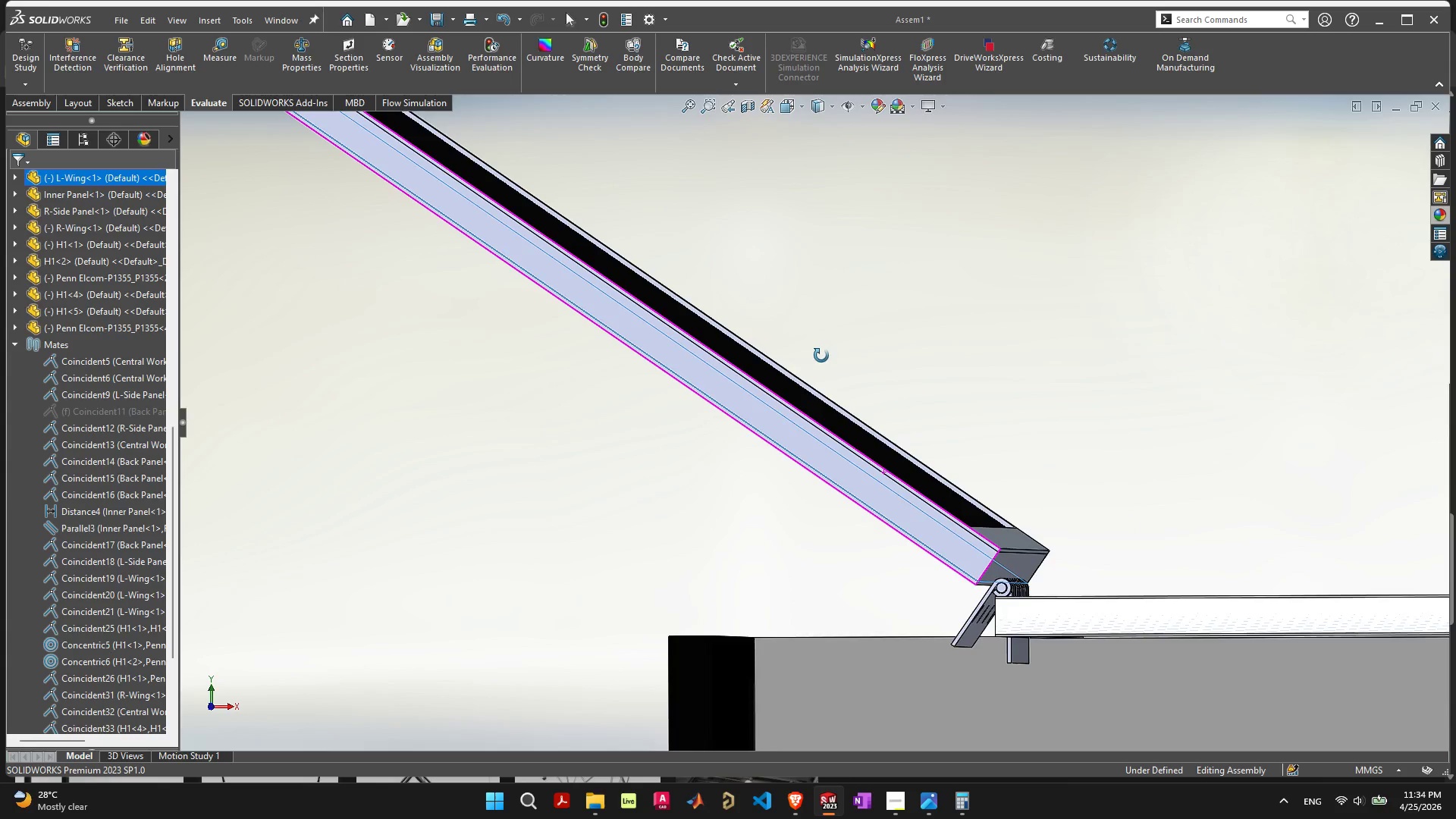 
wait(6.63)
 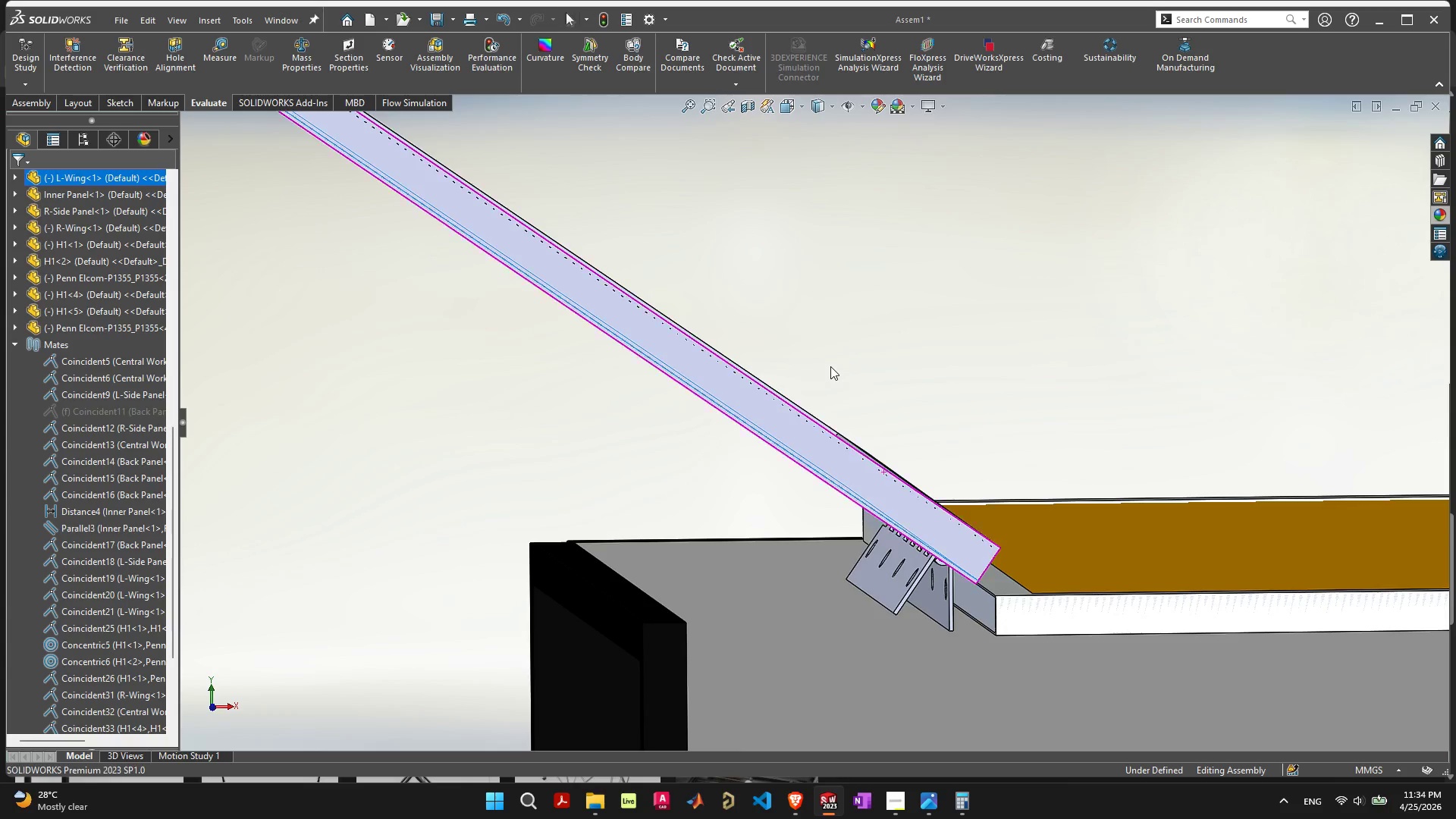 
left_click([1019, 498])
 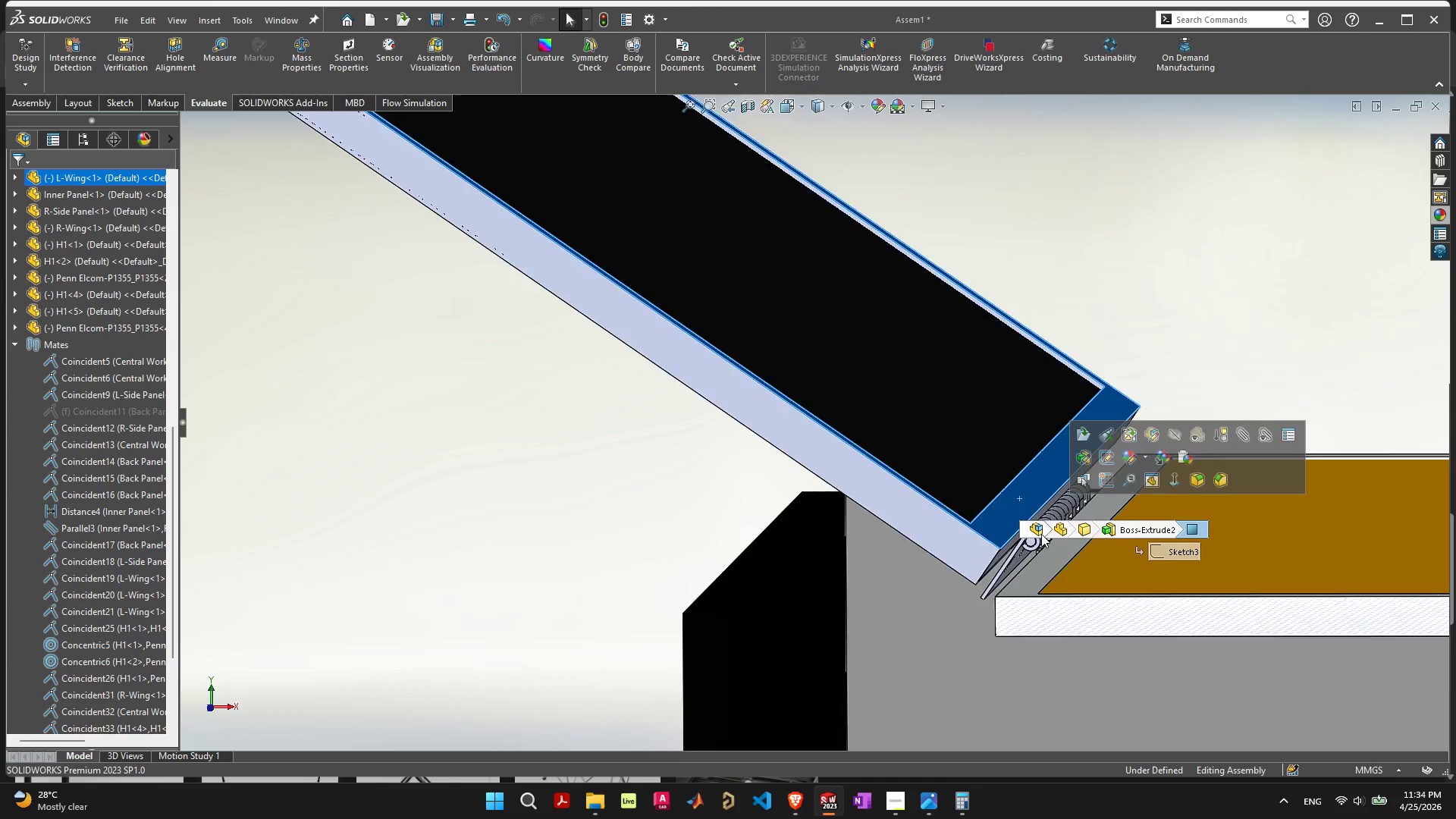 
scroll: coordinate [1038, 539], scroll_direction: up, amount: 5.0
 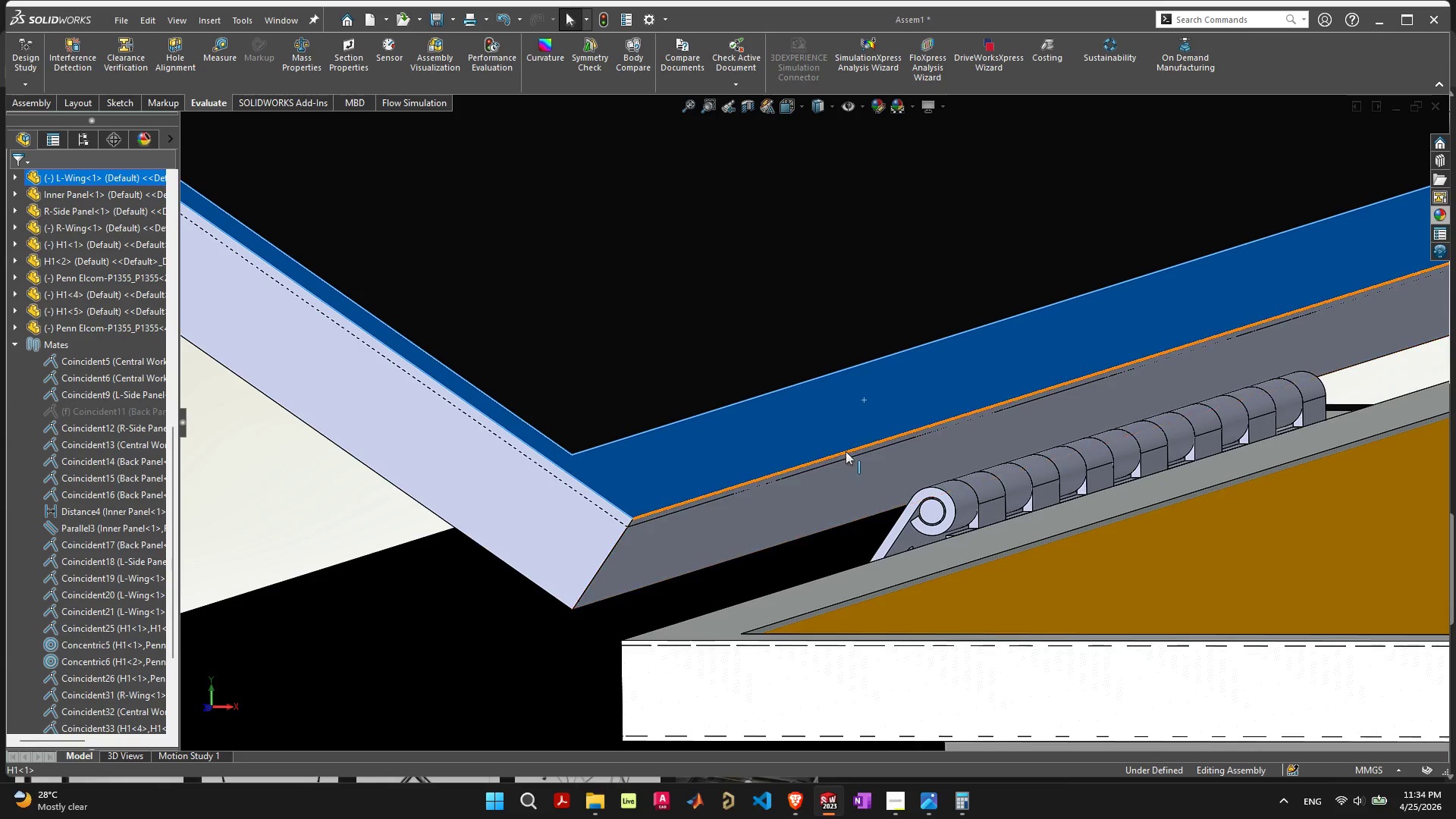 
left_click_drag(start_coordinate=[816, 432], to_coordinate=[734, 508])
 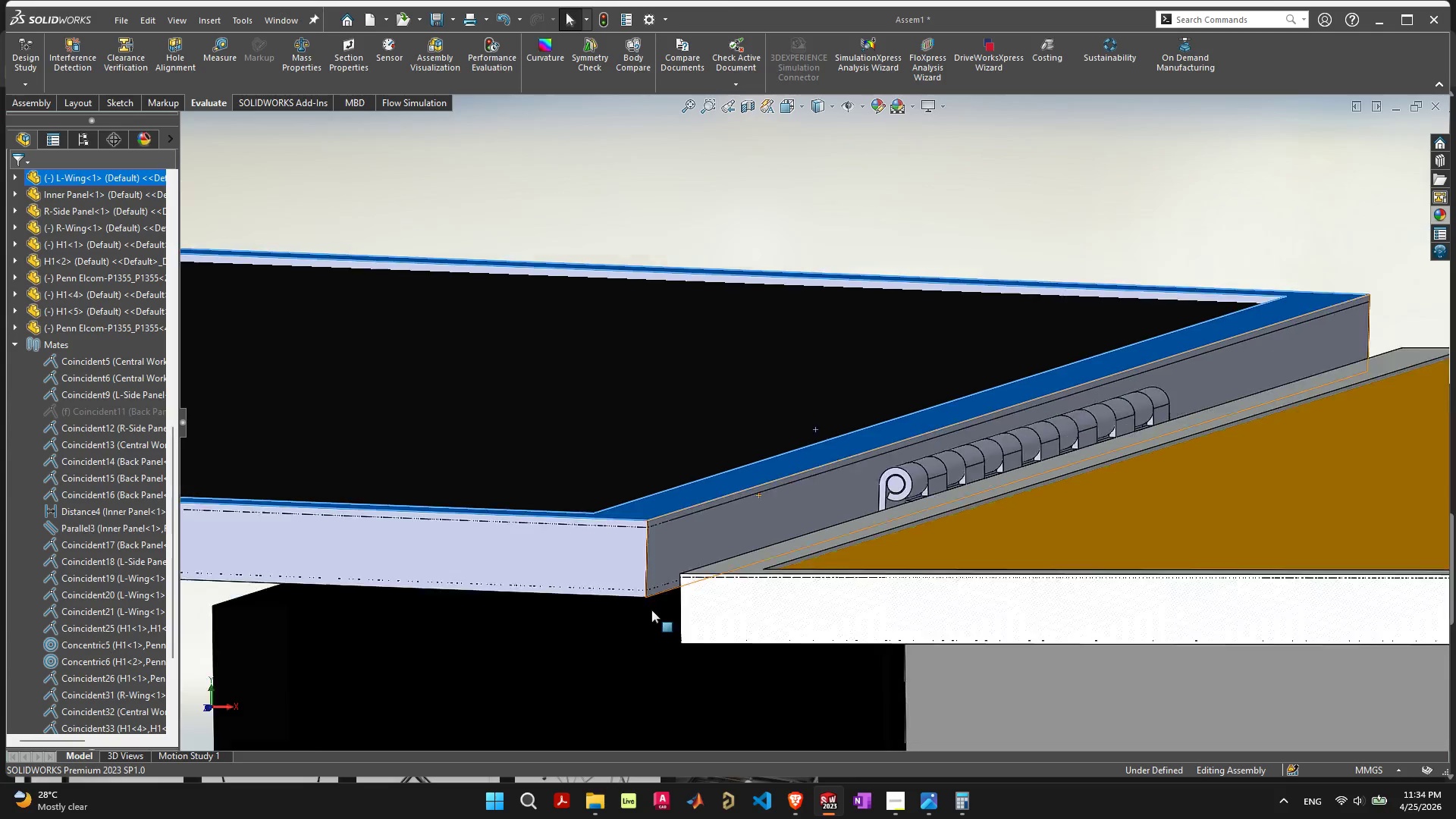 
scroll: coordinate [651, 610], scroll_direction: down, amount: 3.0
 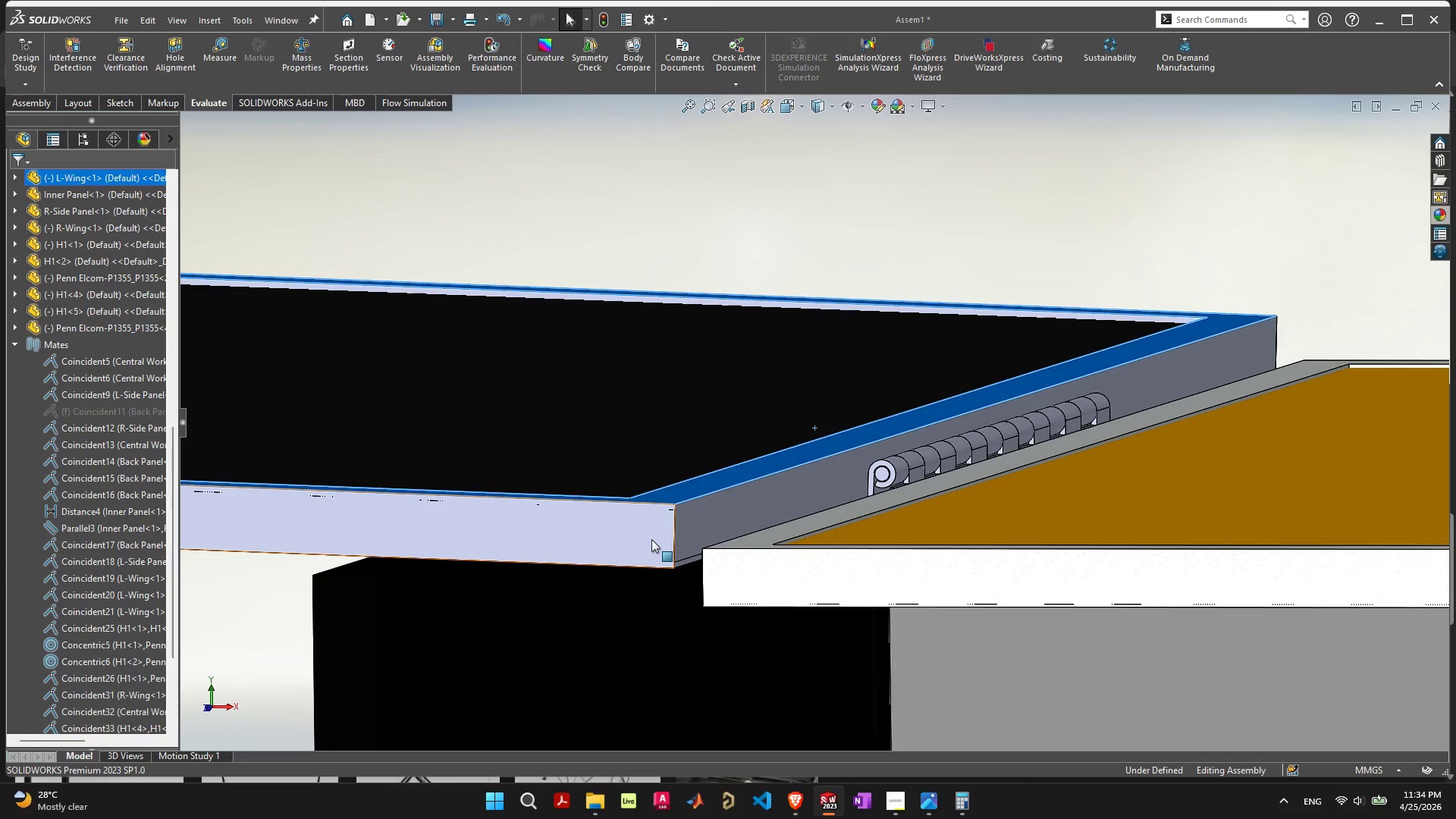 
left_click_drag(start_coordinate=[651, 538], to_coordinate=[633, 604])
 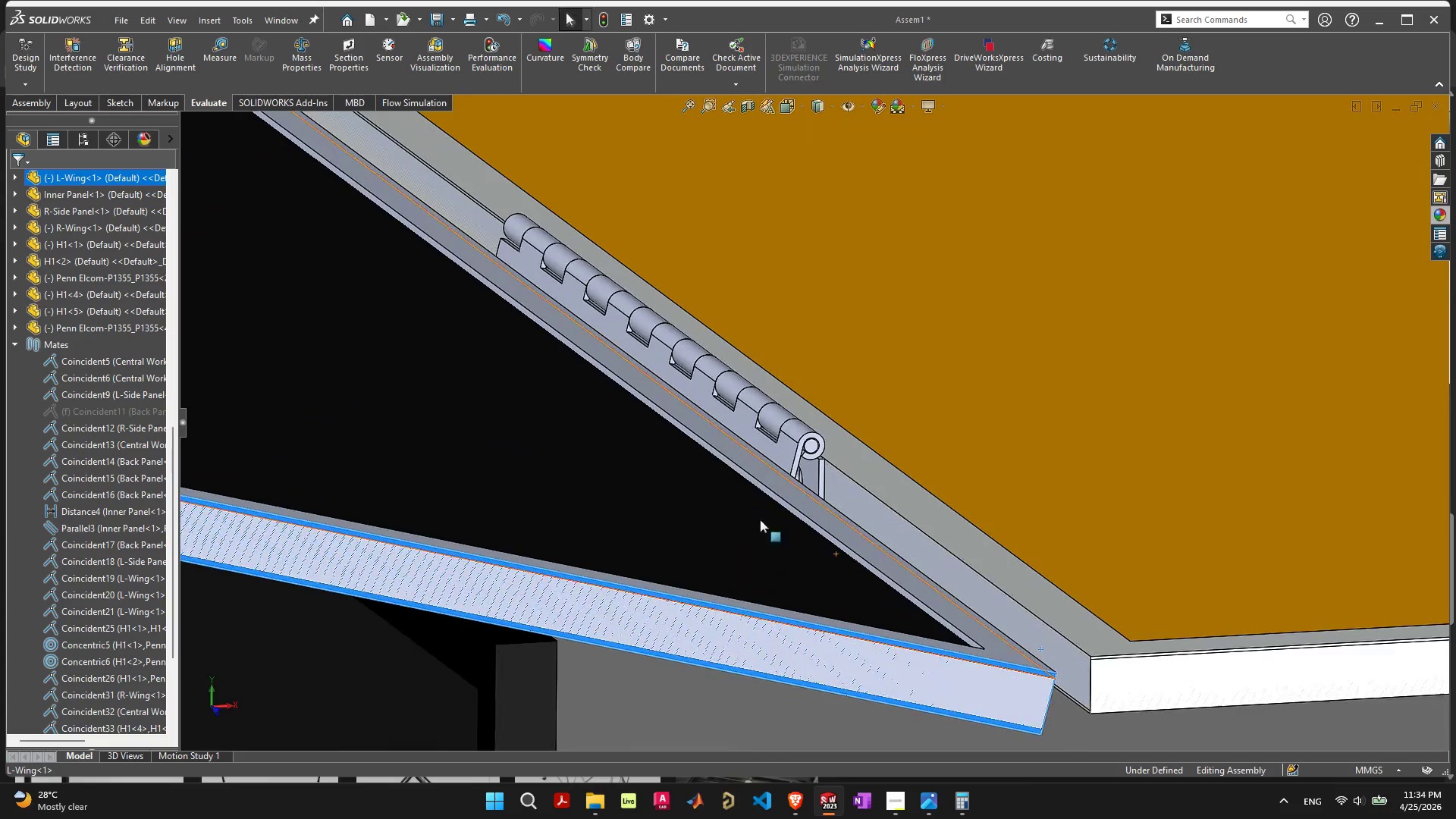 
scroll: coordinate [752, 455], scroll_direction: up, amount: 8.0
 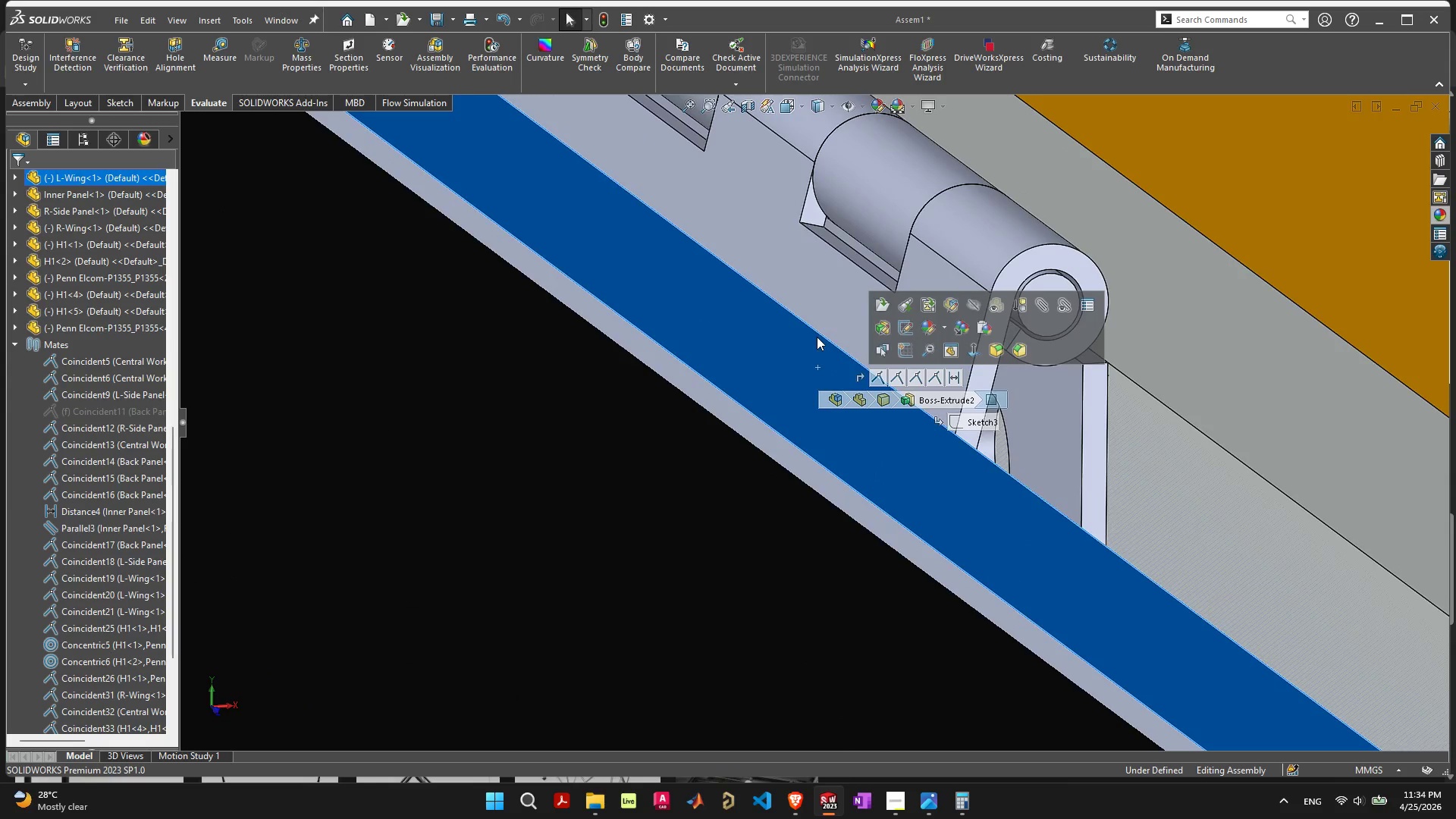 
key(Shift+ShiftLeft)
 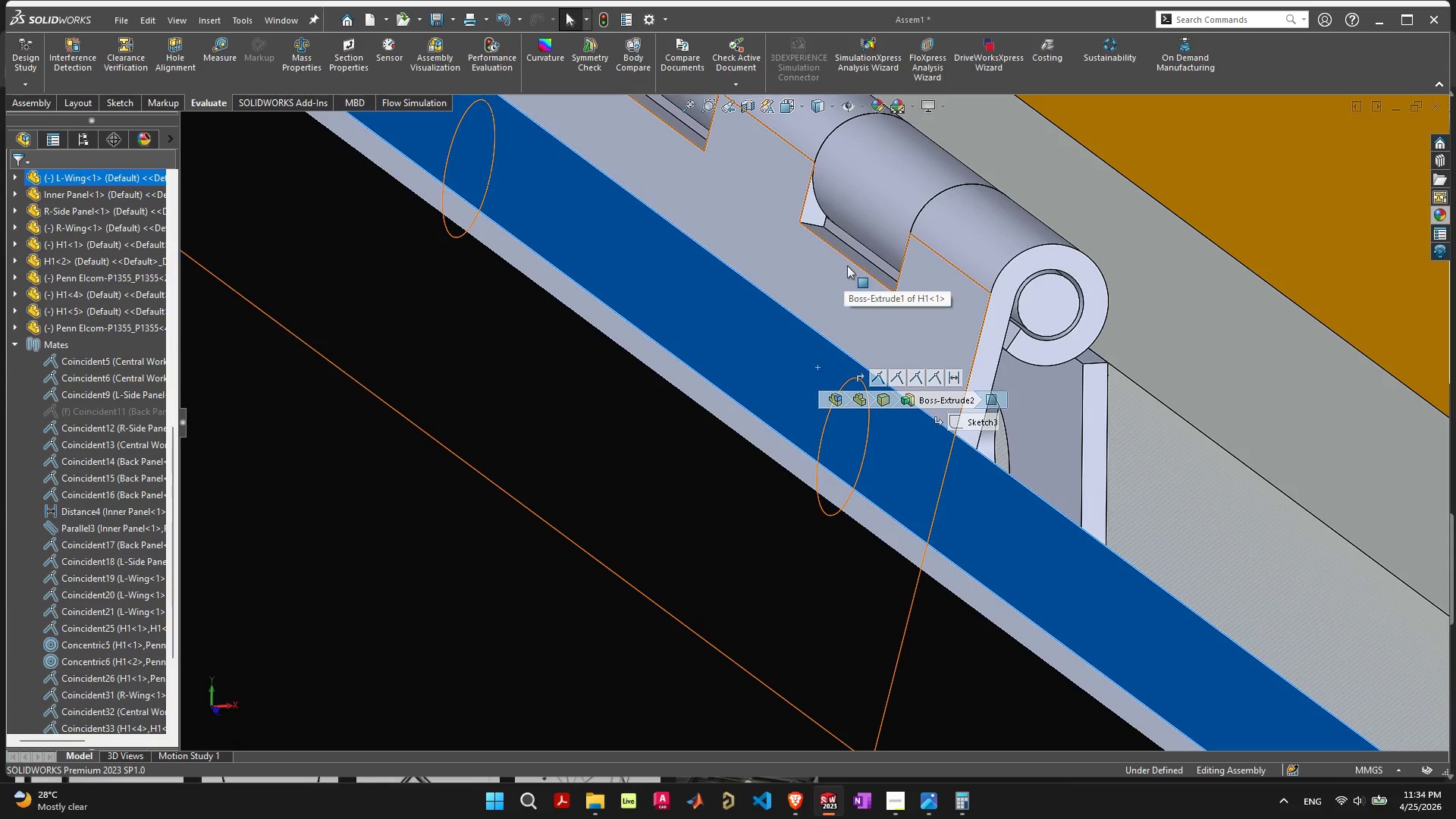 
hold_key(key=ShiftLeft, duration=0.59)
 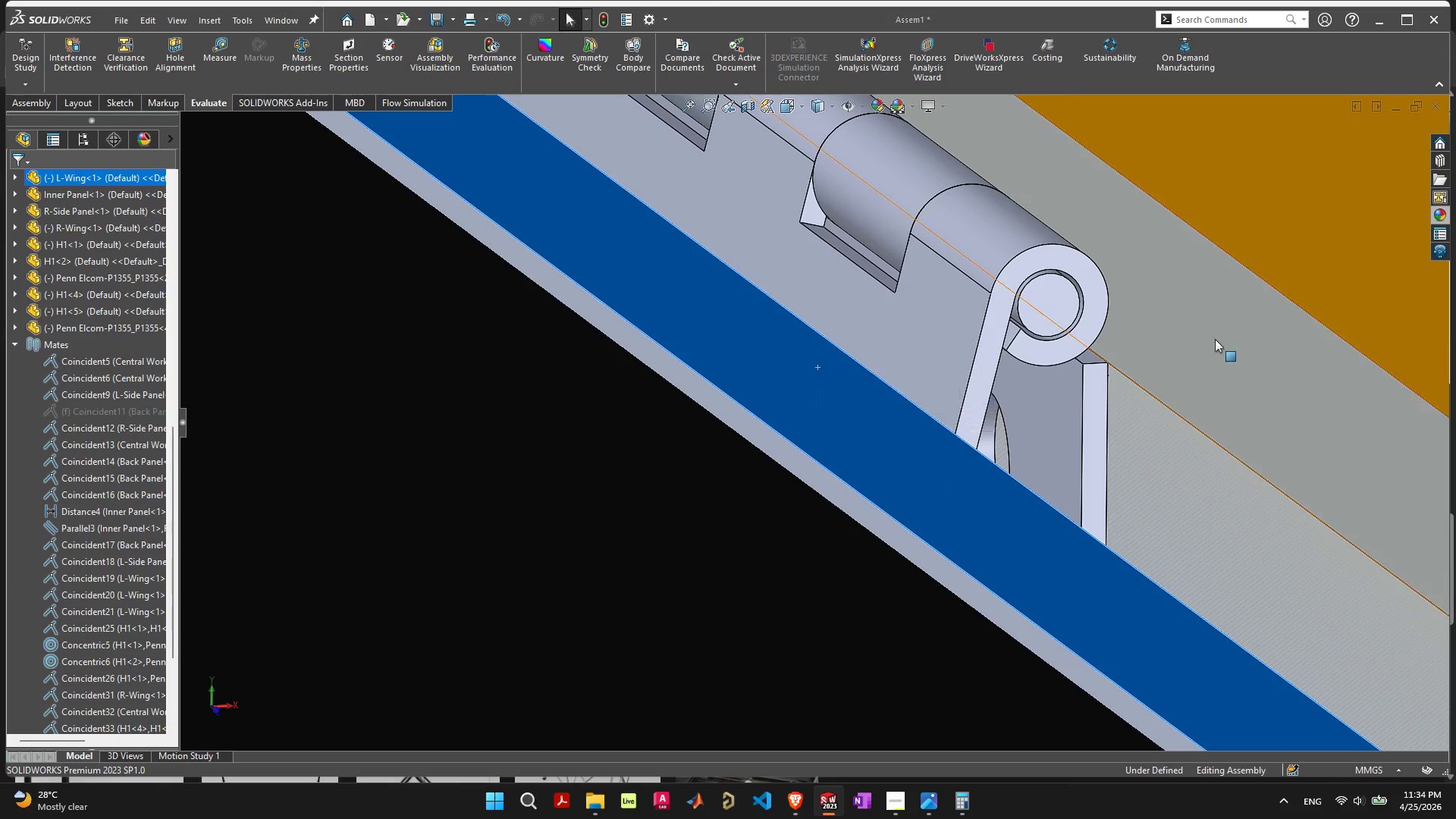 
hold_key(key=ShiftLeft, duration=1.42)
 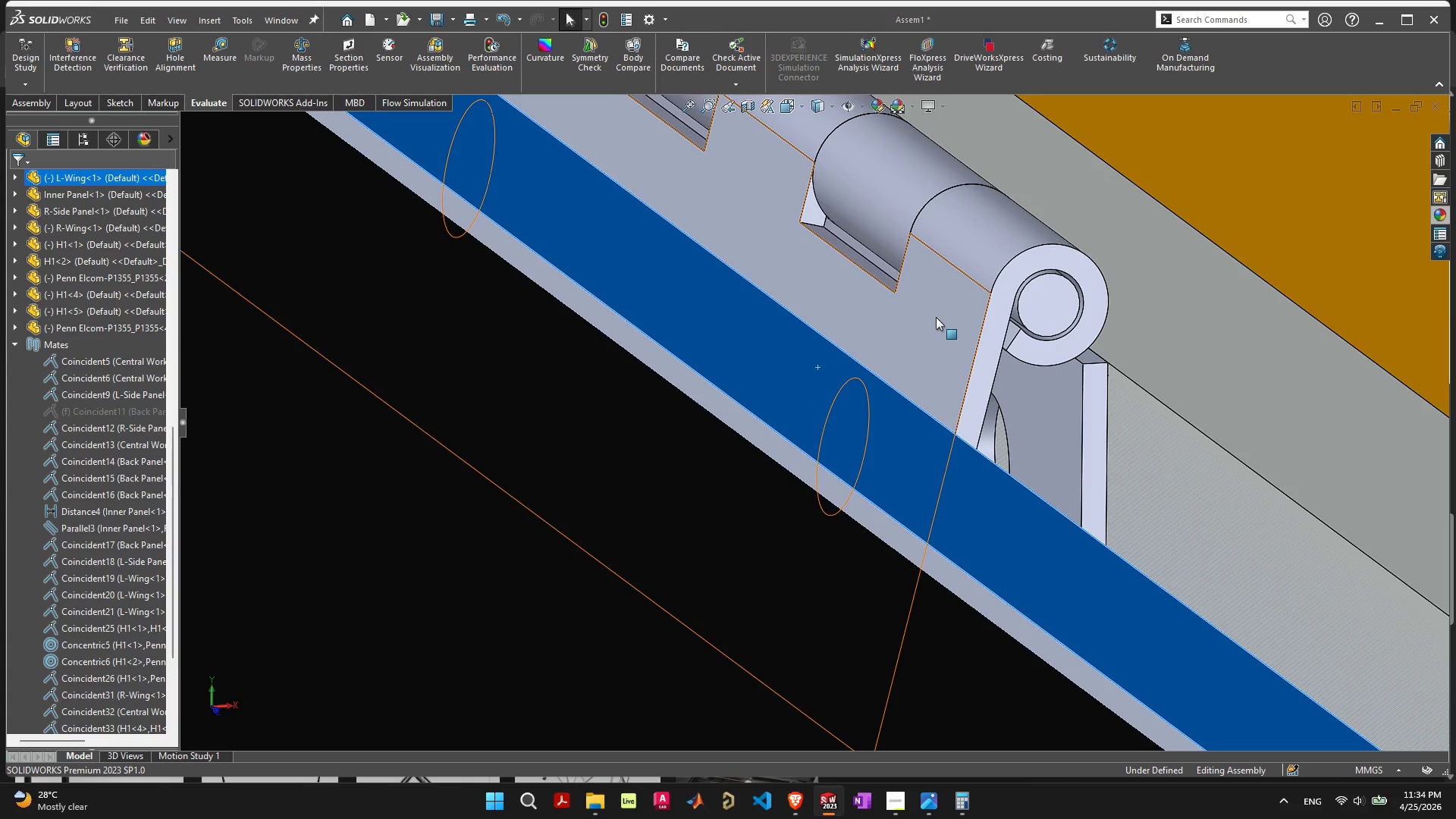 
hold_key(key=ShiftLeft, duration=0.77)
left_click([880, 275])
 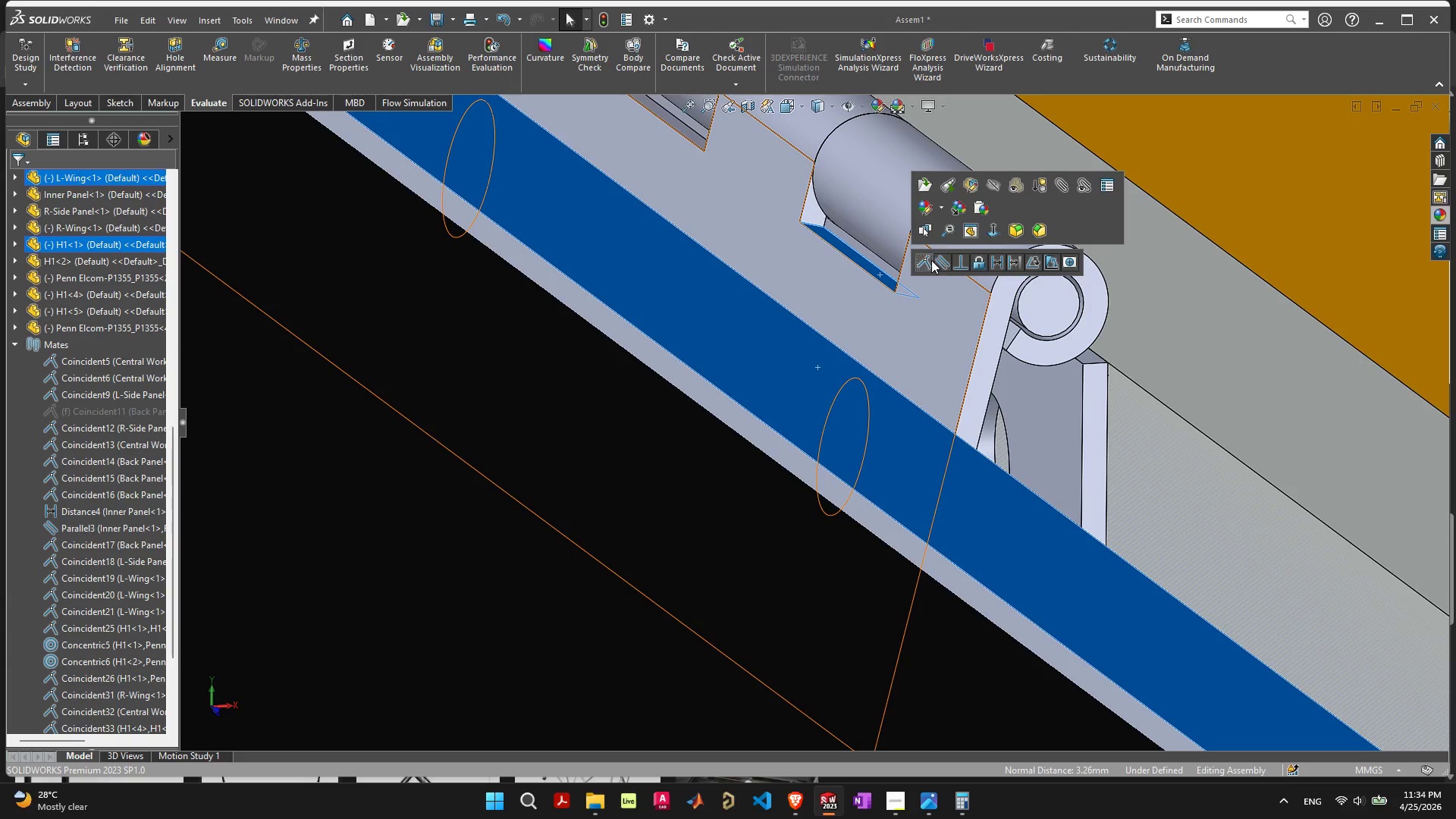 
left_click([927, 260])
 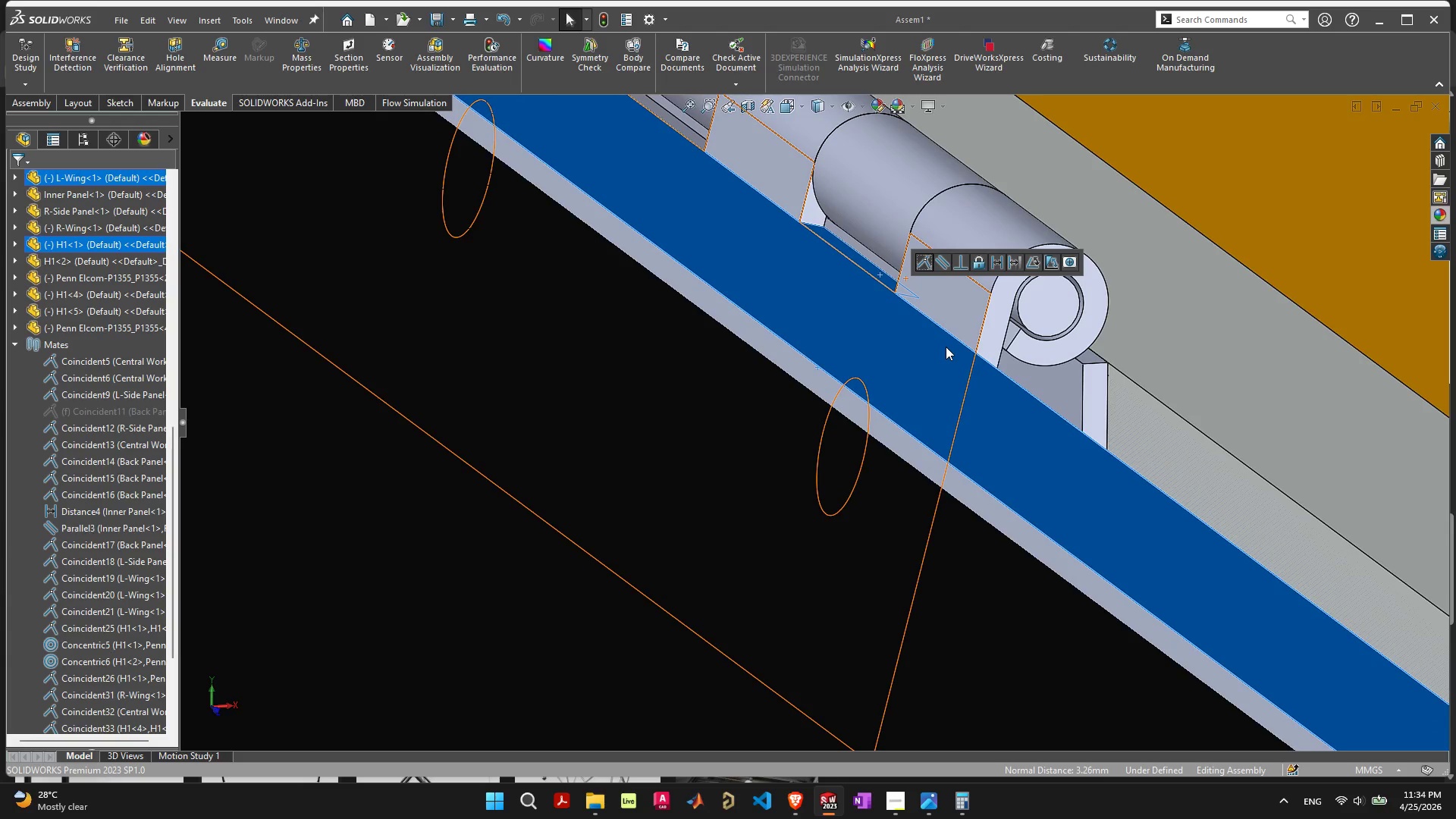 
scroll: coordinate [836, 459], scroll_direction: down, amount: 16.0
 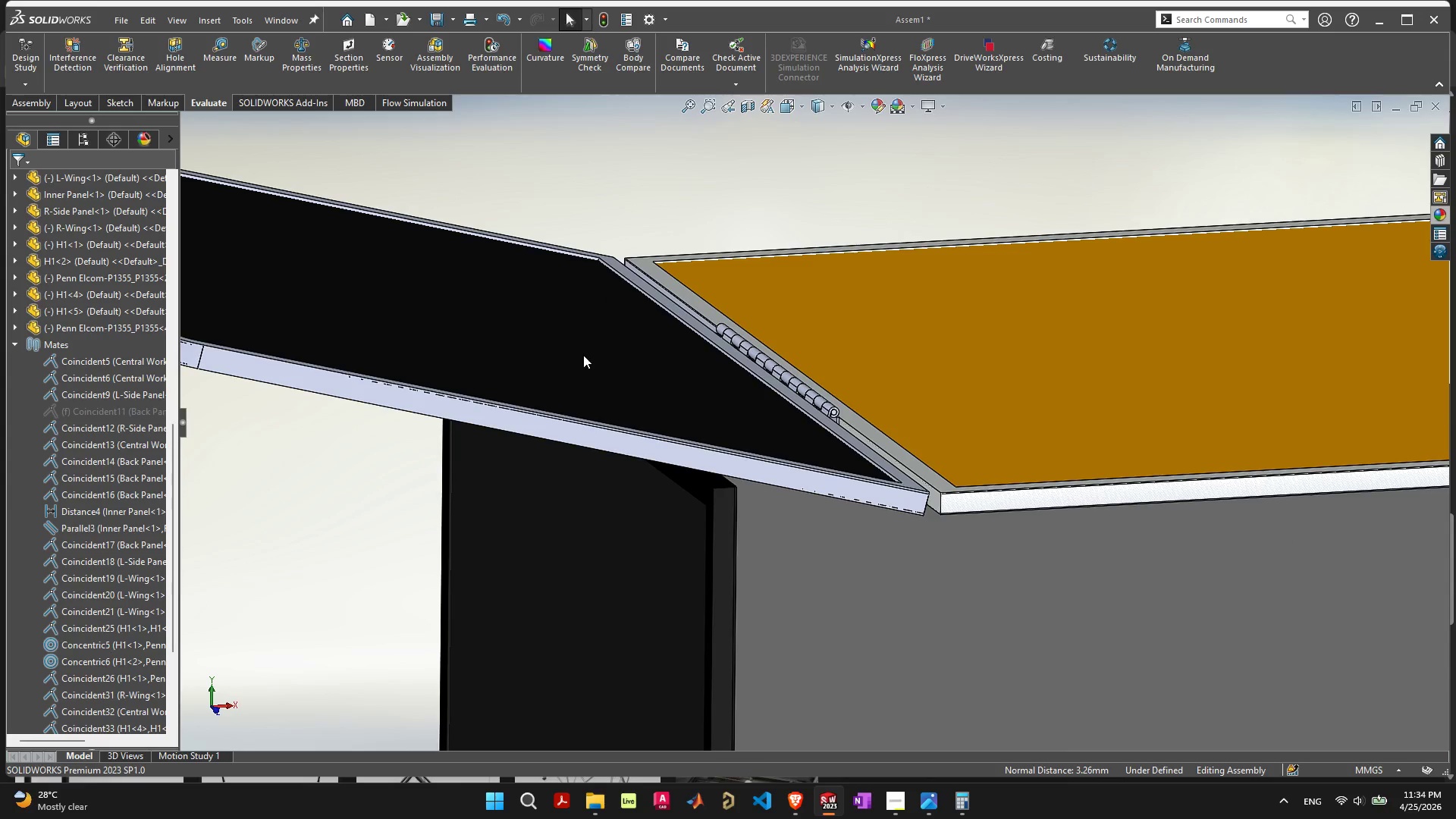 
left_click_drag(start_coordinate=[582, 355], to_coordinate=[629, 419])
 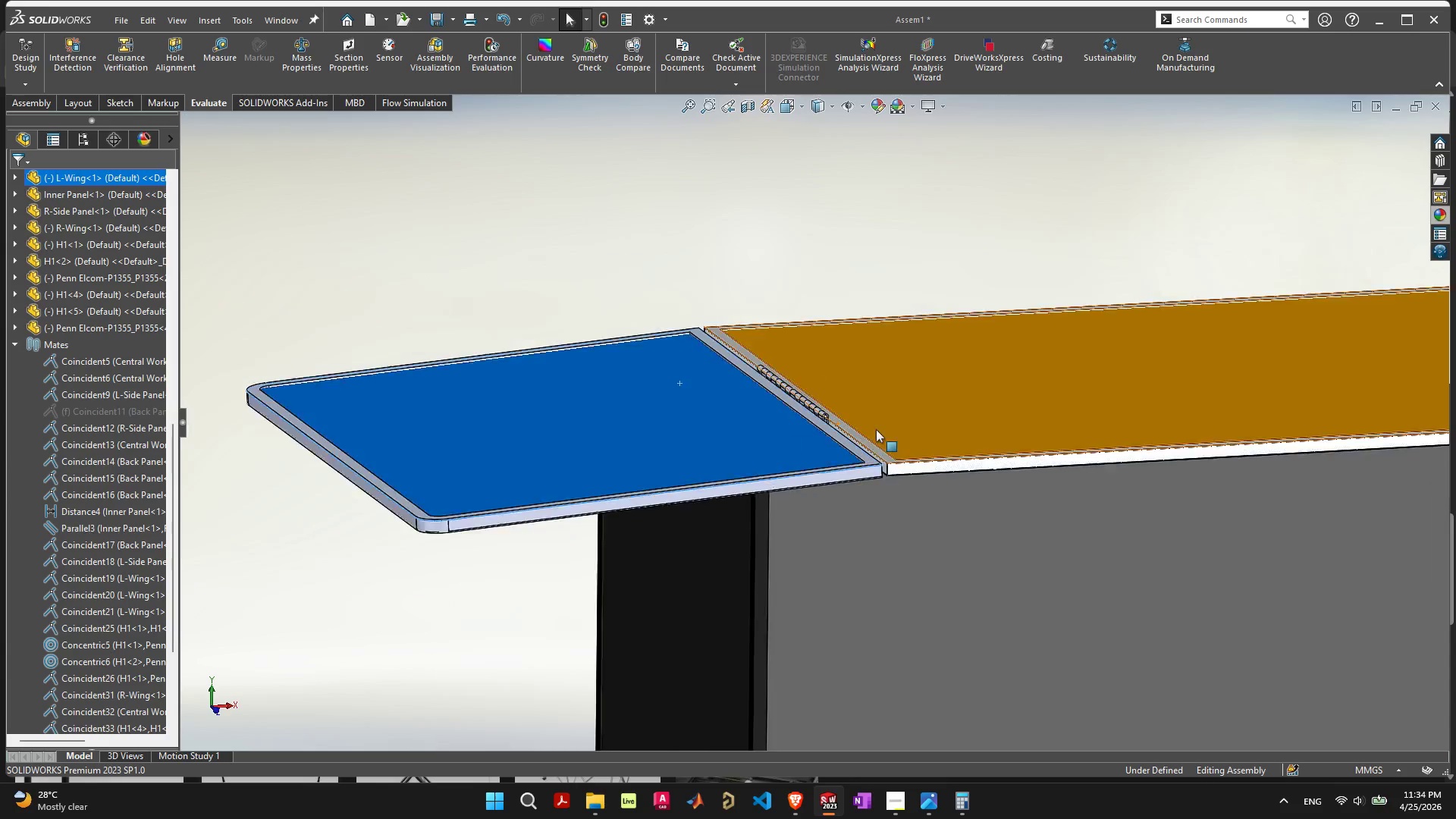 
scroll: coordinate [1120, 425], scroll_direction: down, amount: 5.0
 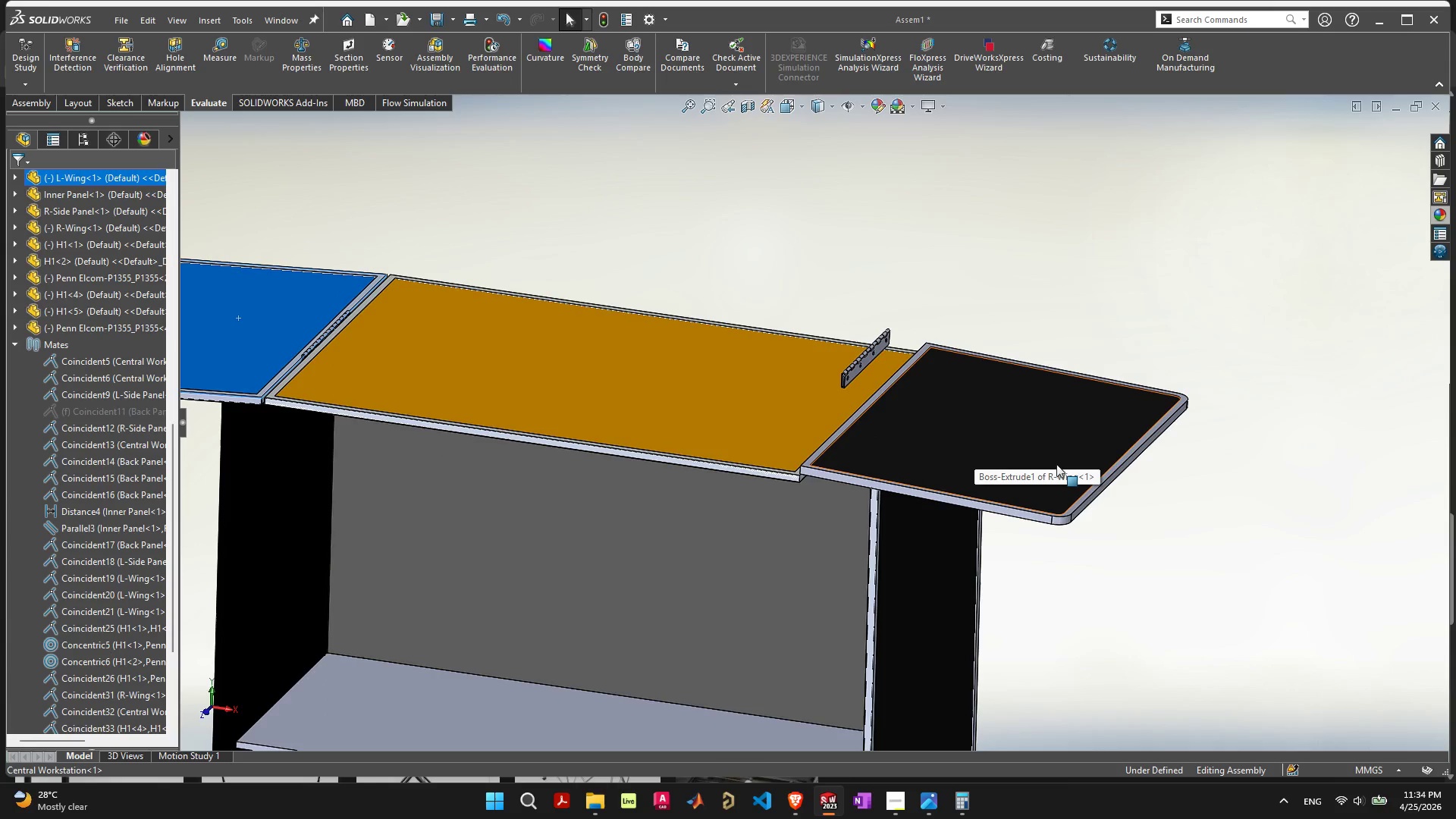 
scroll: coordinate [372, 389], scroll_direction: up, amount: 1.0
 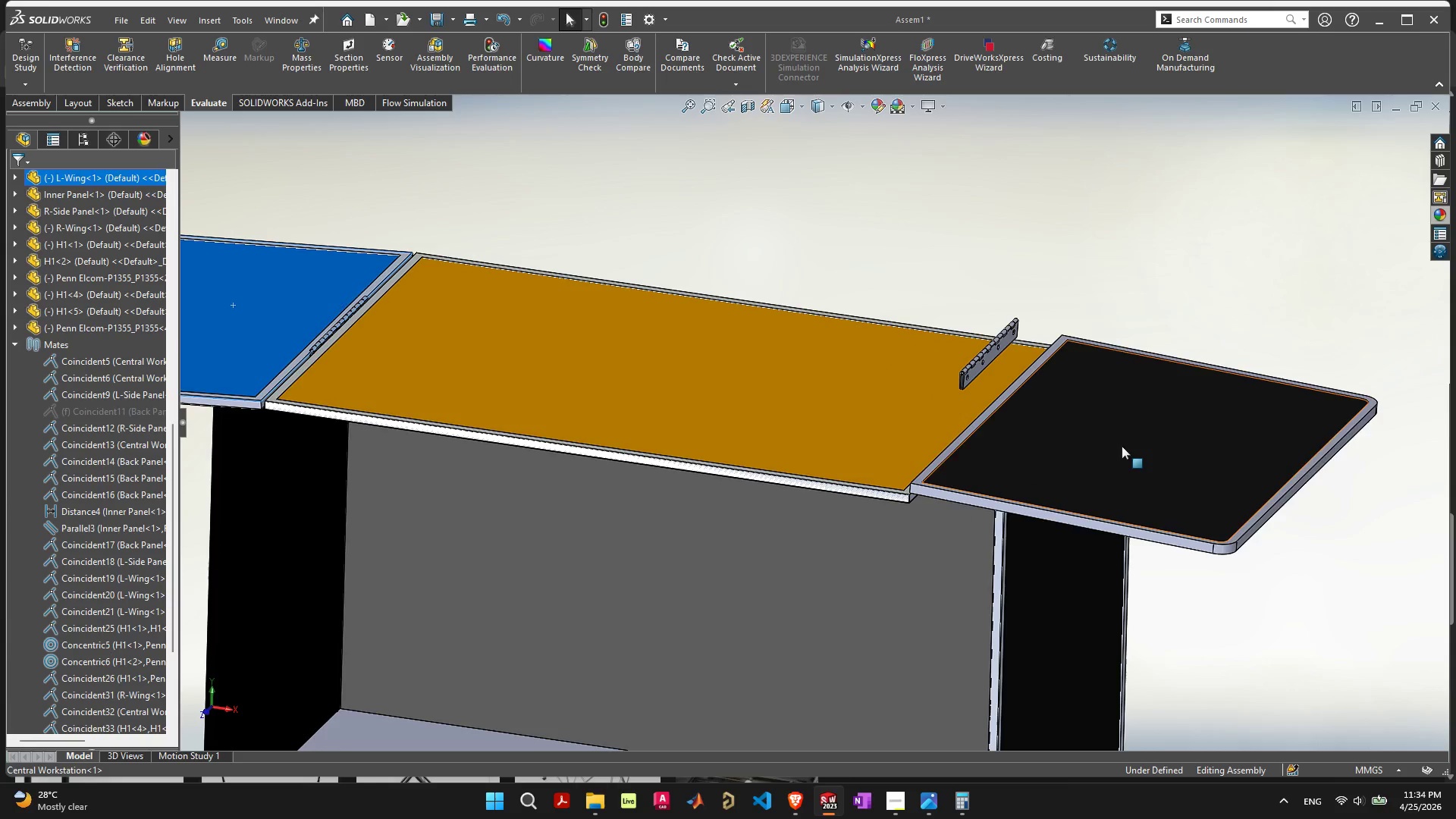 
left_click_drag(start_coordinate=[1122, 447], to_coordinate=[1138, 371])
 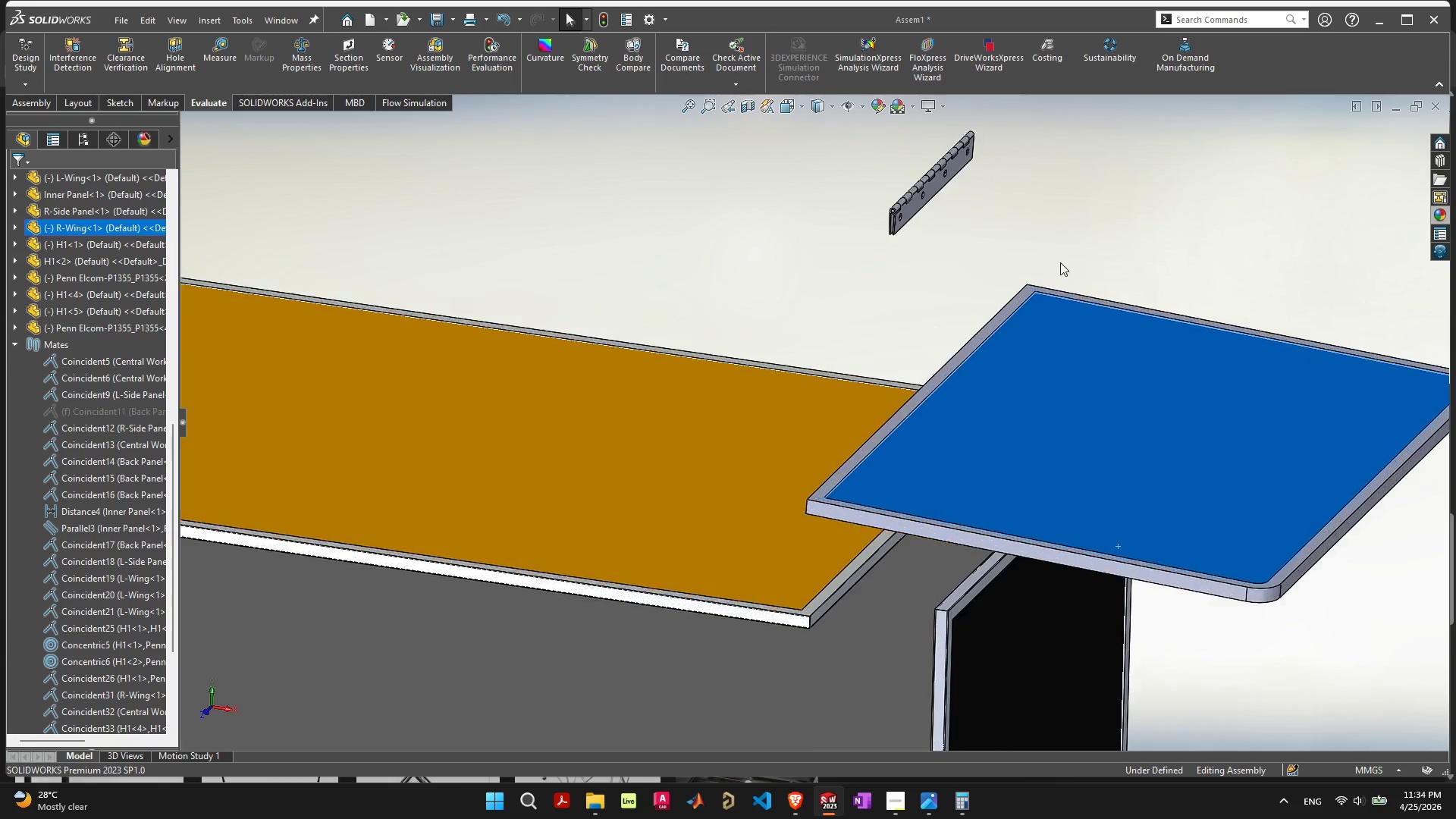 
scroll: coordinate [1053, 262], scroll_direction: up, amount: 5.0
 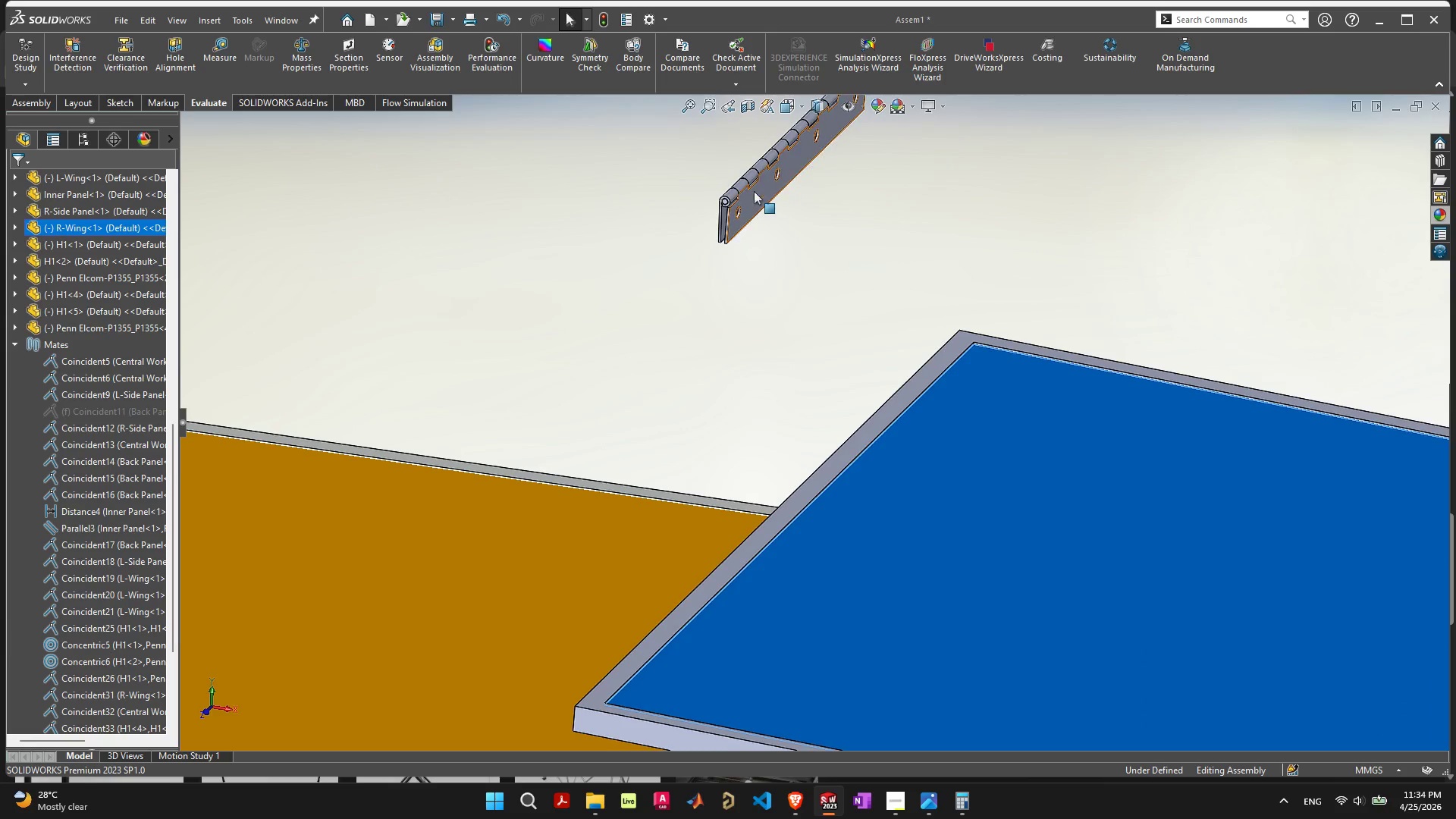 
left_click([750, 191])
 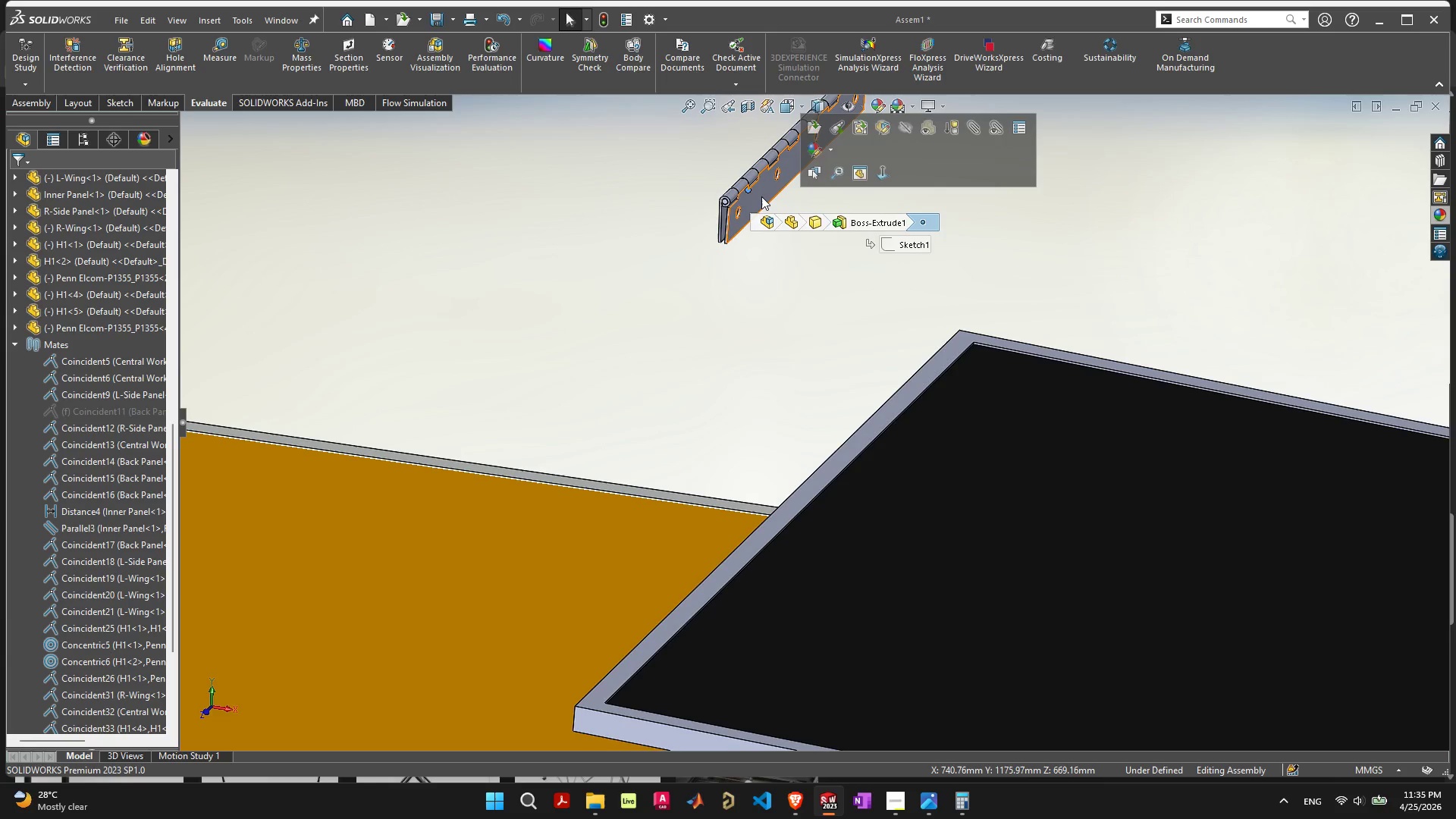 
left_click([764, 194])
 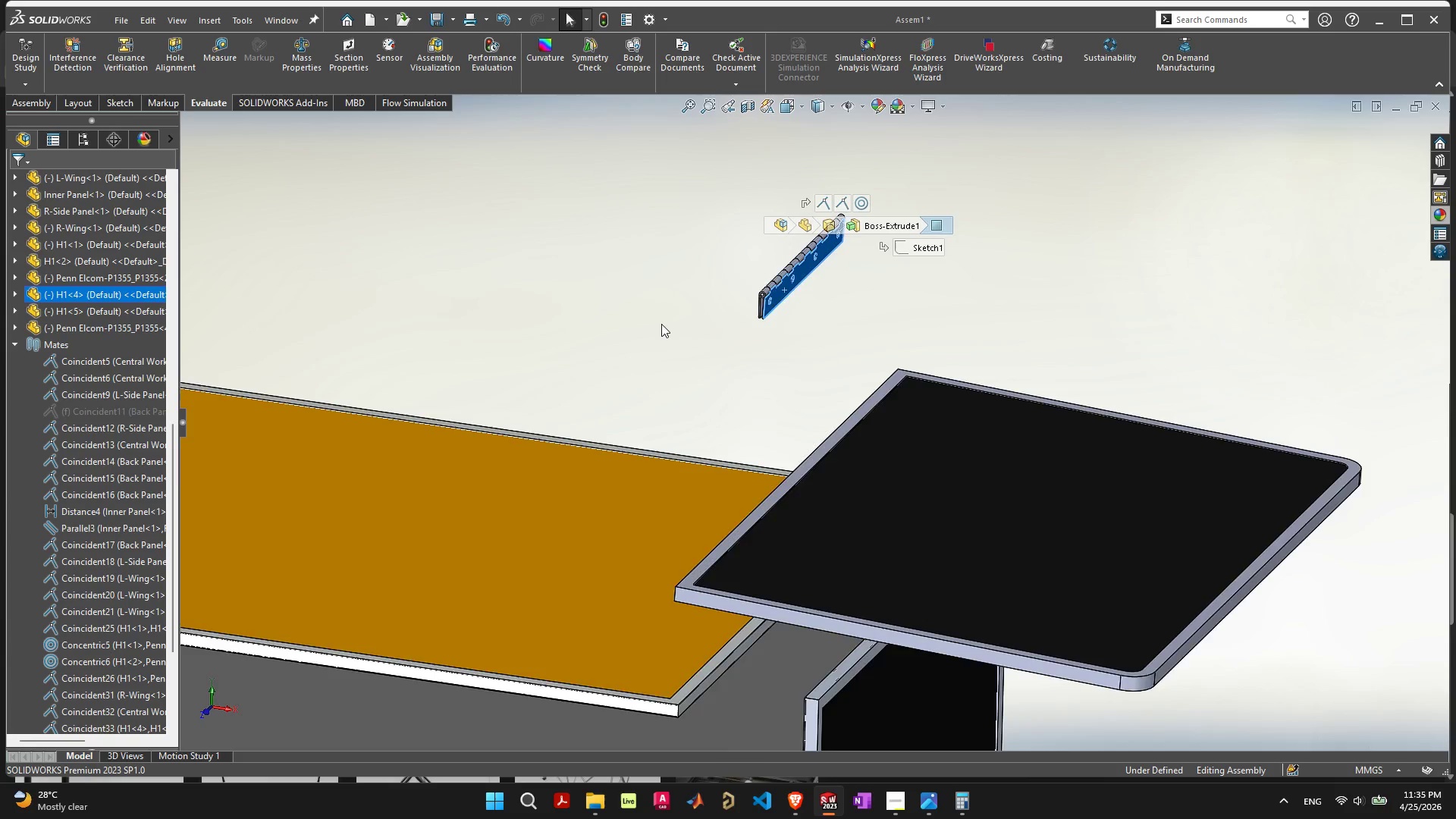 
scroll: coordinate [660, 327], scroll_direction: down, amount: 7.0
 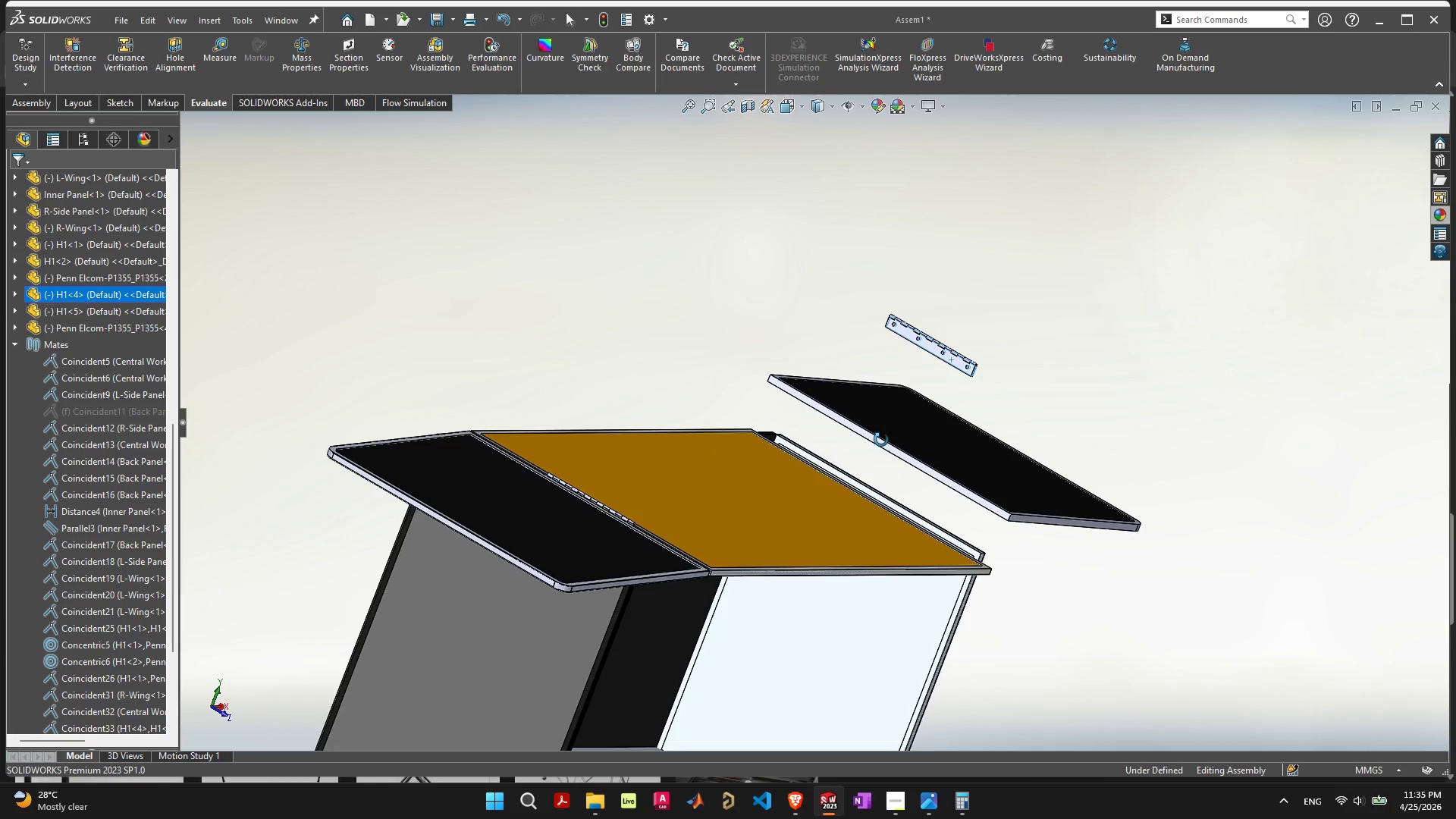 
hold_key(key=ShiftLeft, duration=0.44)
 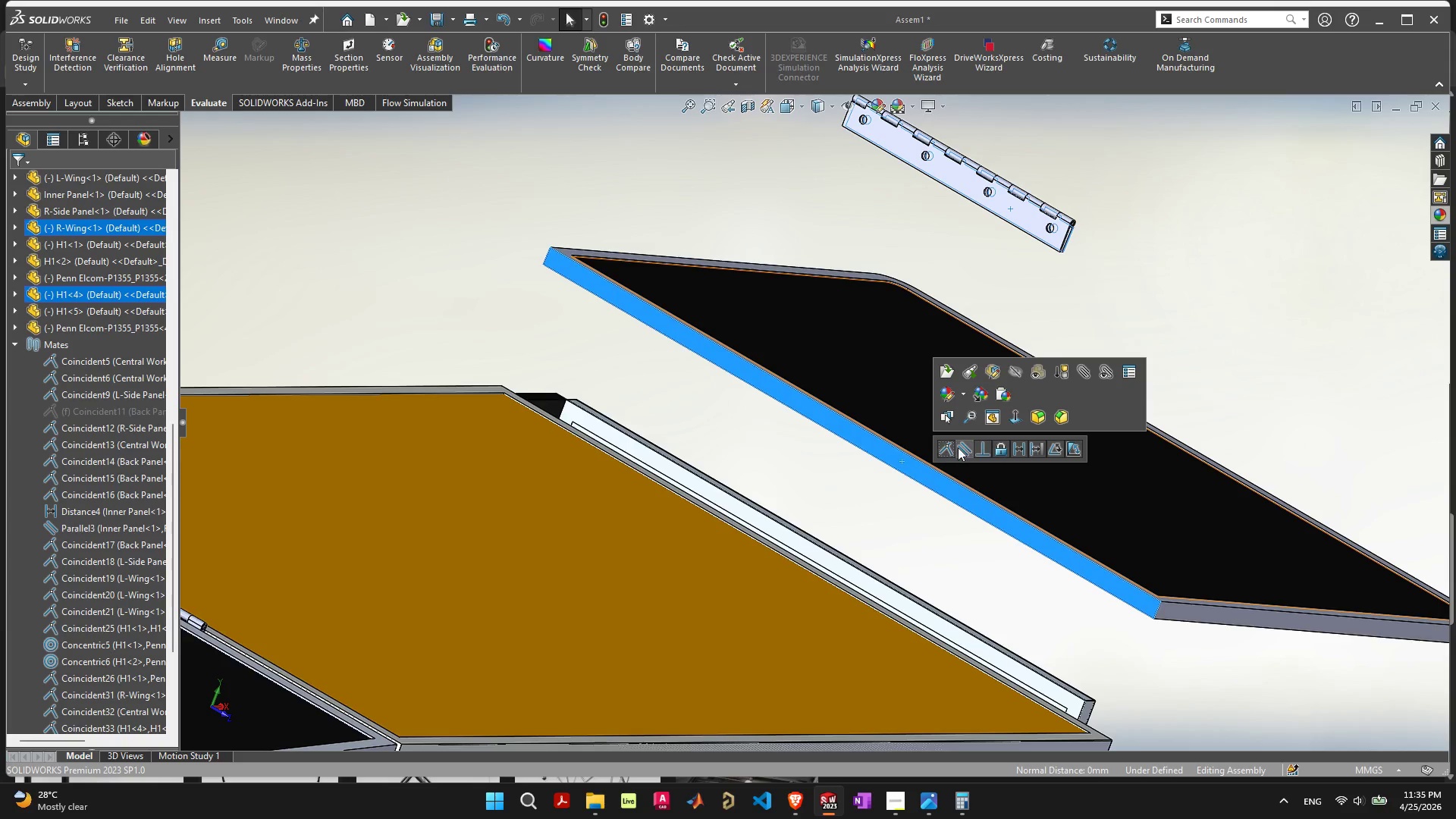 
scroll: coordinate [895, 449], scroll_direction: up, amount: 5.0
 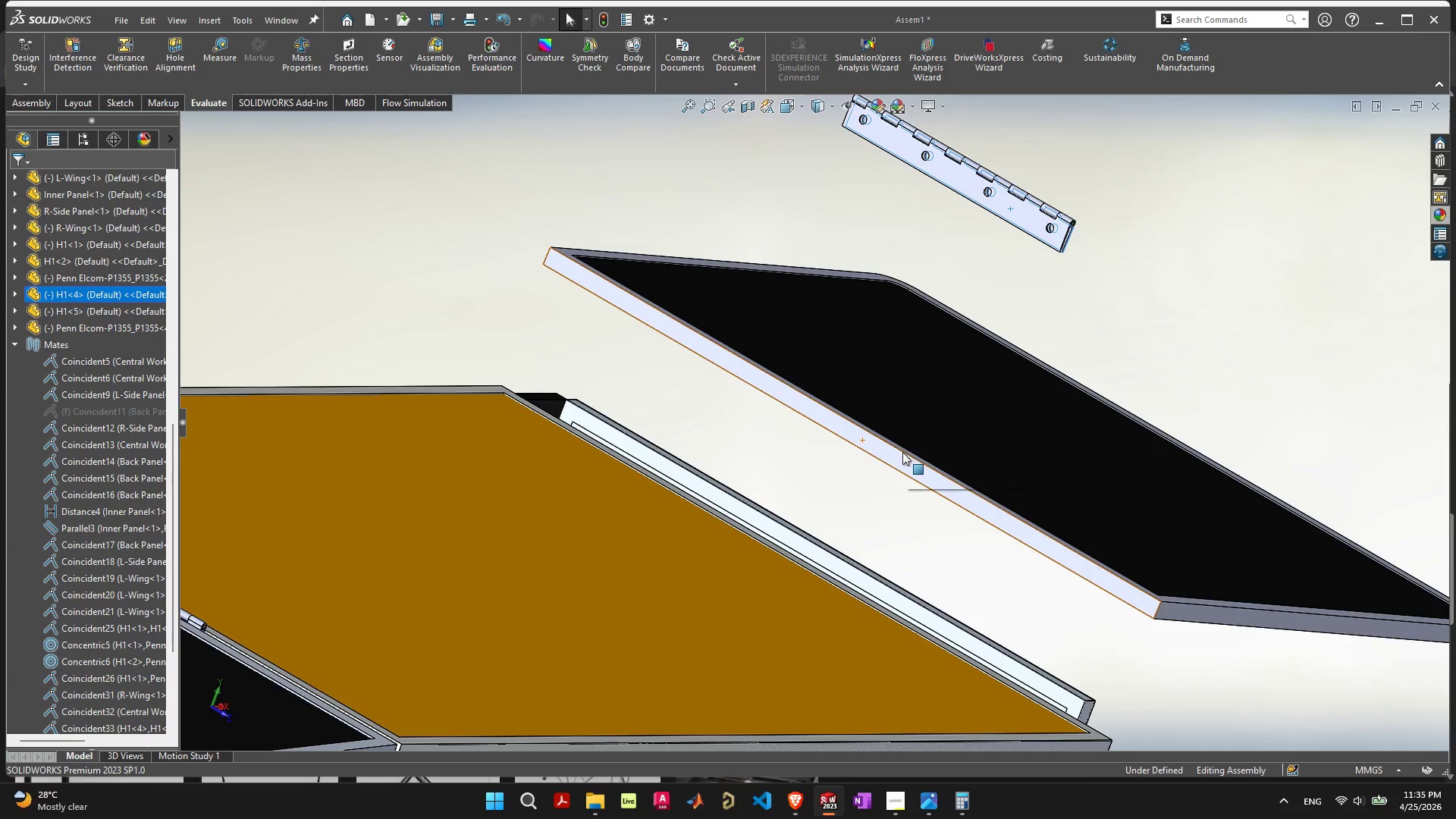 
left_click([902, 462])
 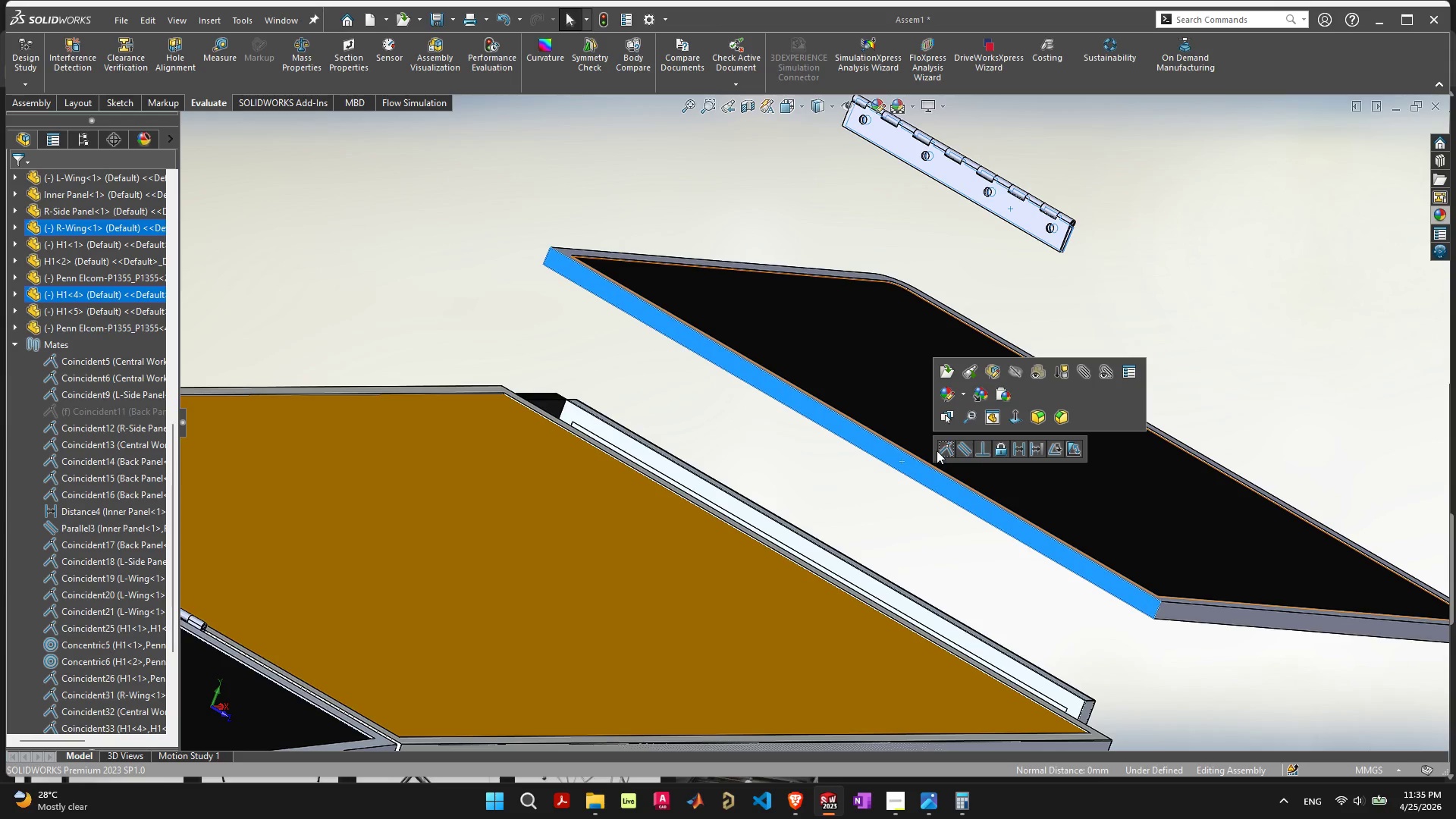 
left_click([946, 445])
 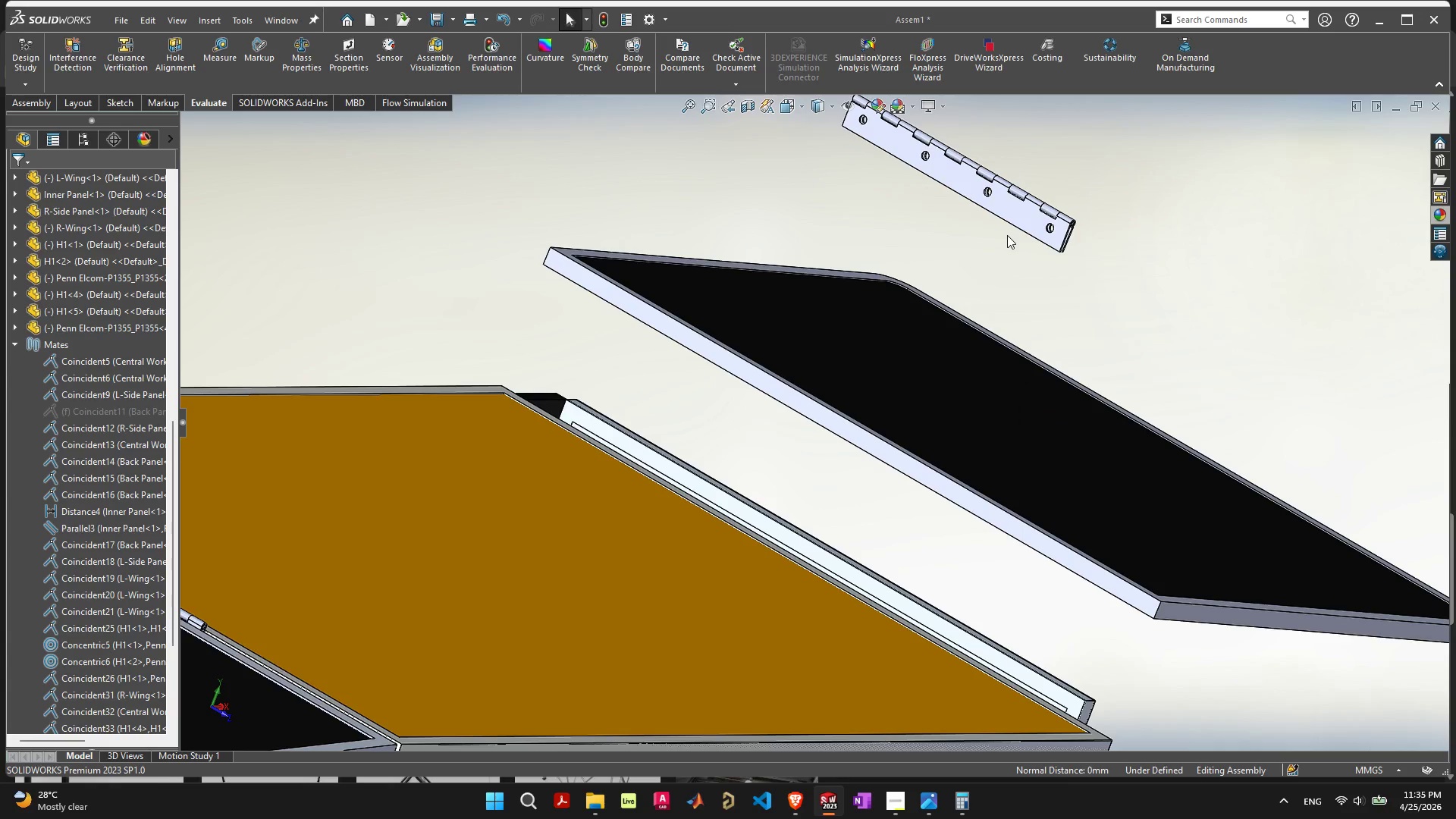 
scroll: coordinate [999, 268], scroll_direction: up, amount: 11.0
 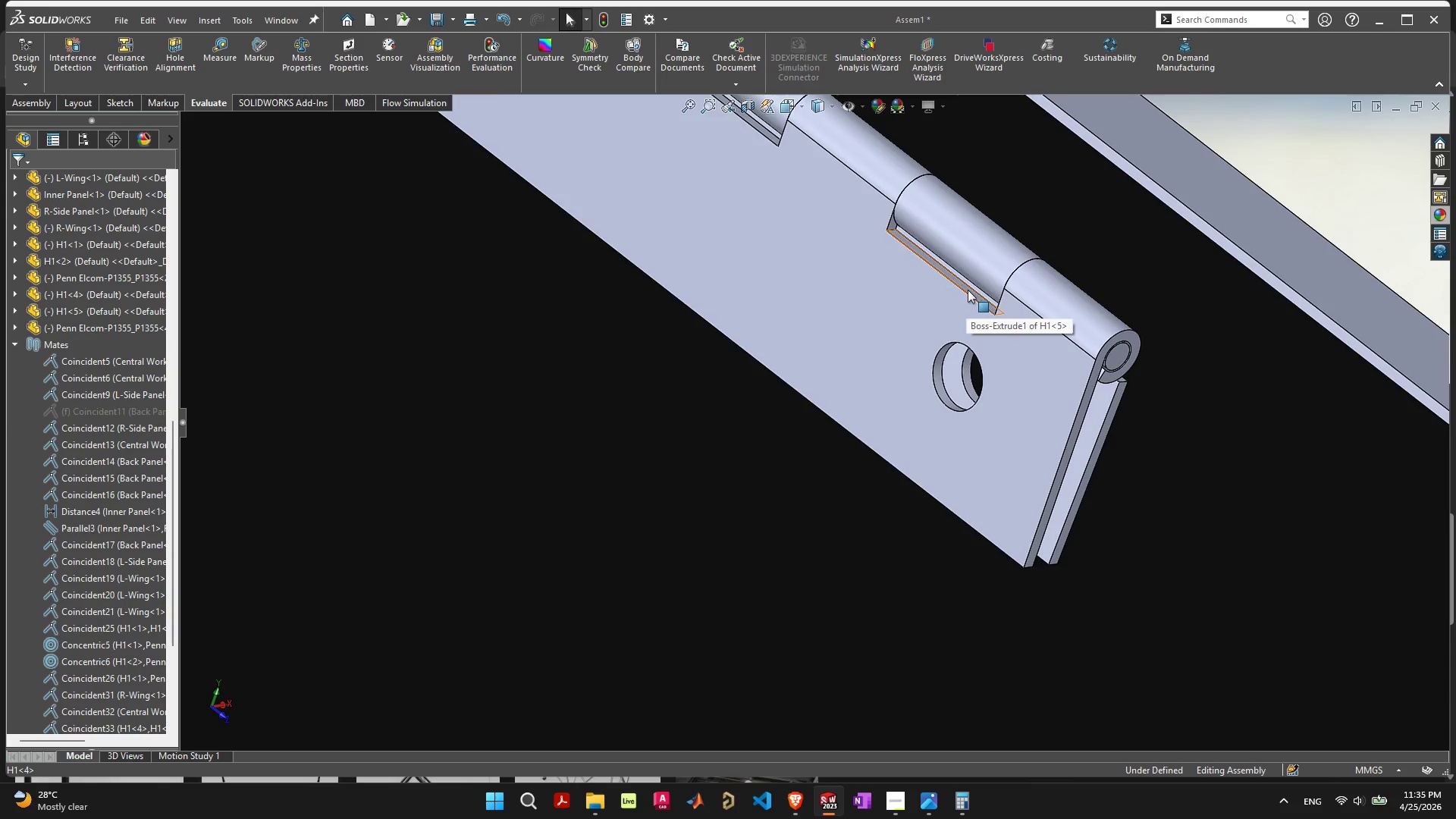 
left_click([968, 290])
 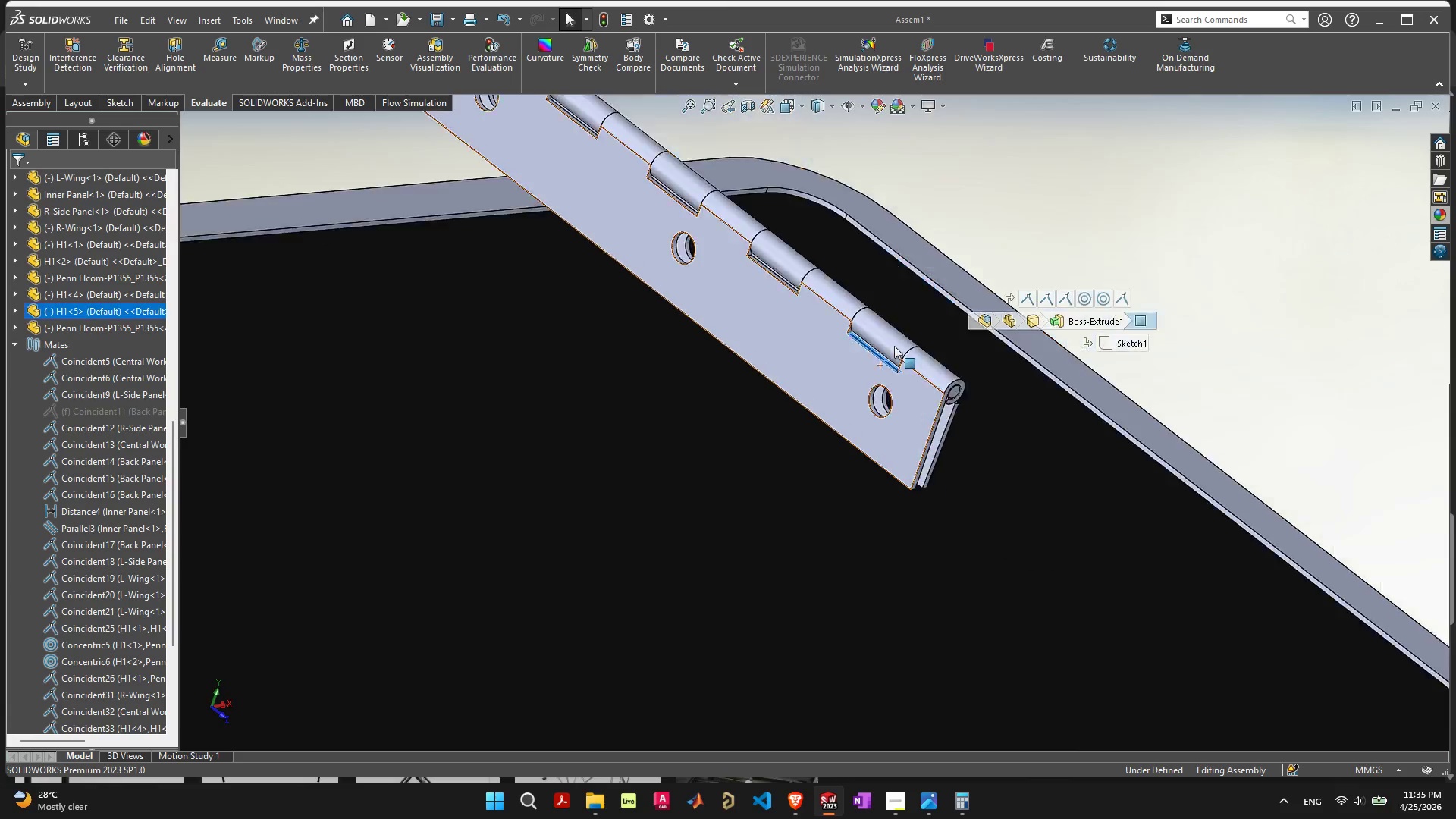 
scroll: coordinate [732, 399], scroll_direction: down, amount: 11.0
 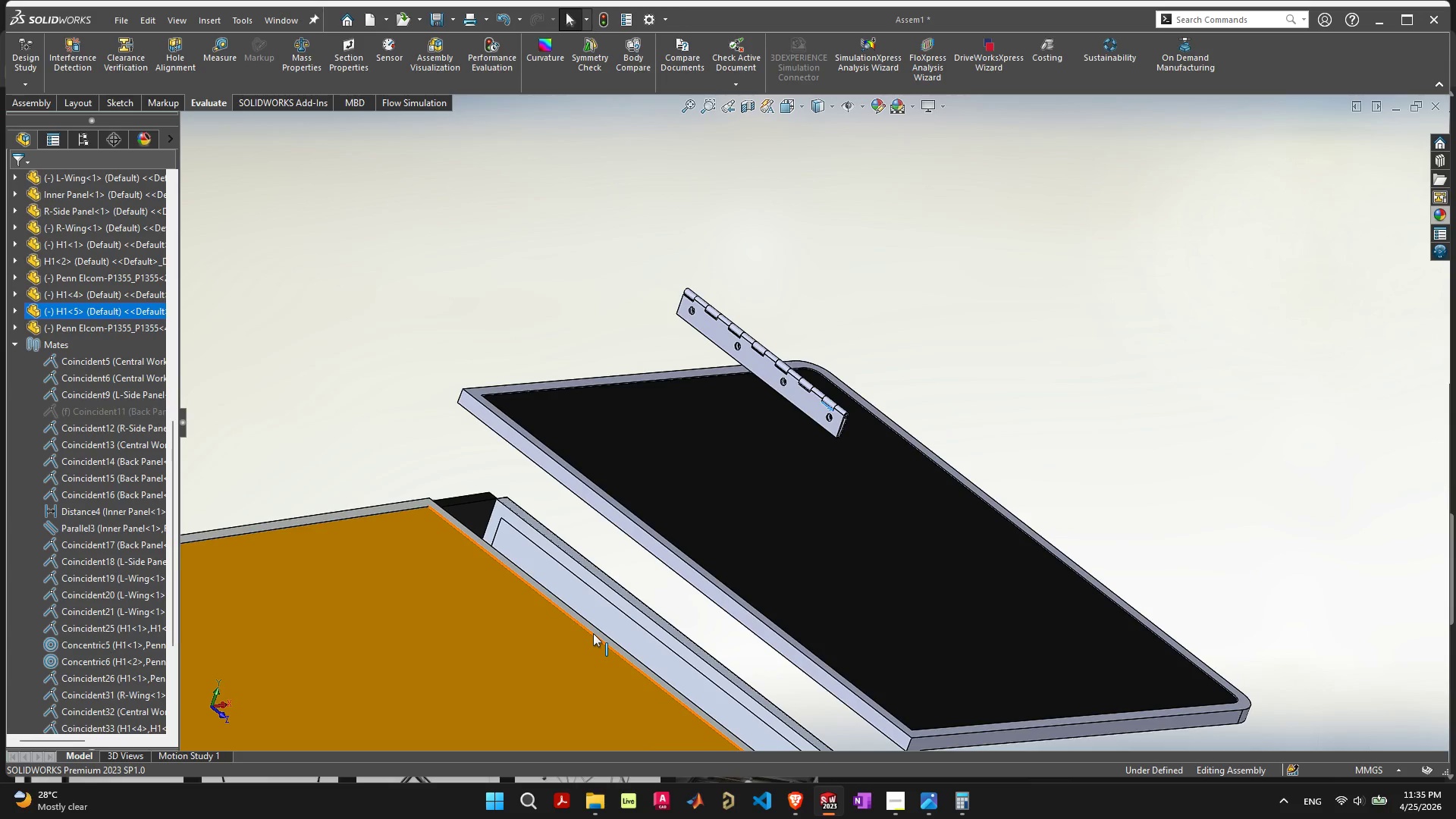 
hold_key(key=ShiftLeft, duration=0.44)
left_click([596, 632])
 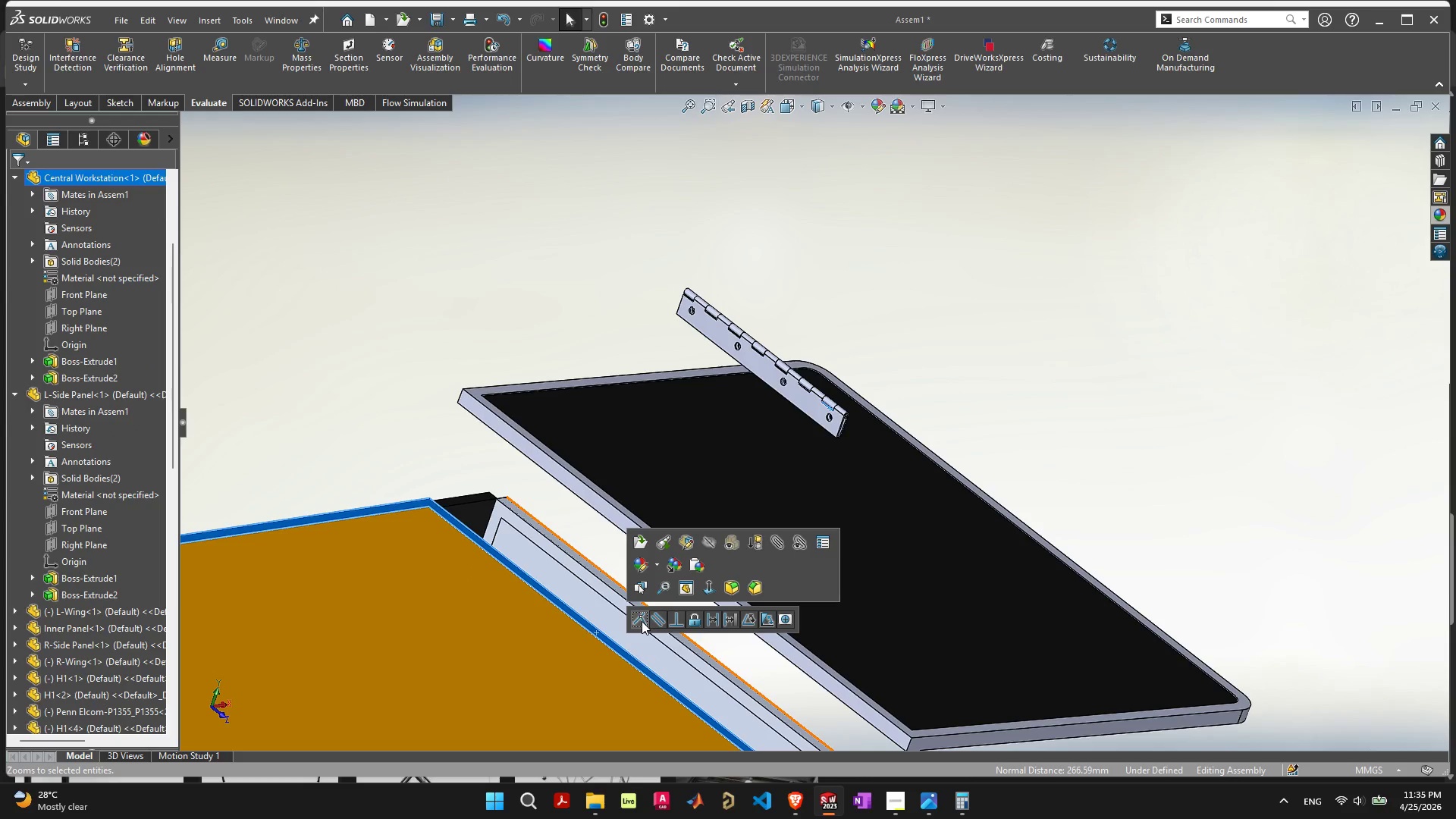 
left_click([642, 620])
 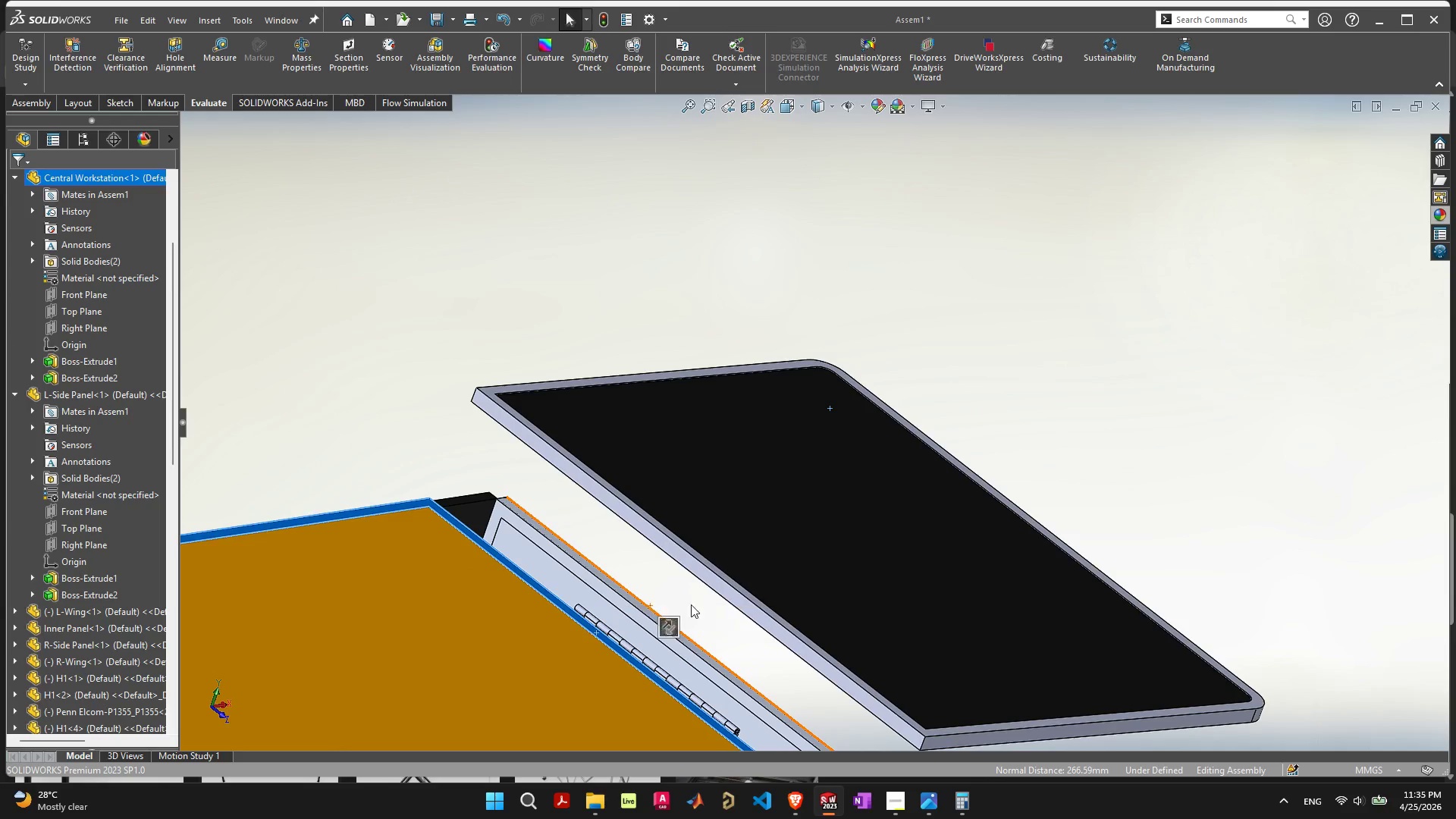 
scroll: coordinate [705, 638], scroll_direction: up, amount: 1.0
 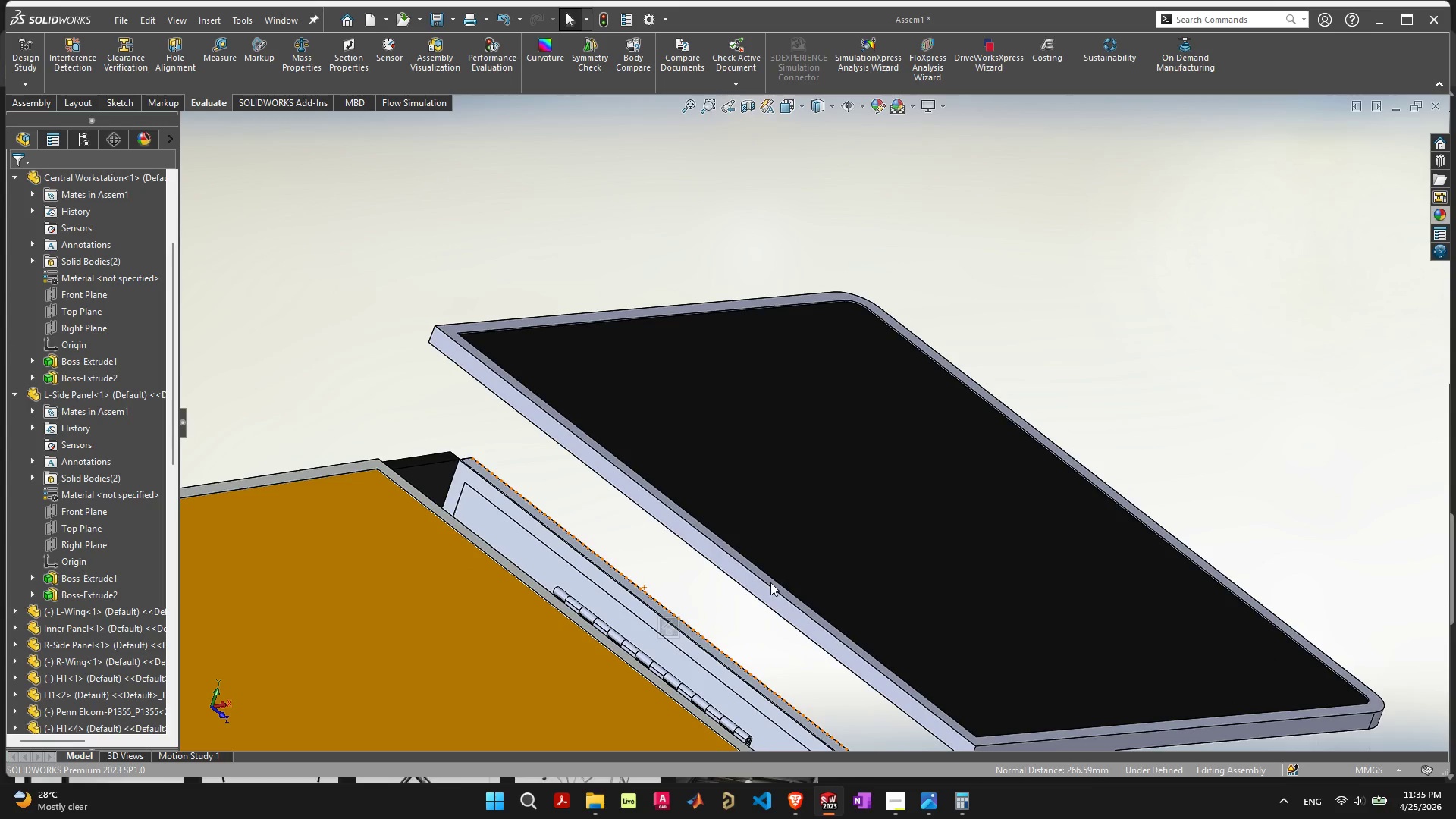 
left_click([770, 582])
 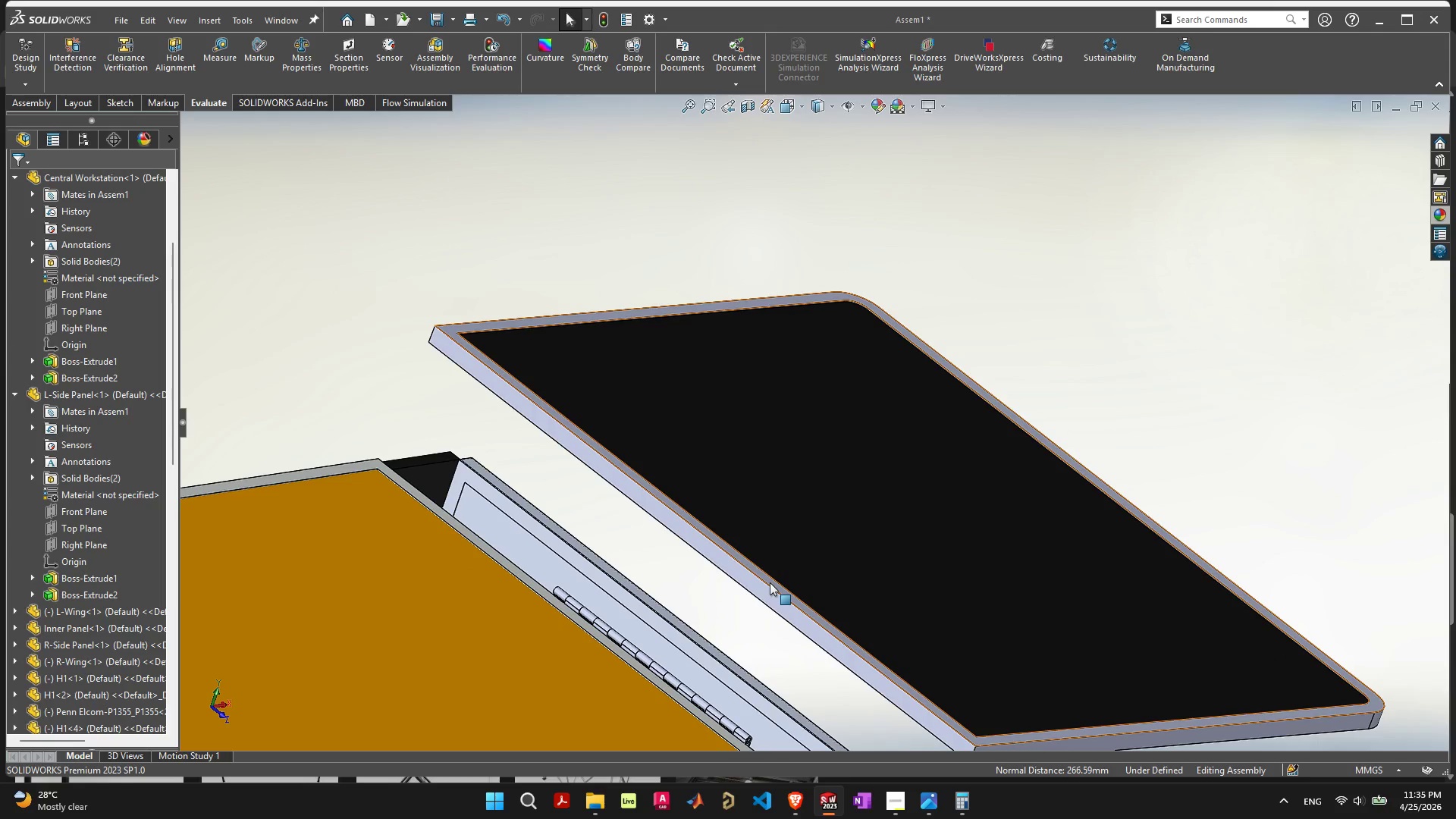 
left_click([770, 582])
 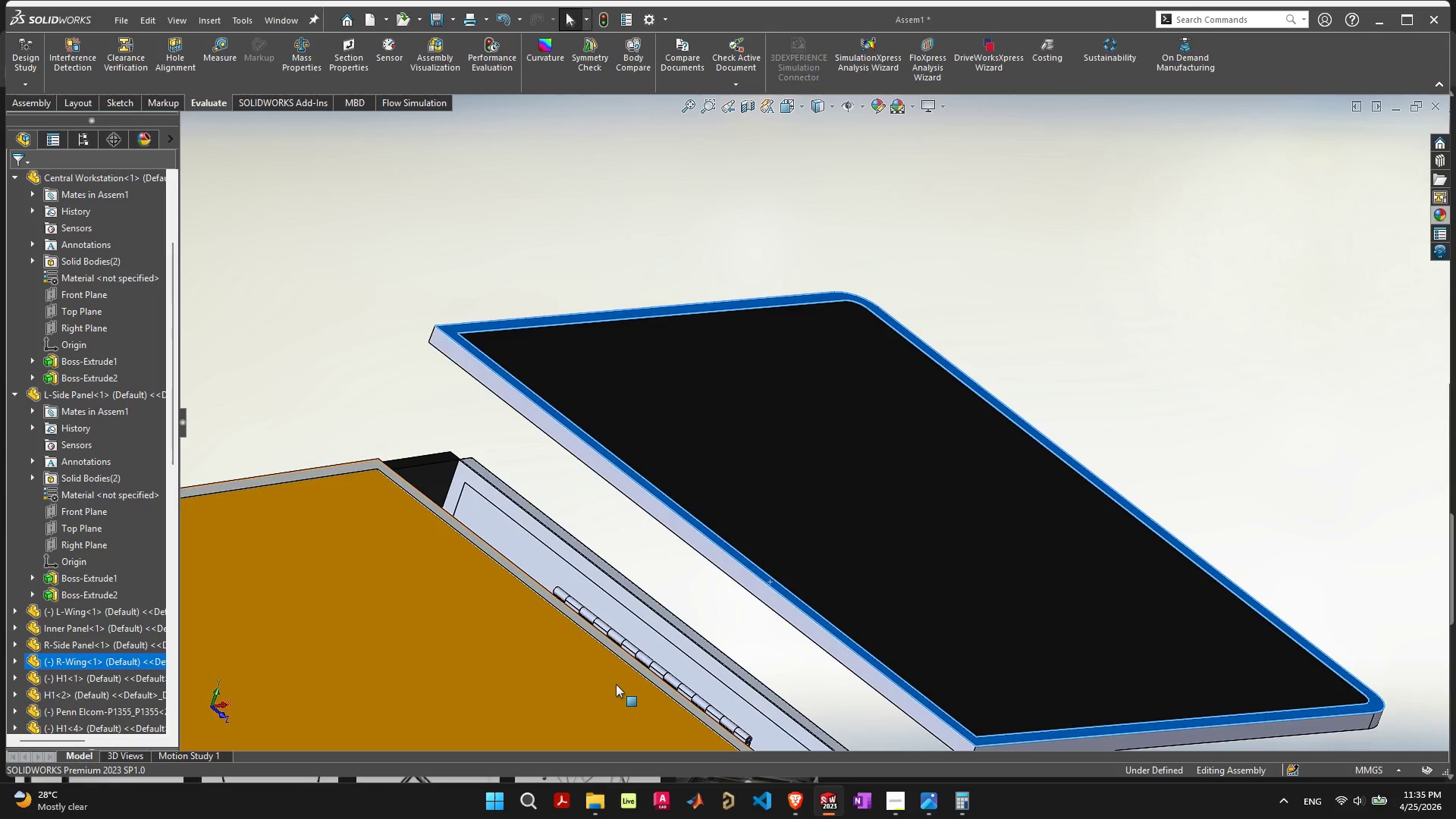 
scroll: coordinate [616, 684], scroll_direction: down, amount: 1.0
 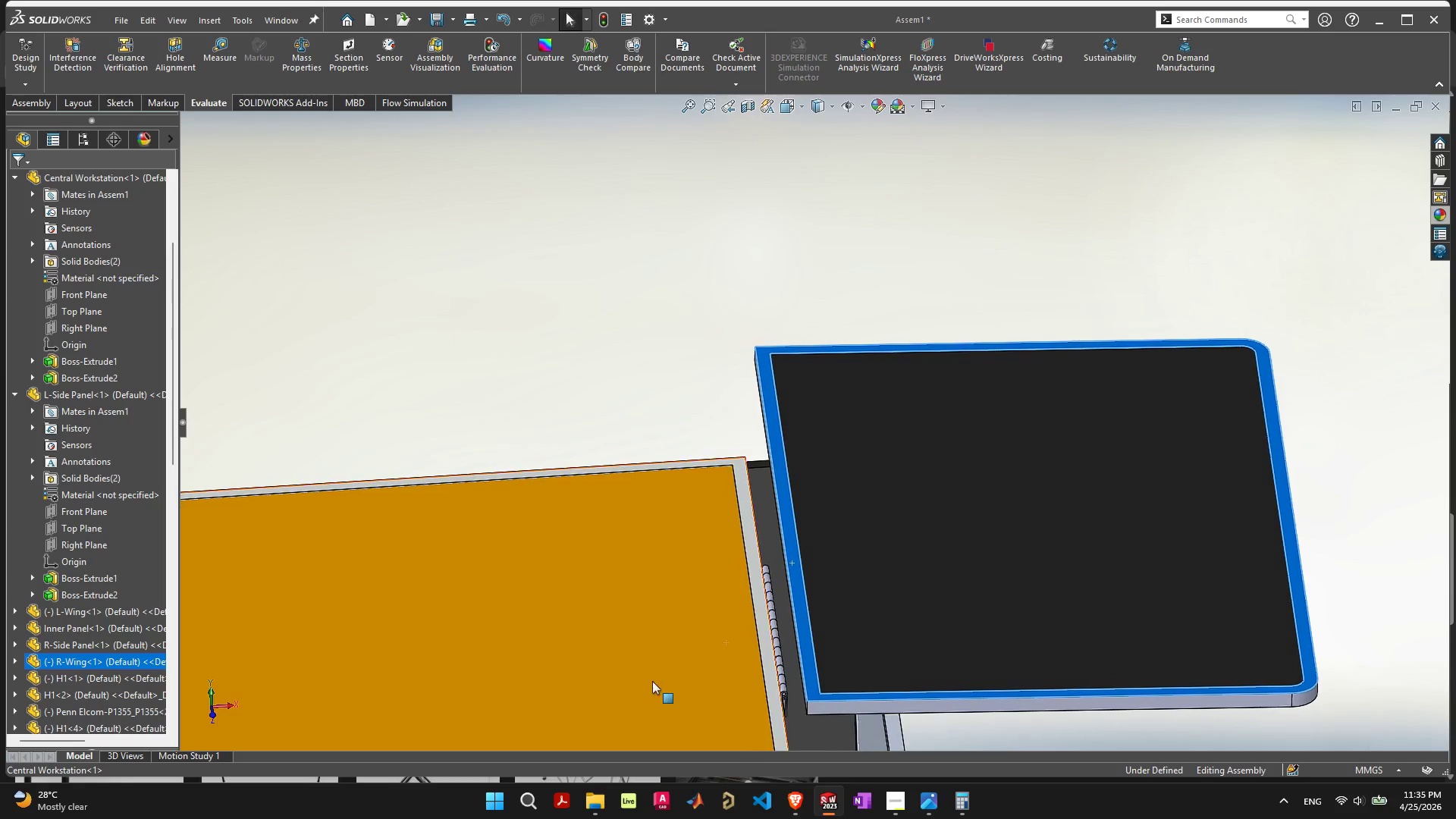 
scroll: coordinate [893, 595], scroll_direction: up, amount: 15.0
 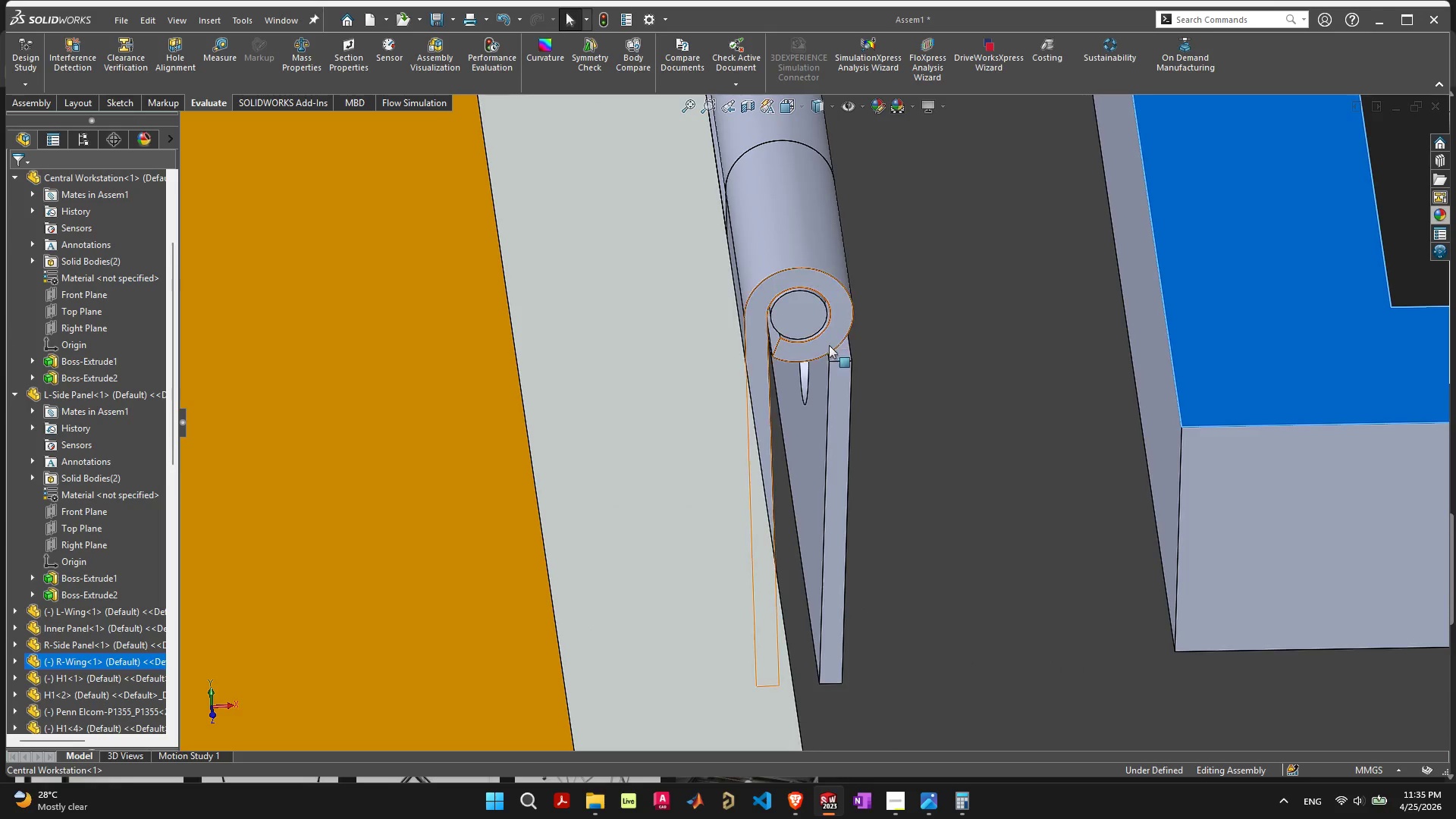 
hold_key(key=ShiftLeft, duration=0.67)
left_click([843, 355])
 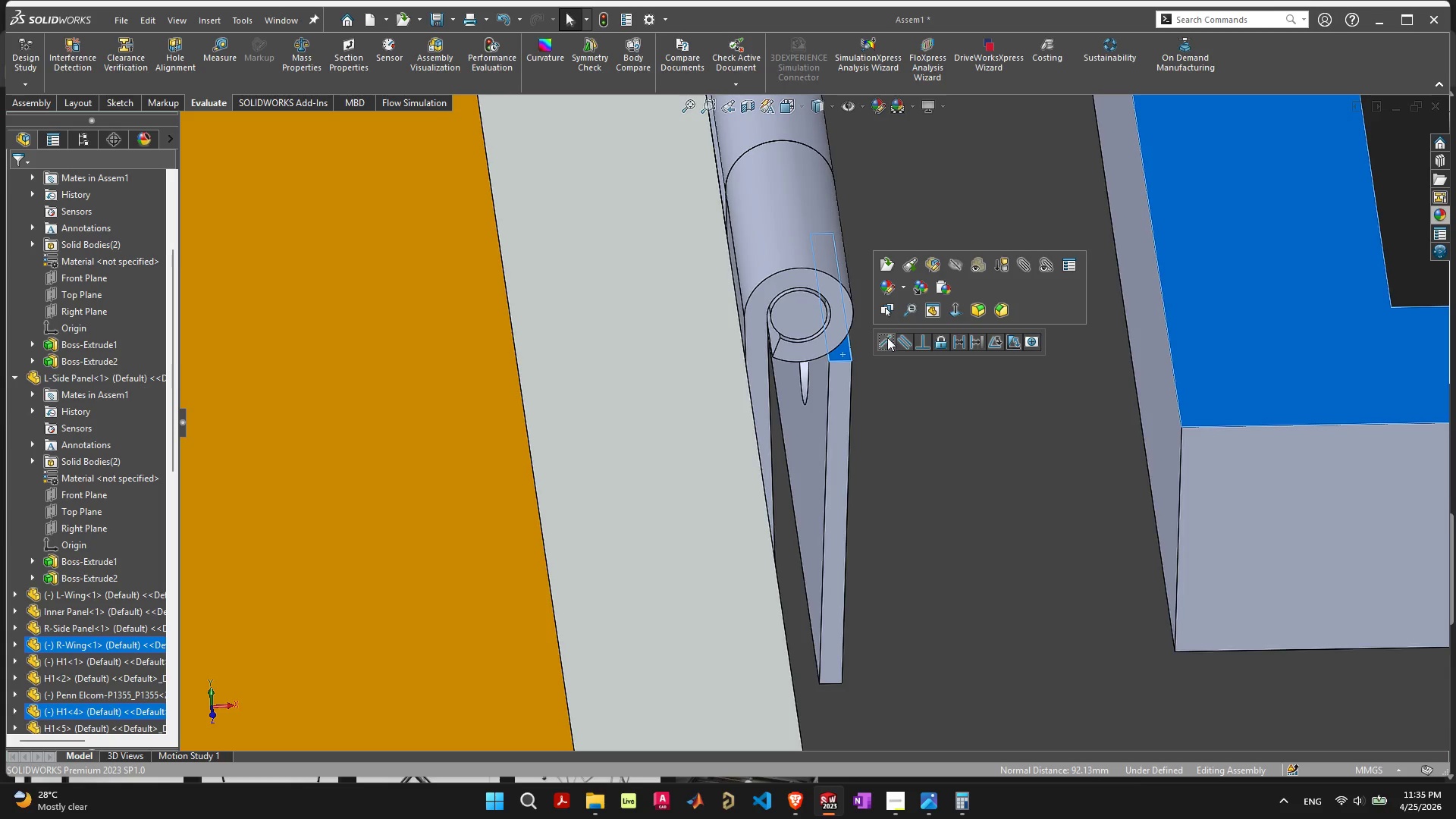 
left_click_drag(start_coordinate=[887, 337], to_coordinate=[886, 341])
 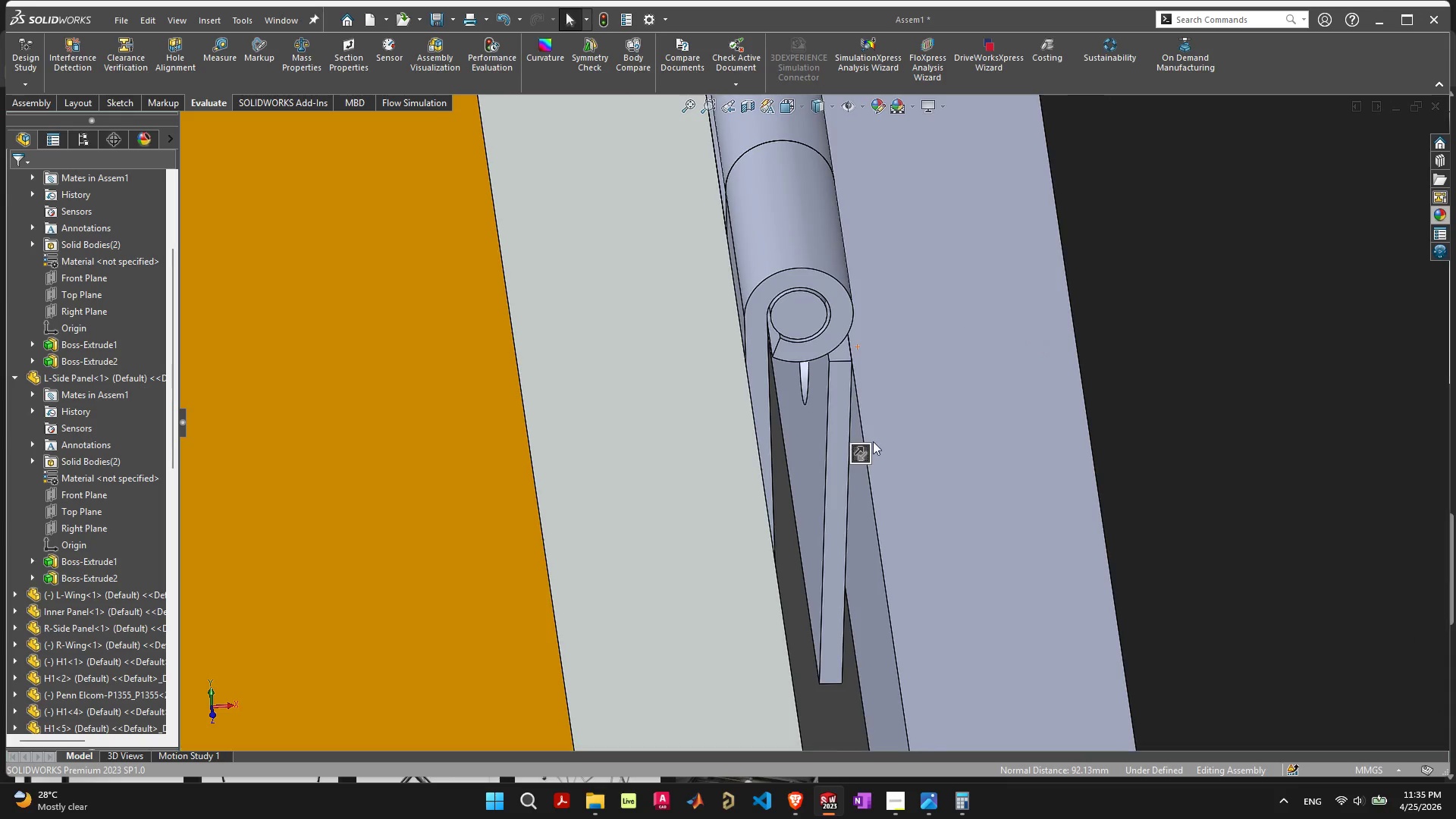 
left_click_drag(start_coordinate=[1063, 424], to_coordinate=[450, 409])
 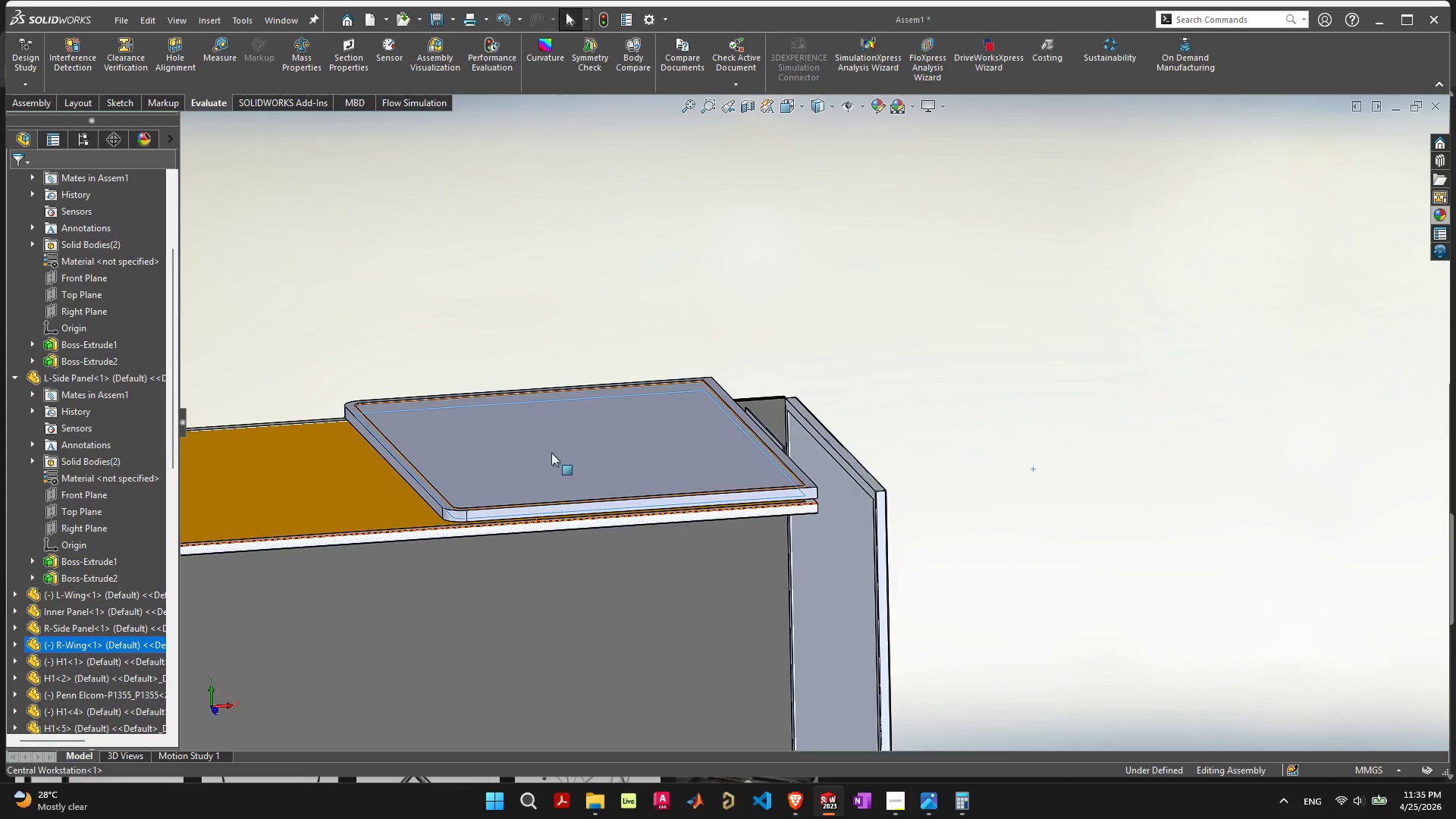 
scroll: coordinate [869, 533], scroll_direction: down, amount: 17.0
 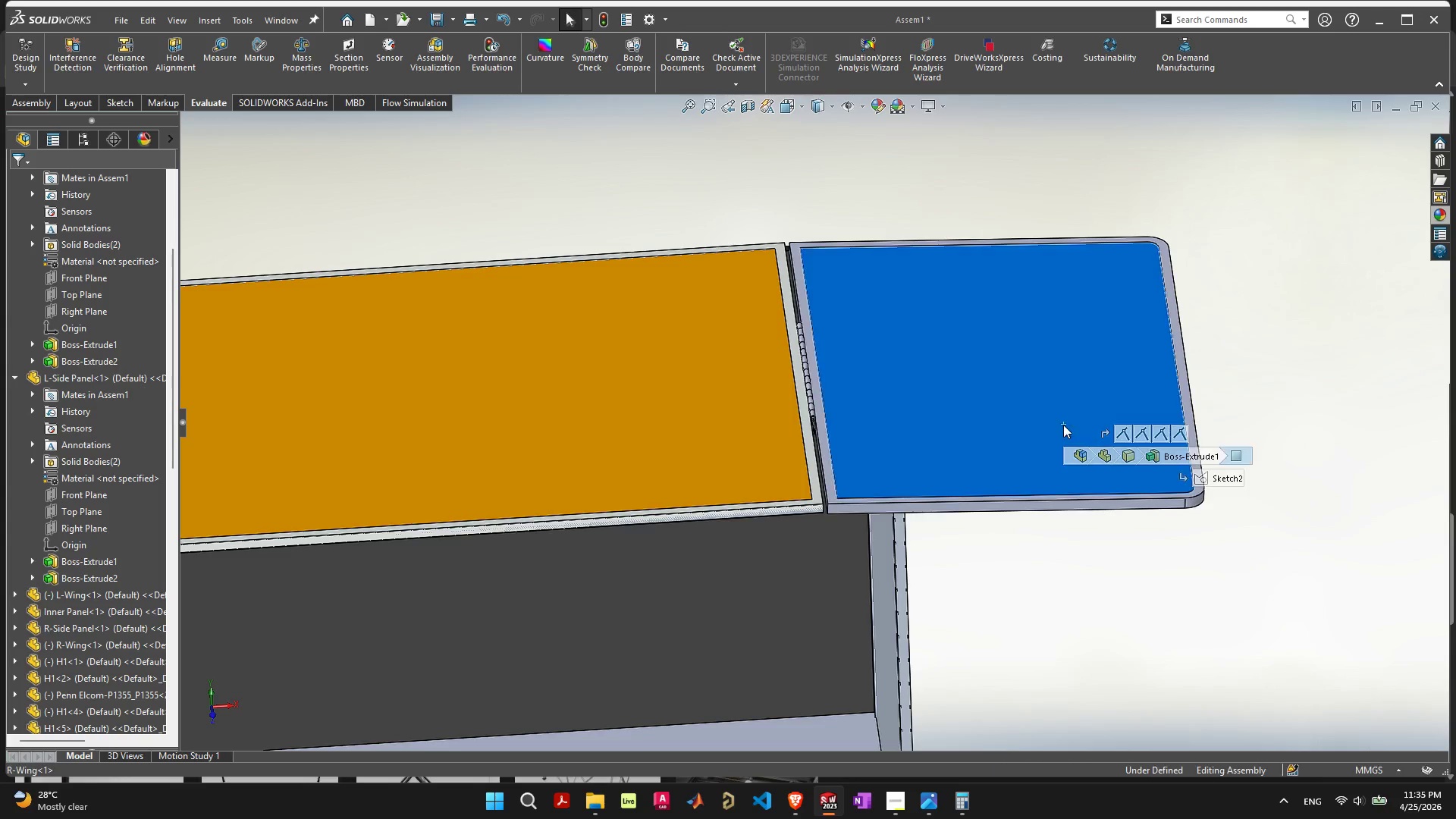 
scroll: coordinate [587, 498], scroll_direction: up, amount: 12.0
 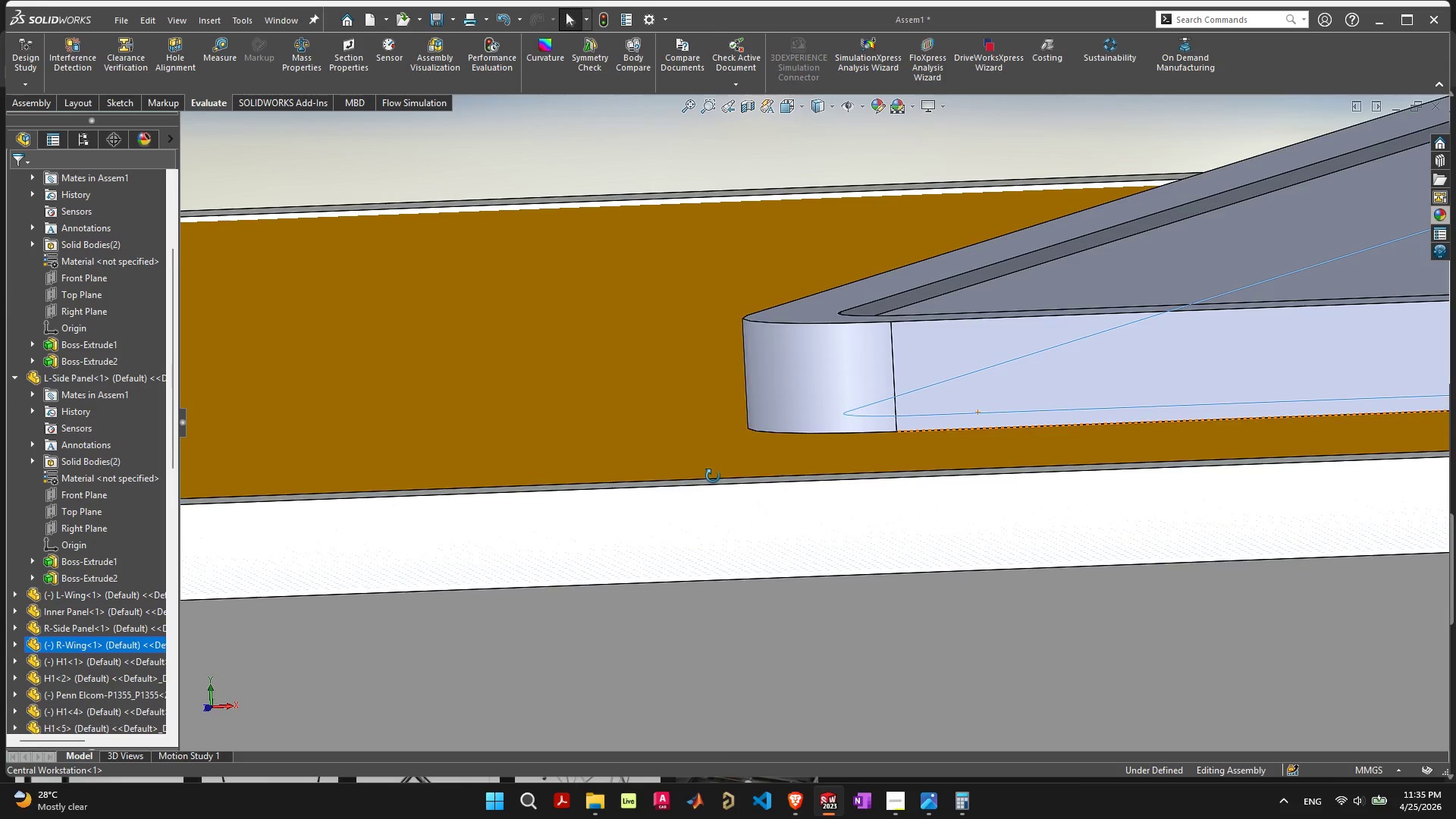 
left_click_drag(start_coordinate=[968, 382], to_coordinate=[945, 416])
 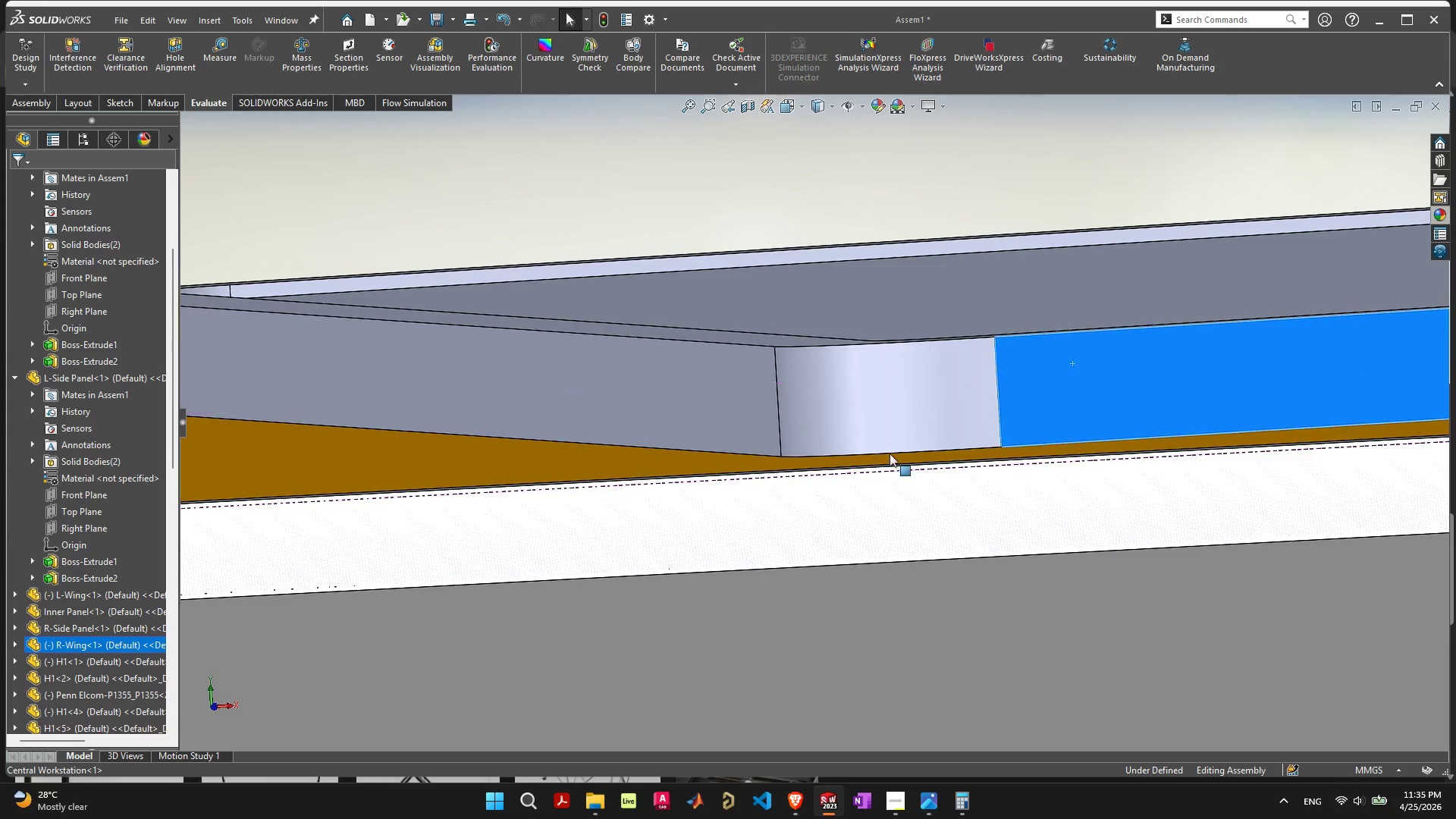 
left_click_drag(start_coordinate=[871, 428], to_coordinate=[871, 439])
 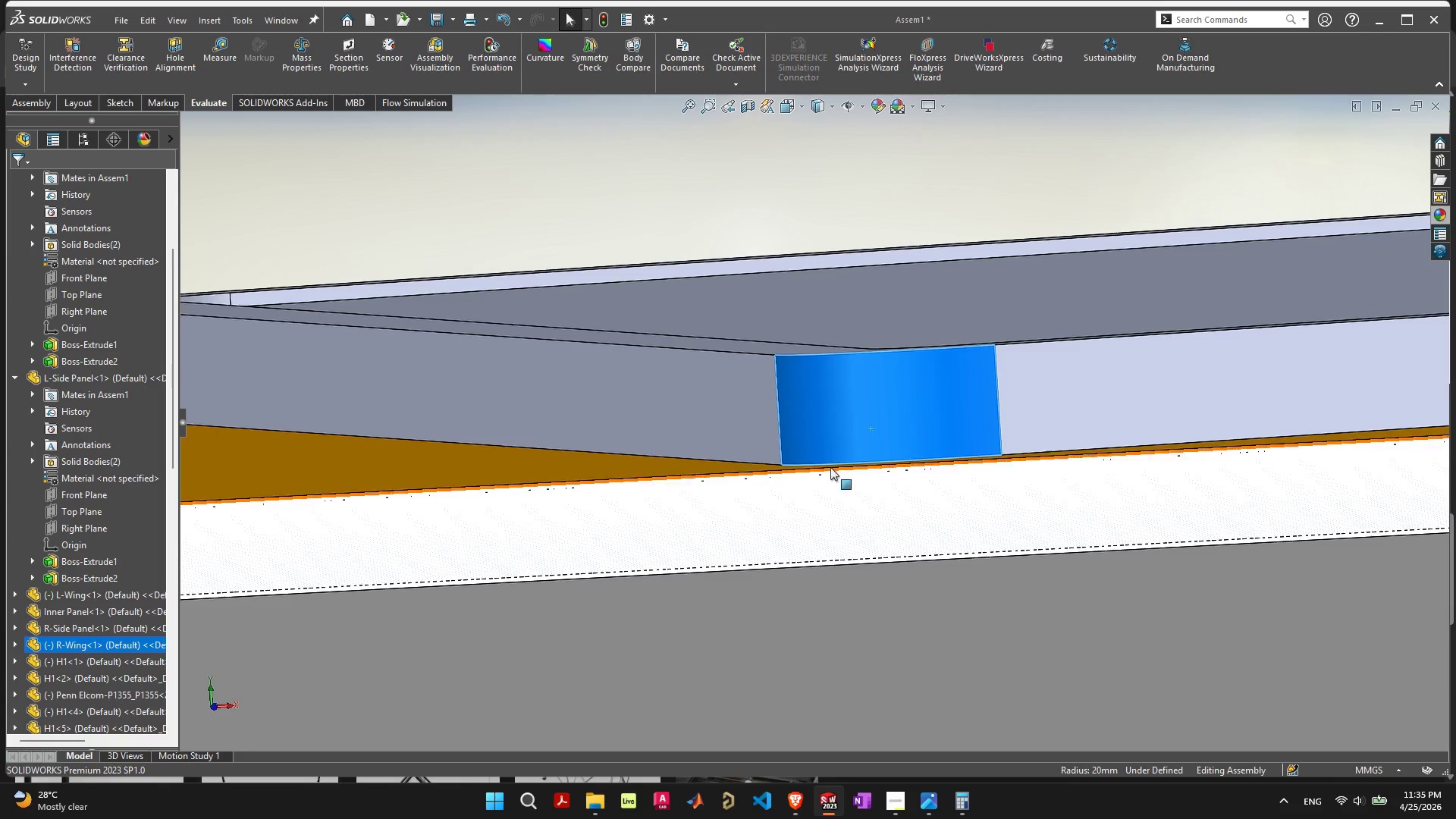 
left_click_drag(start_coordinate=[833, 335], to_coordinate=[828, 353])
 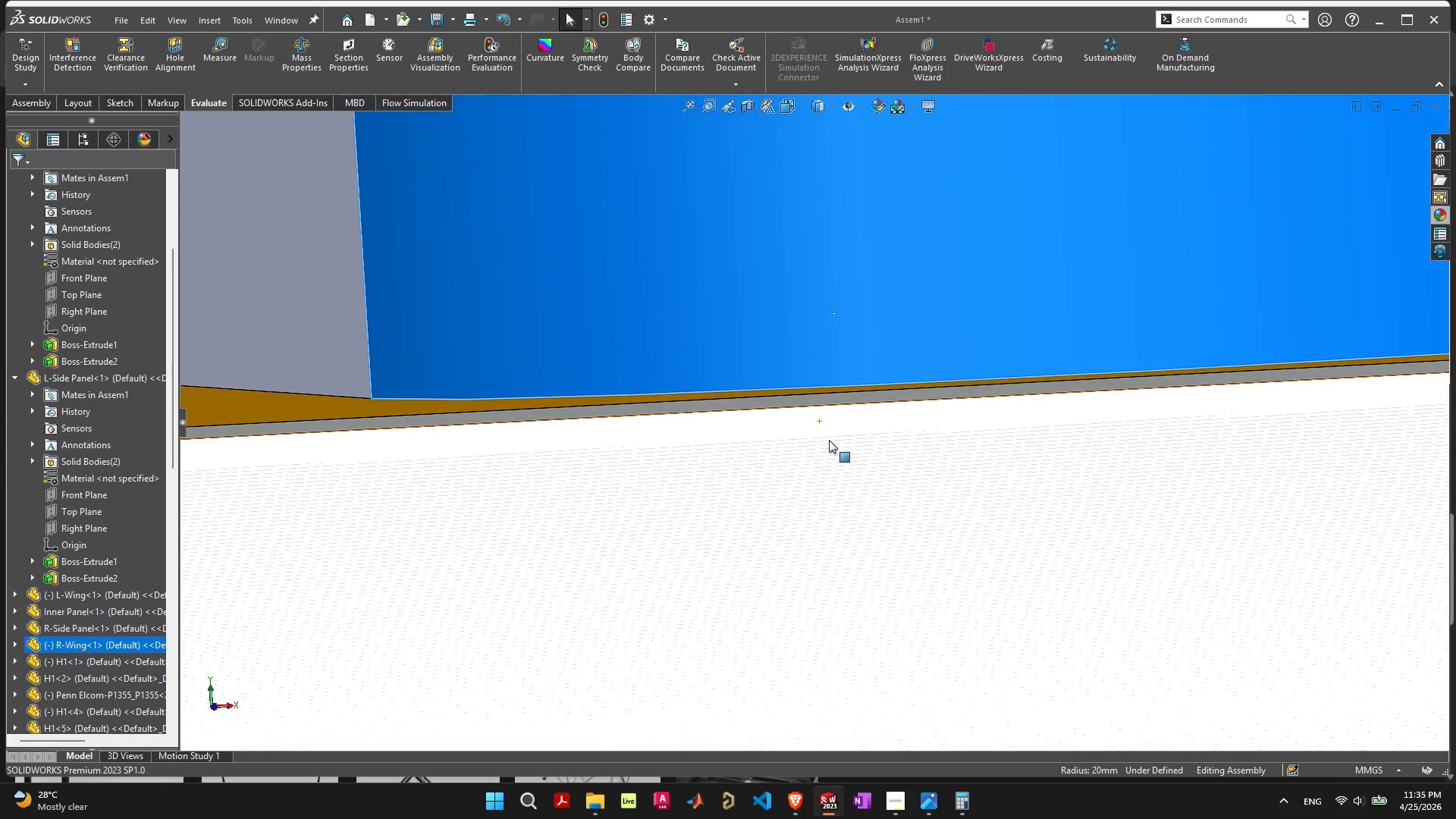 
scroll: coordinate [827, 438], scroll_direction: up, amount: 10.0
 